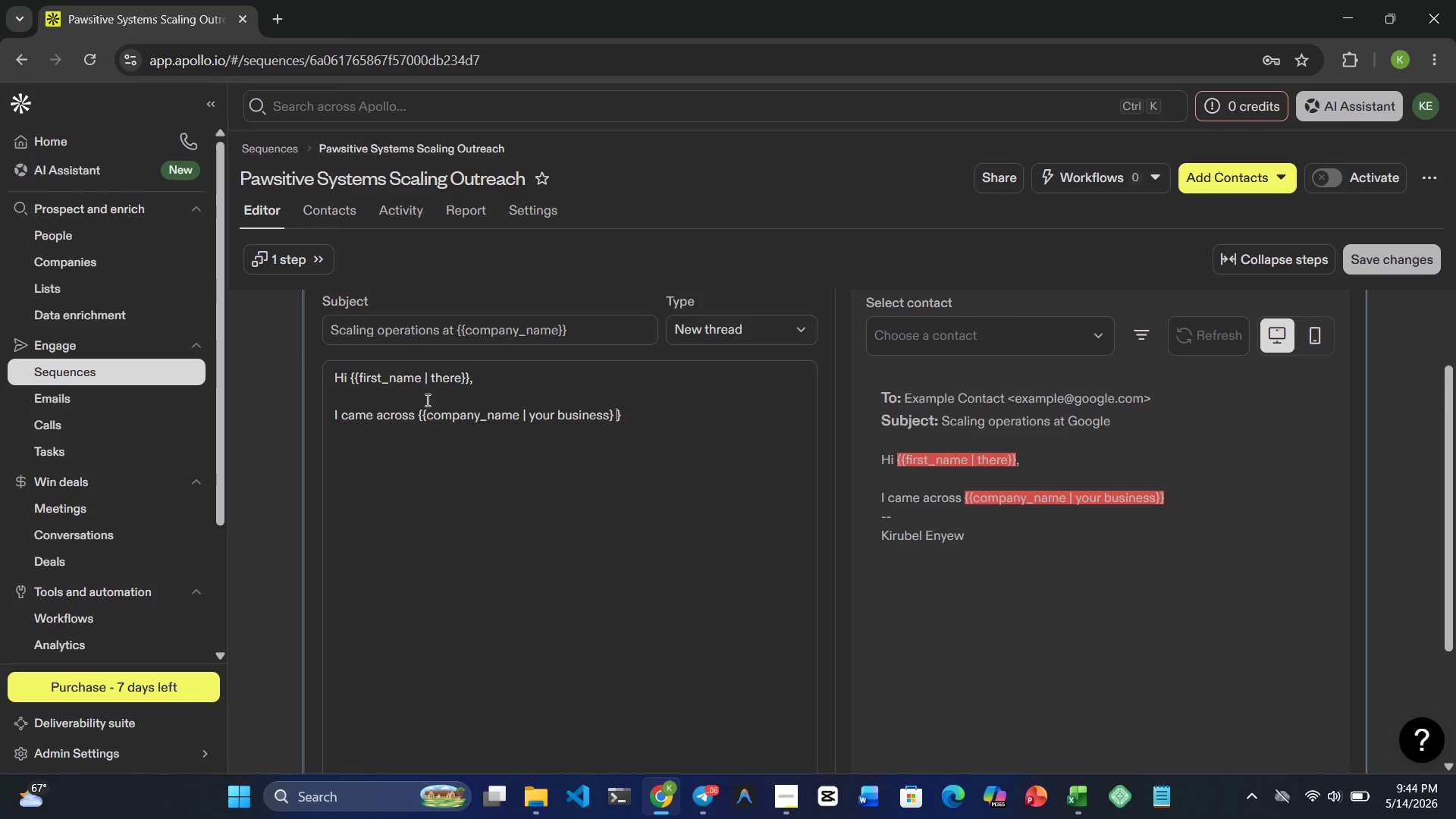 
key(Backspace)
 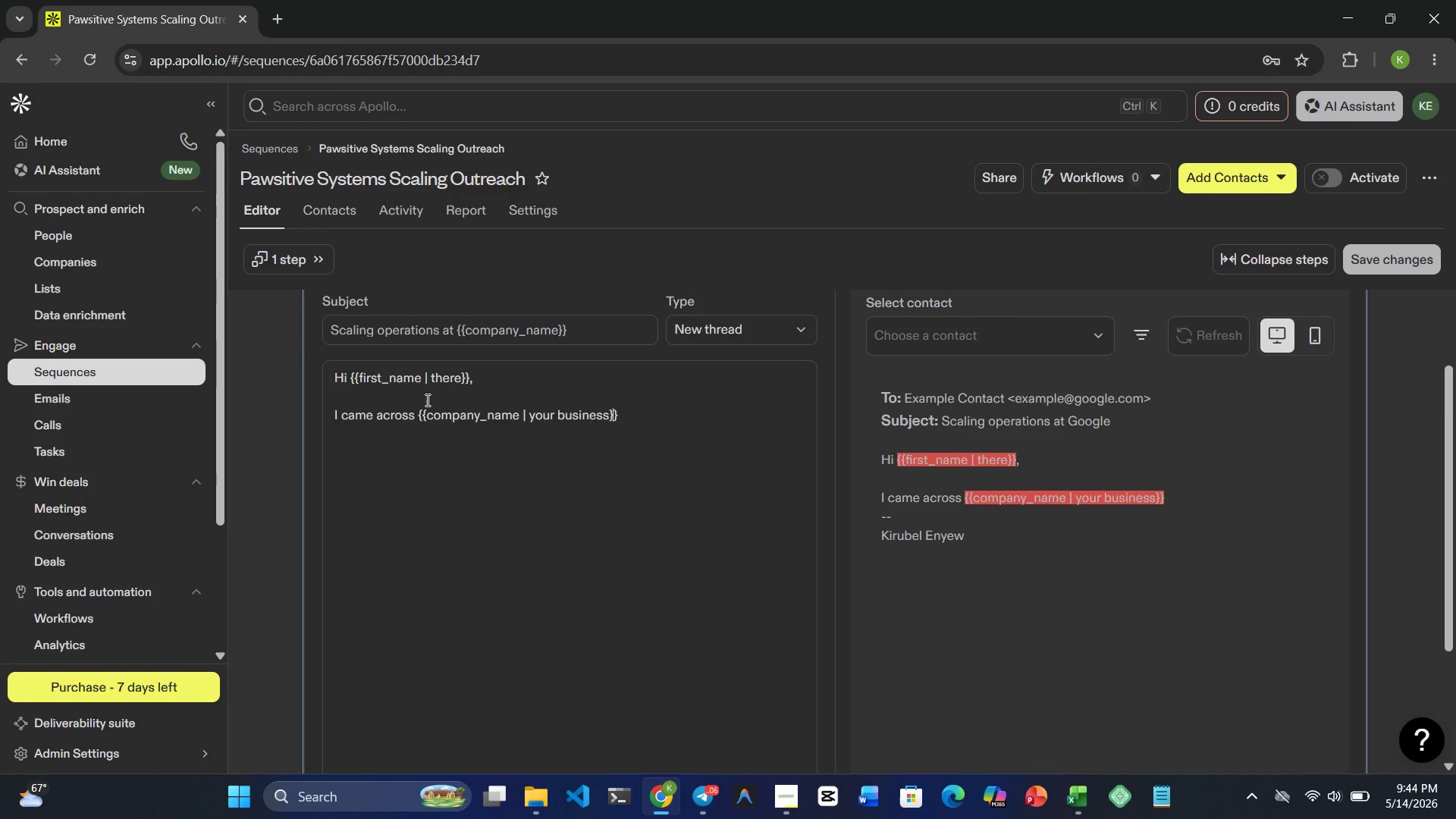 
key(ArrowRight)
 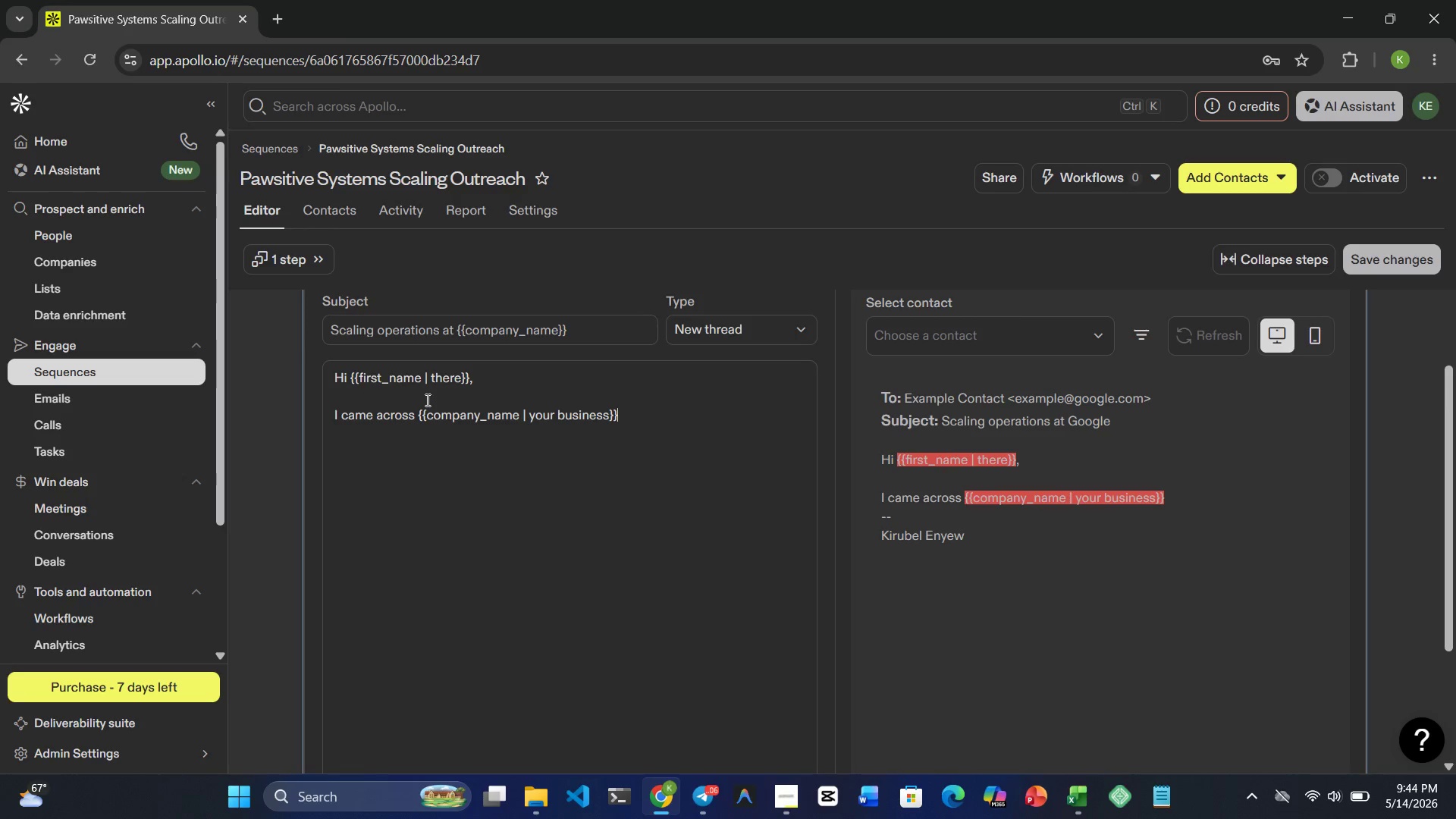 
type( while rea=)
key(Backspace)
key(Backspace)
type(searching )
 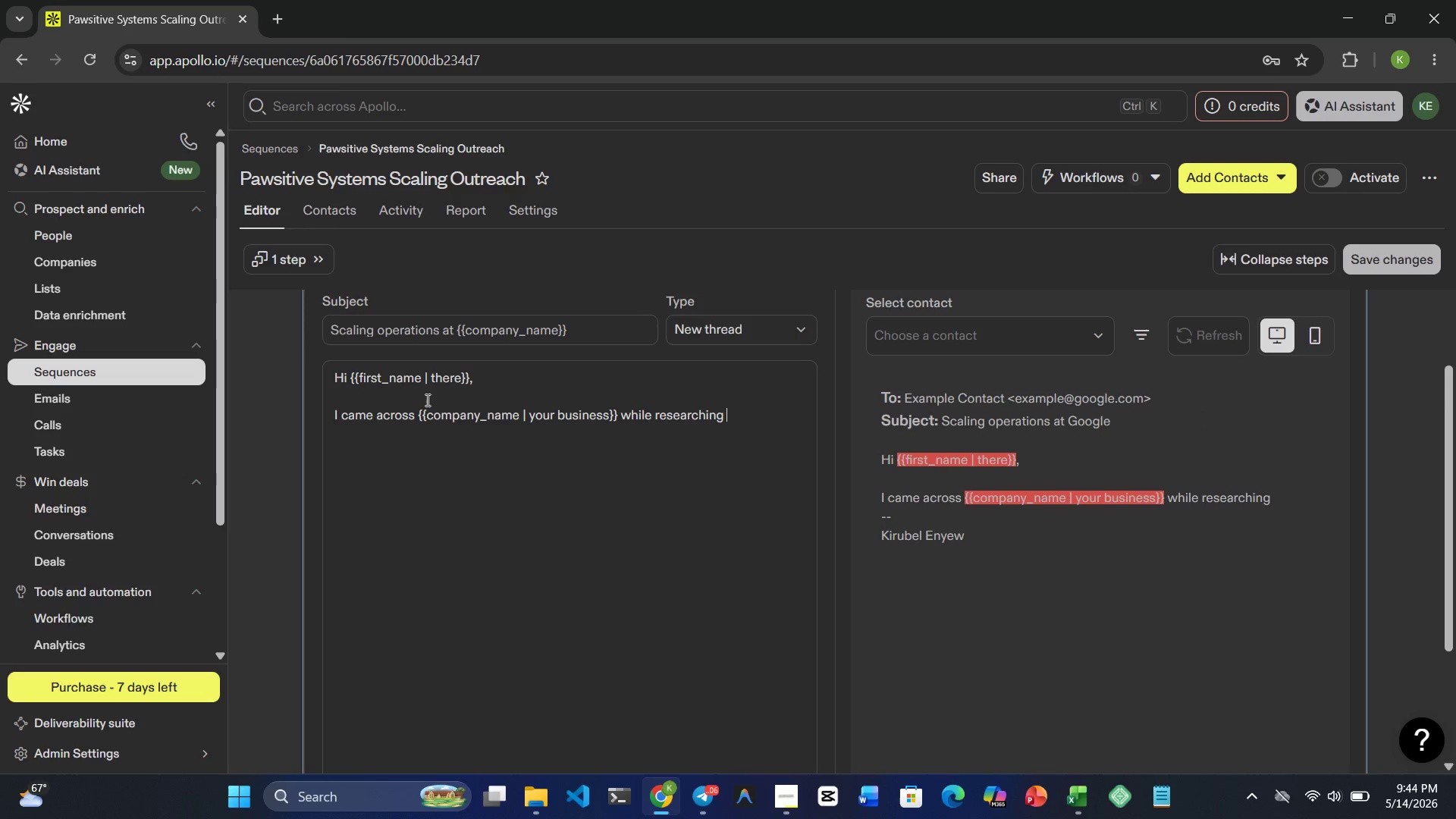 
type(premium )
 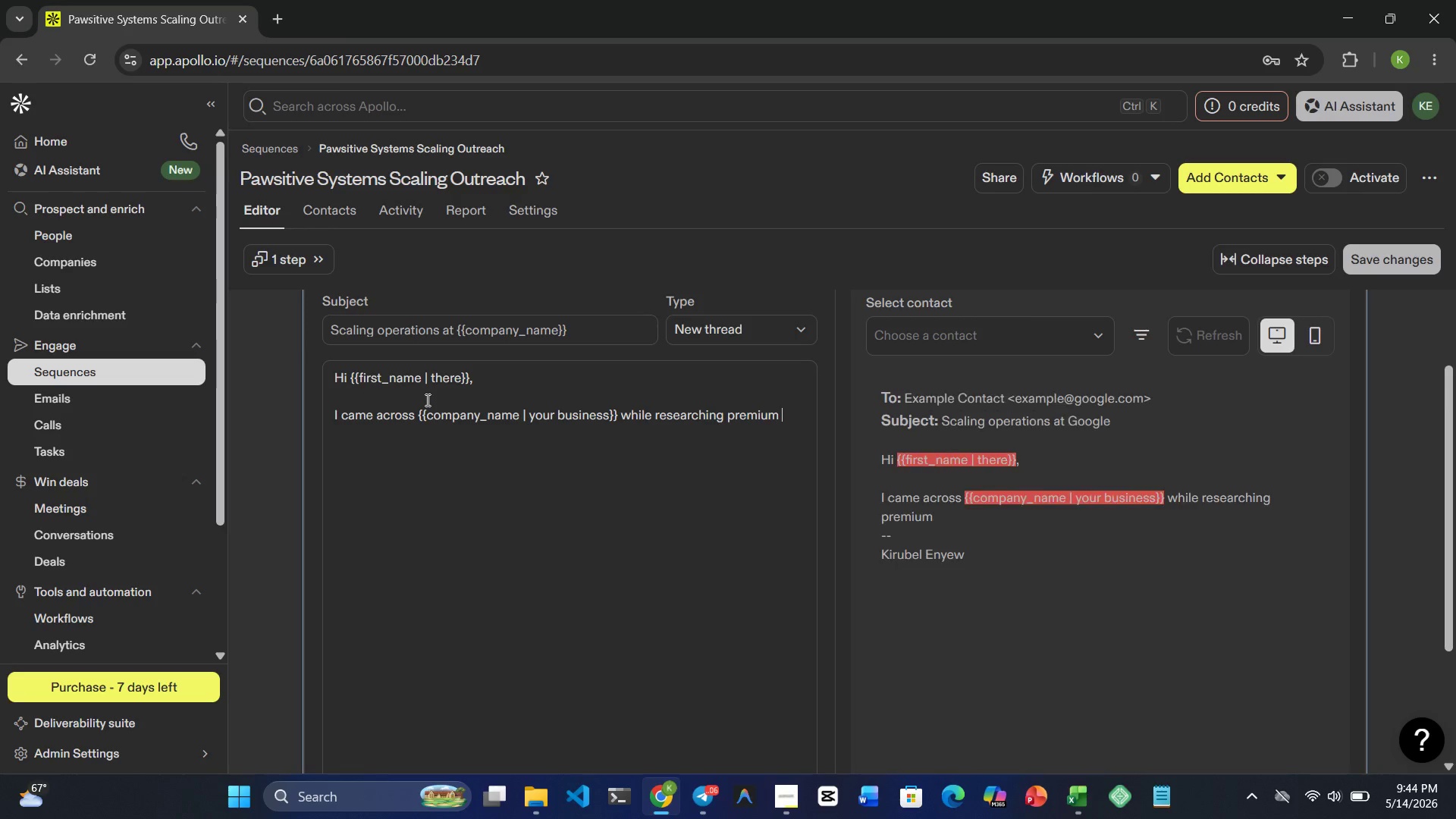 
type(pet care )
 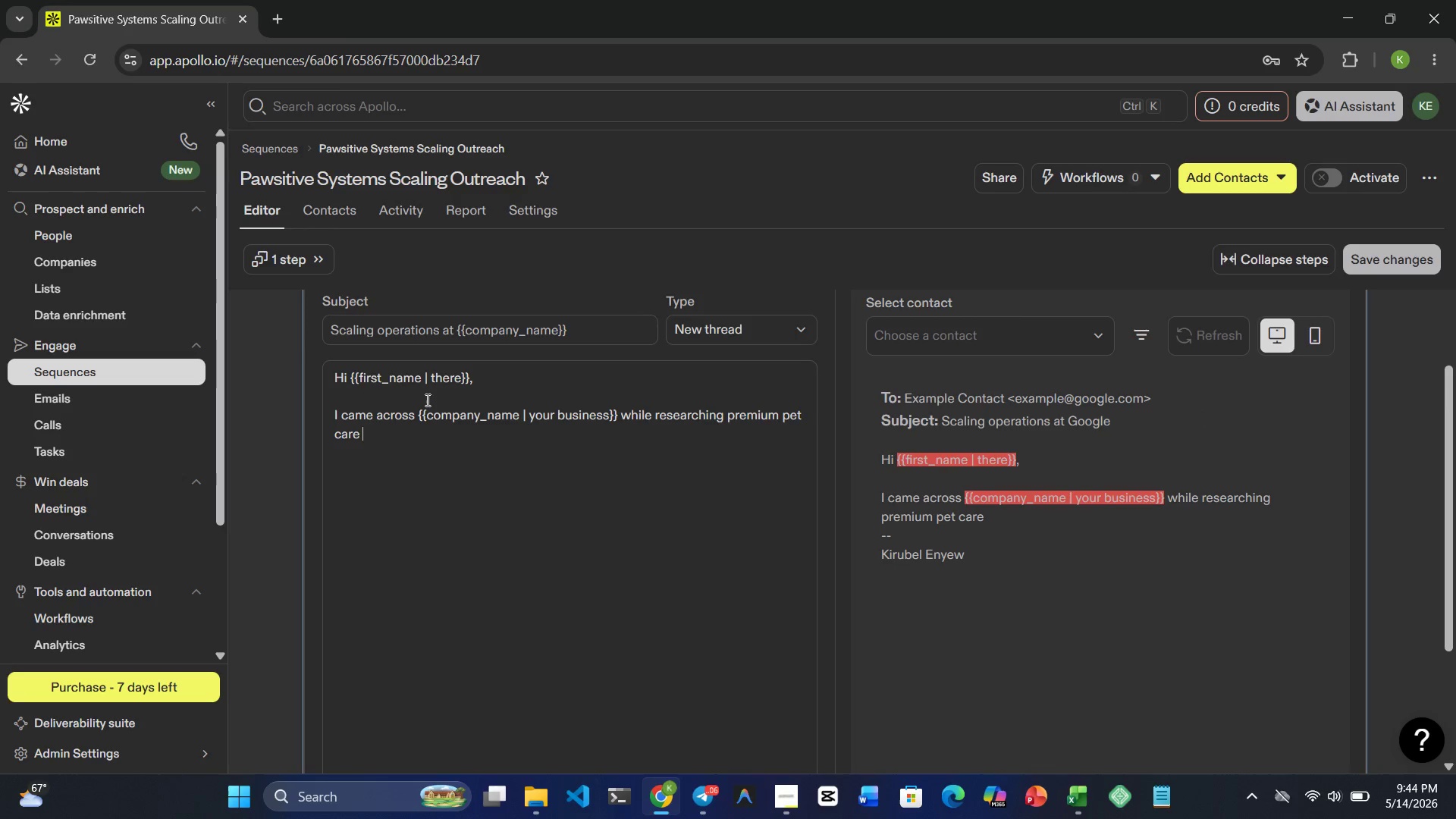 
type(providers in )
 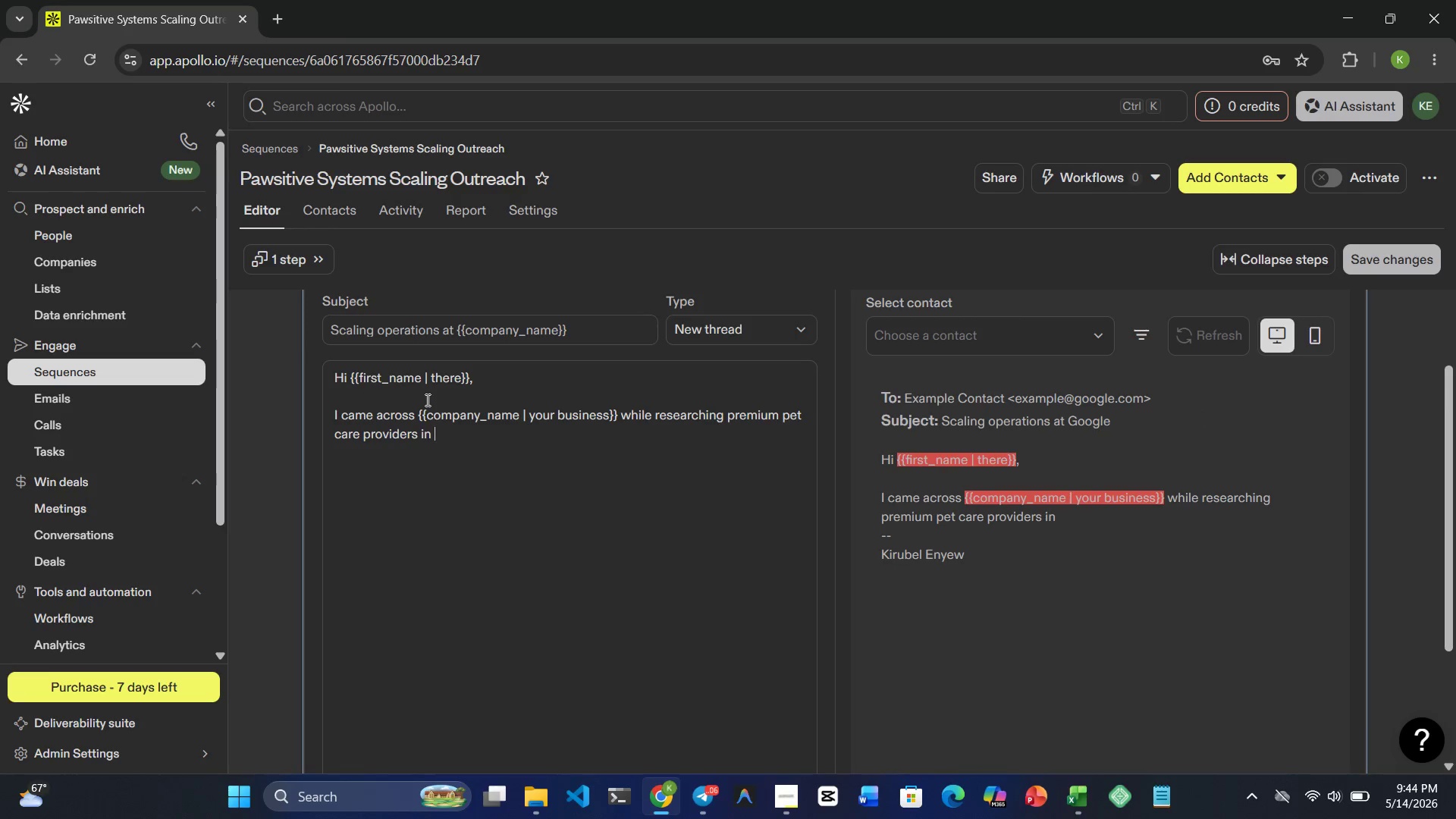 
key(Shift+BracketRight)
 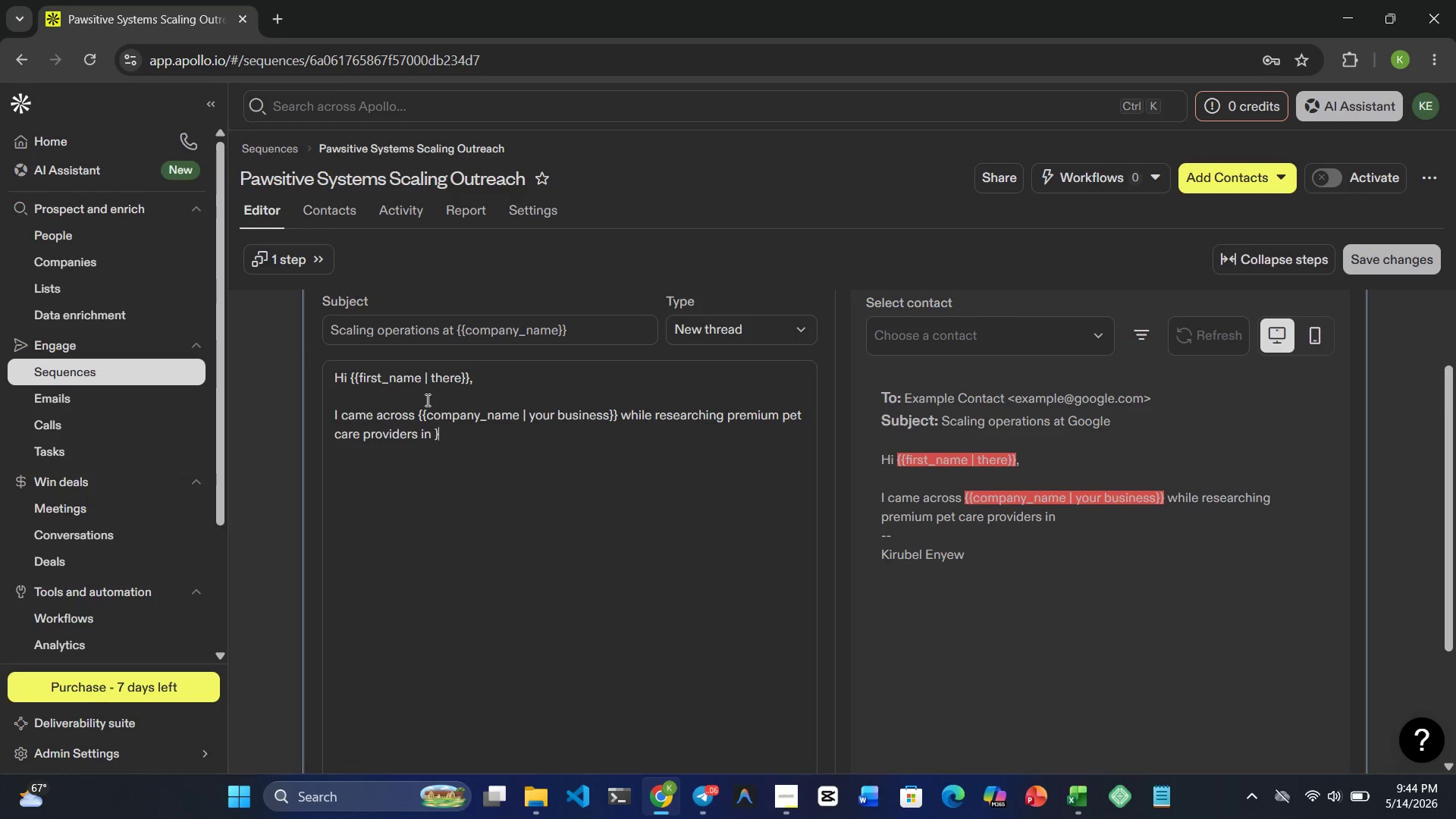 
key(Shift+BracketRight)
 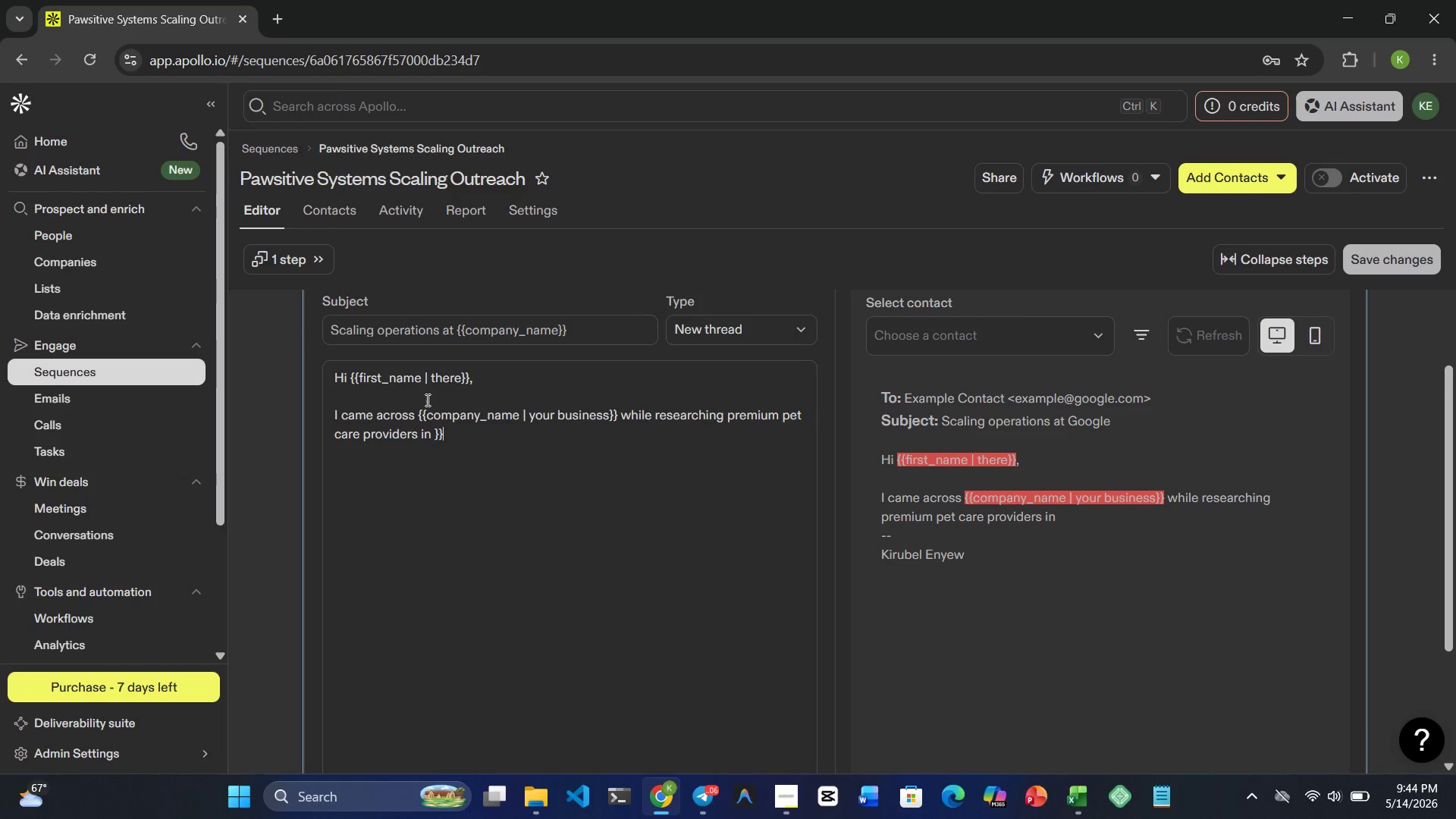 
key(ArrowLeft)
 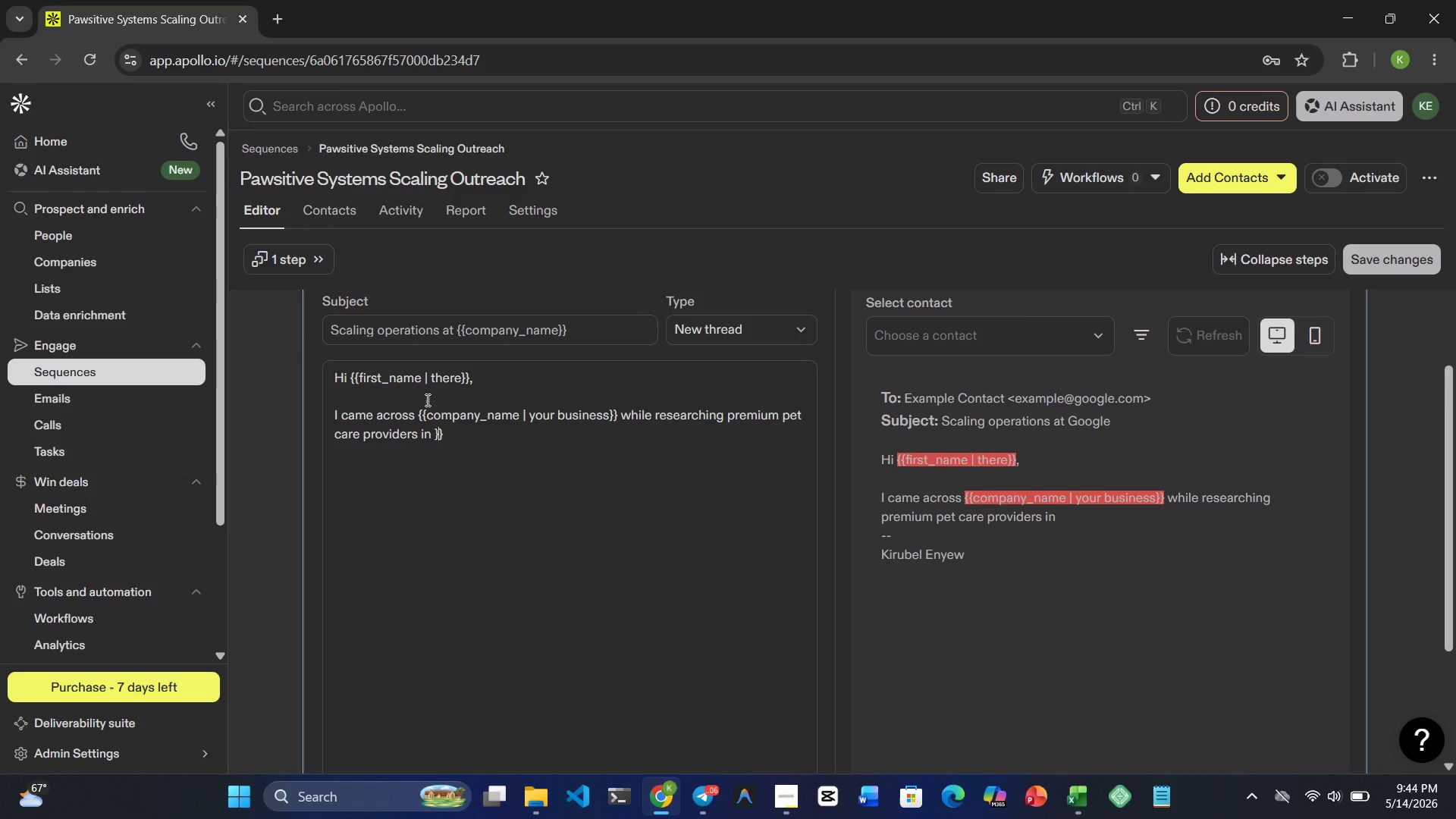 
key(ArrowLeft)
 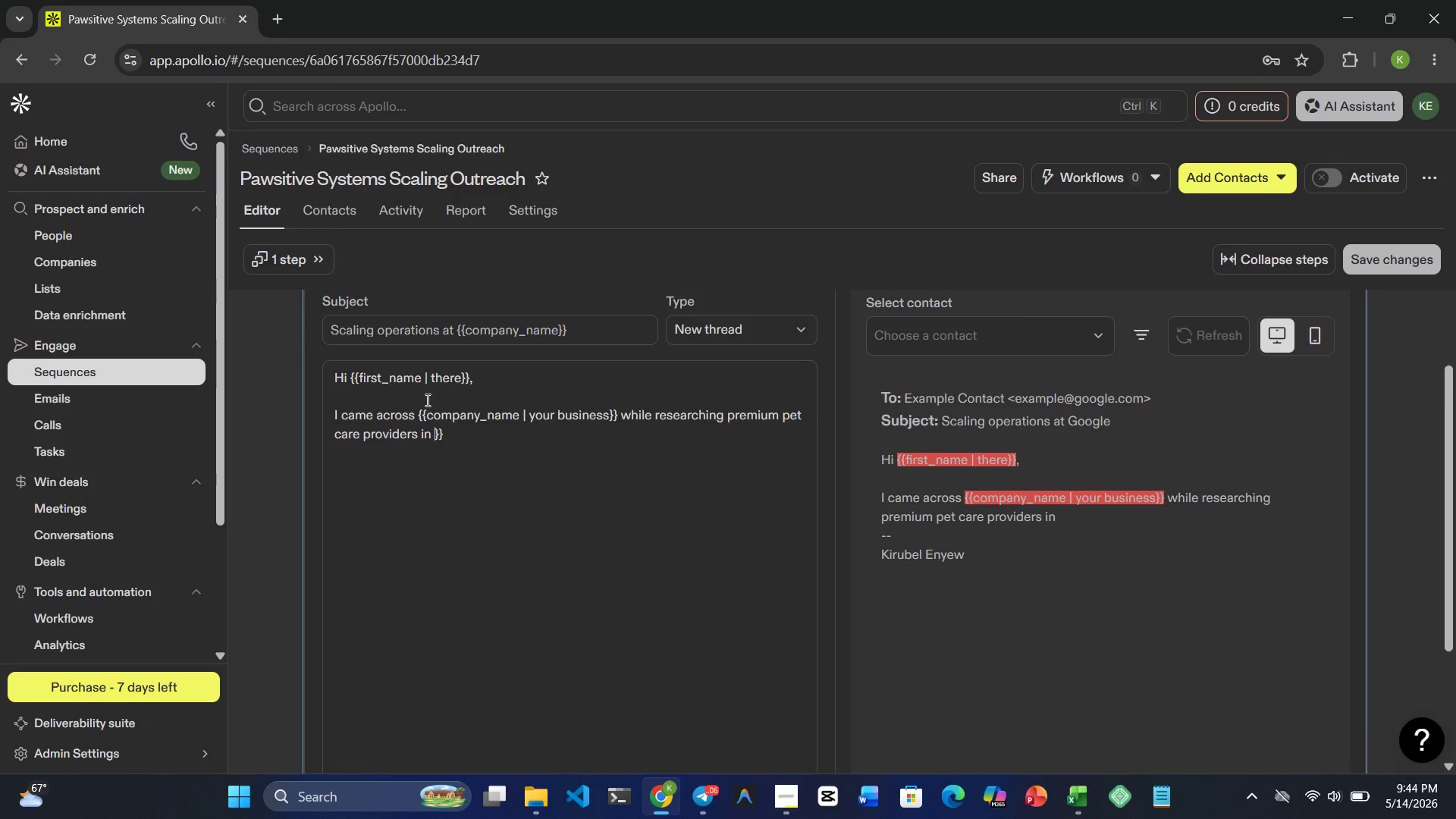 
type({{city | your area)
 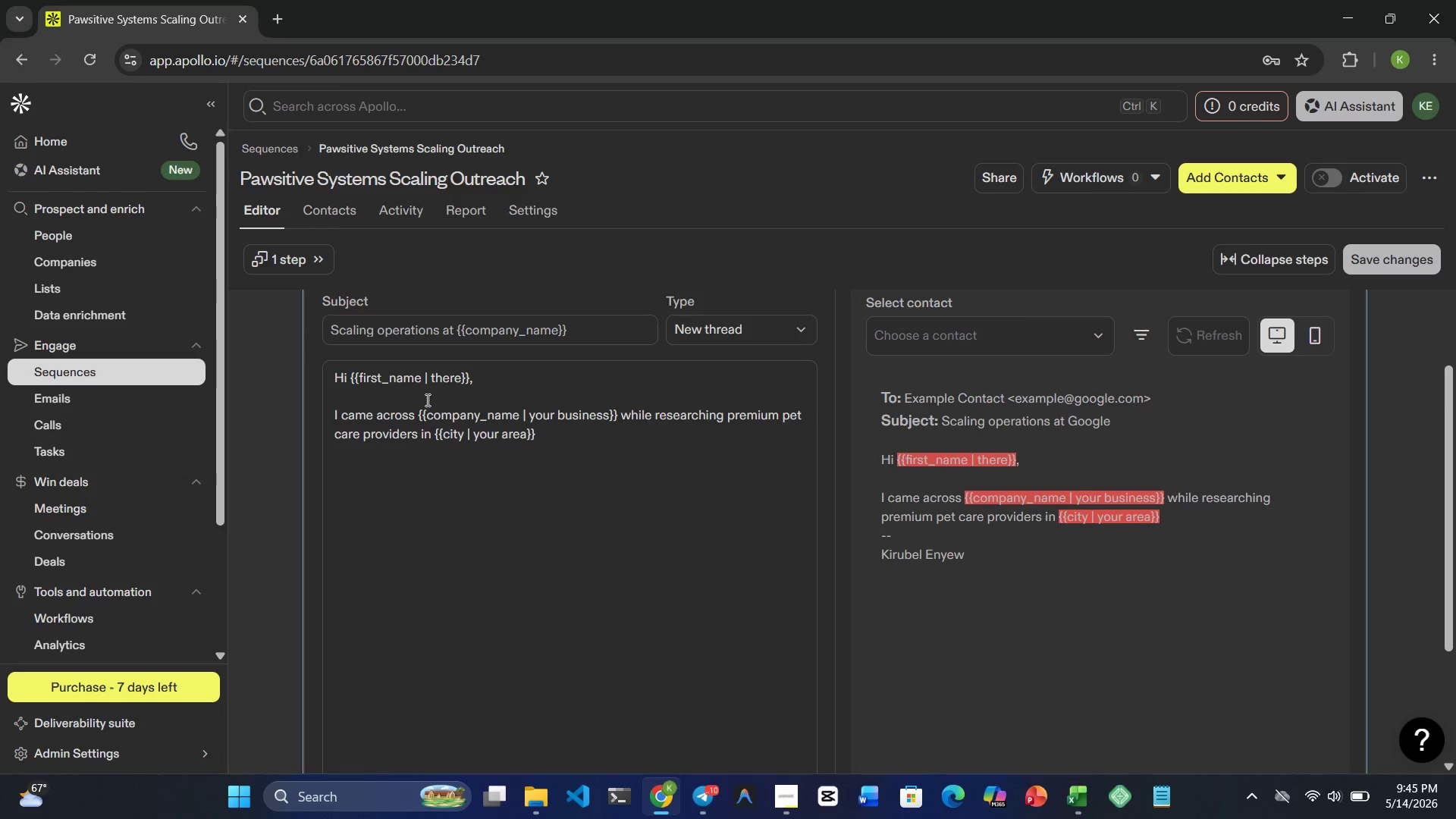 
key(ArrowRight)
 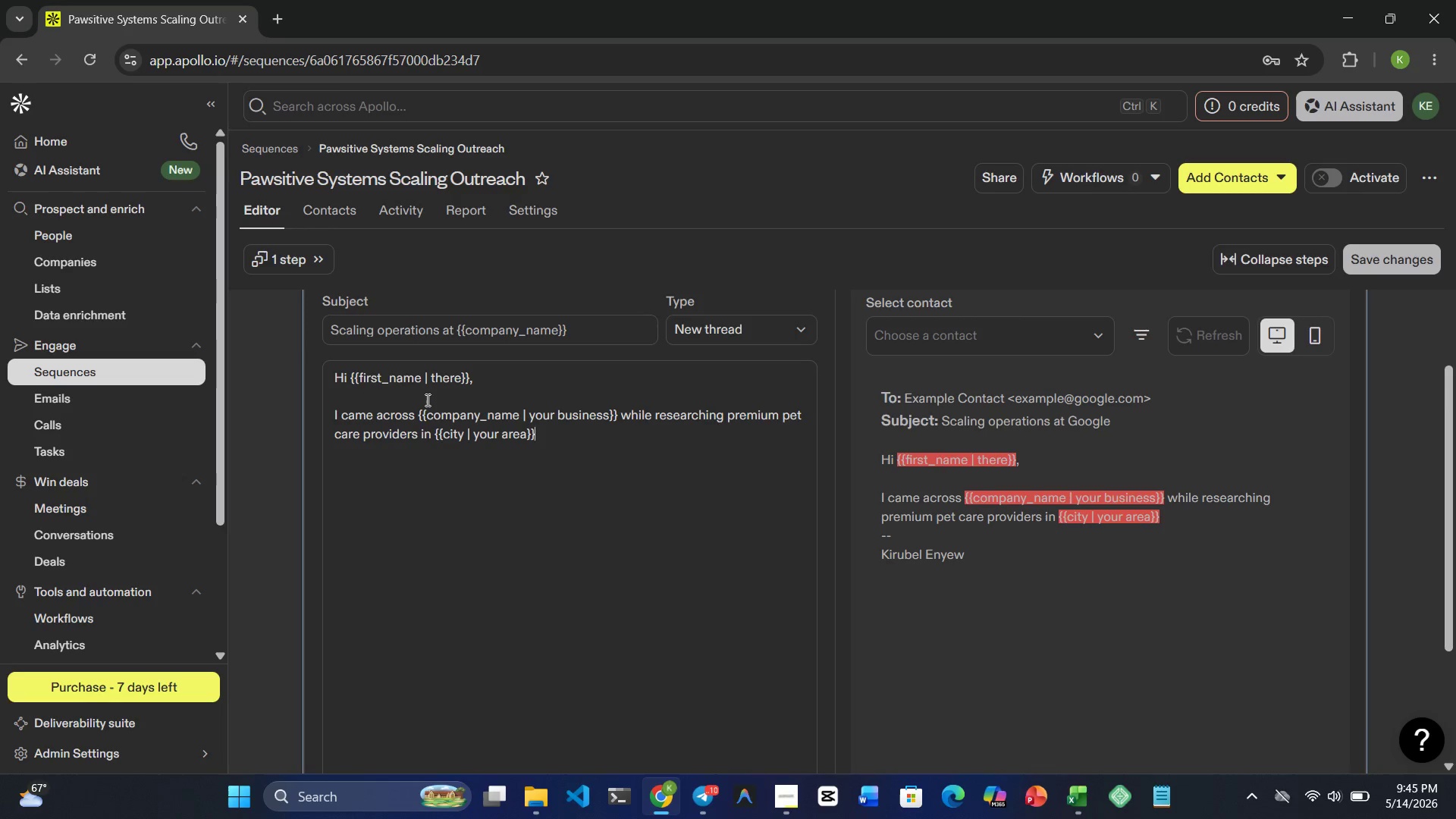 
key(ArrowRight)
 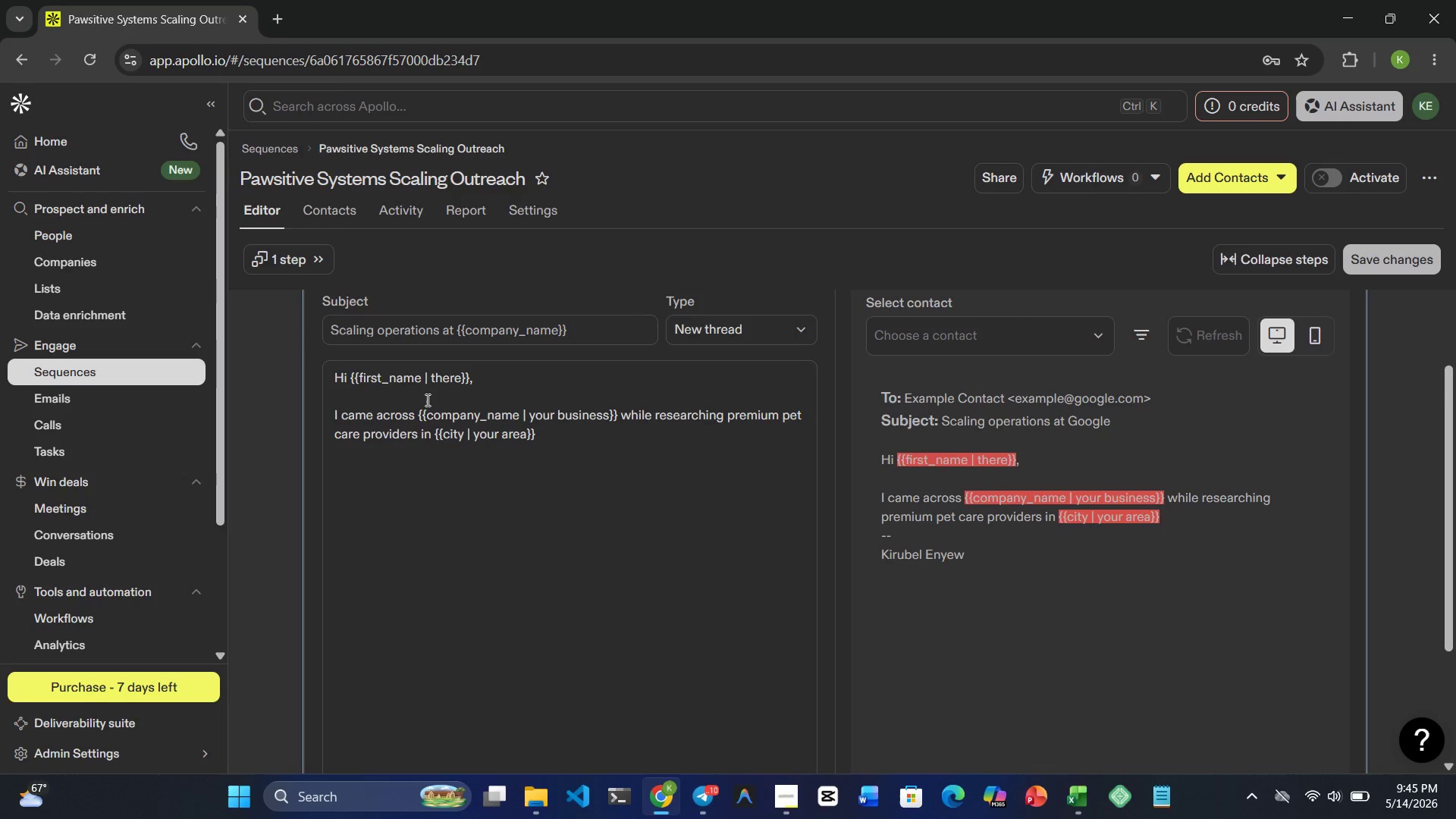 
type(, and i was impressed by )
 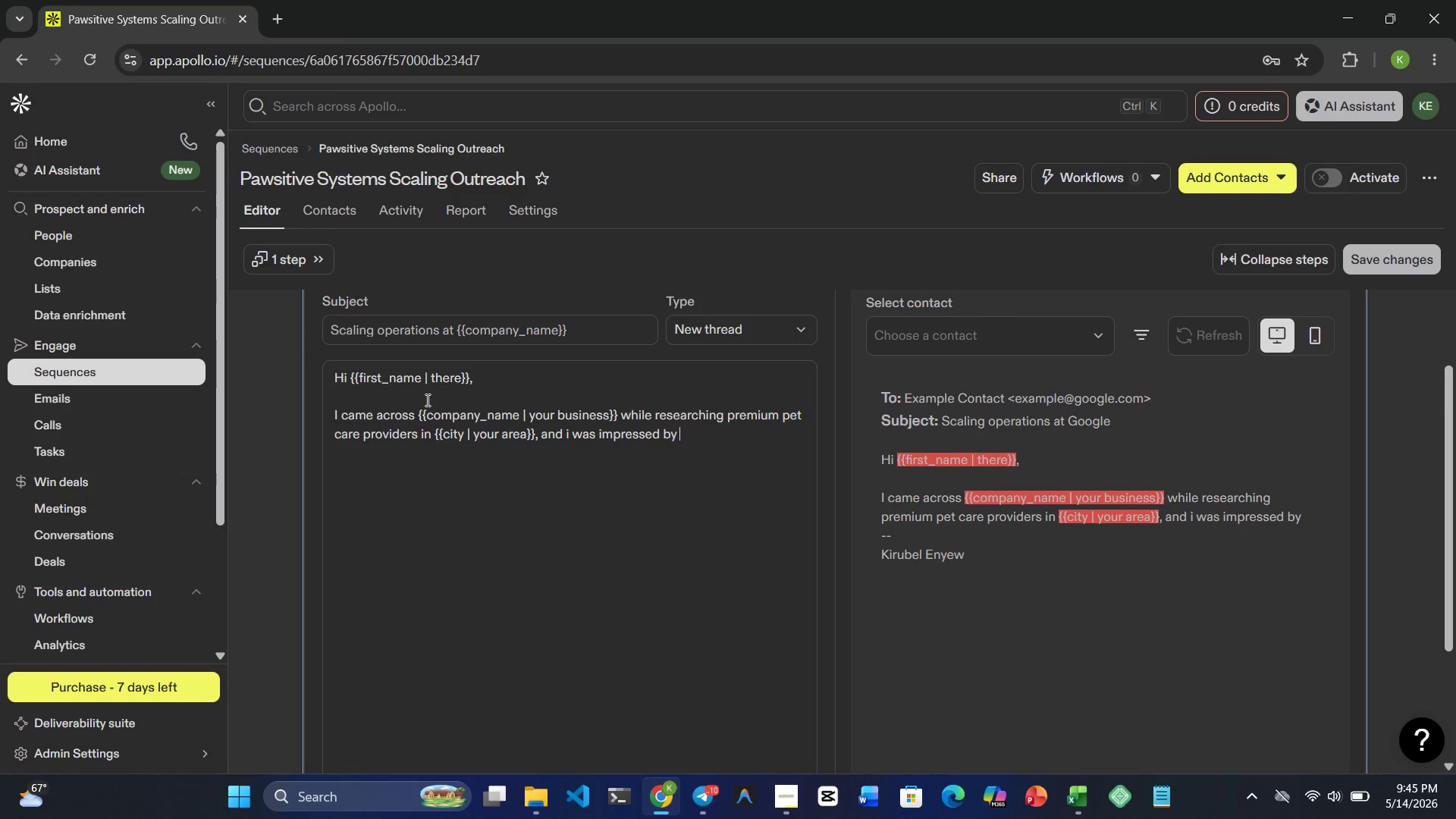 
type(your focus on )
 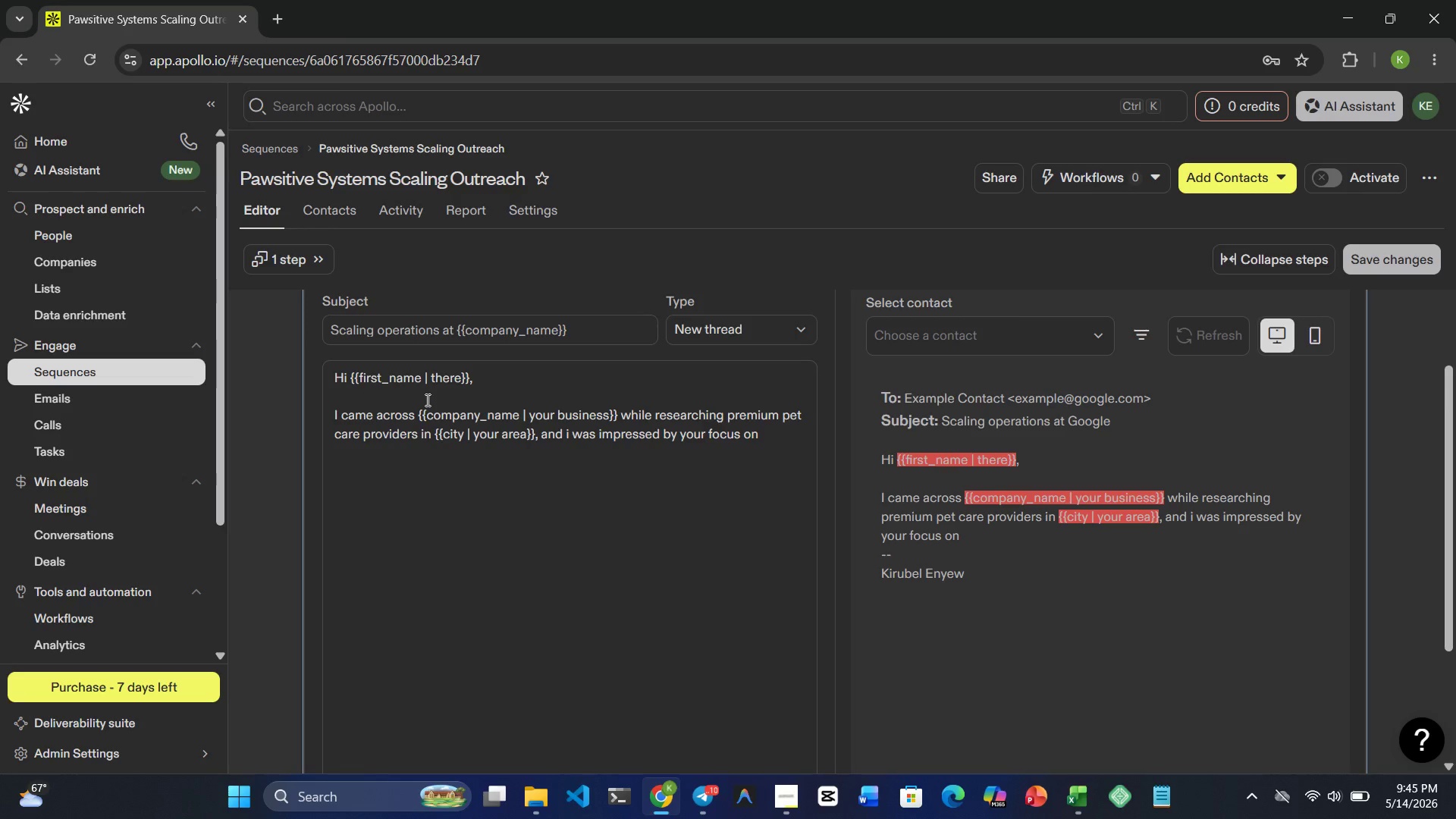 
key(Shift+BracketRight)
 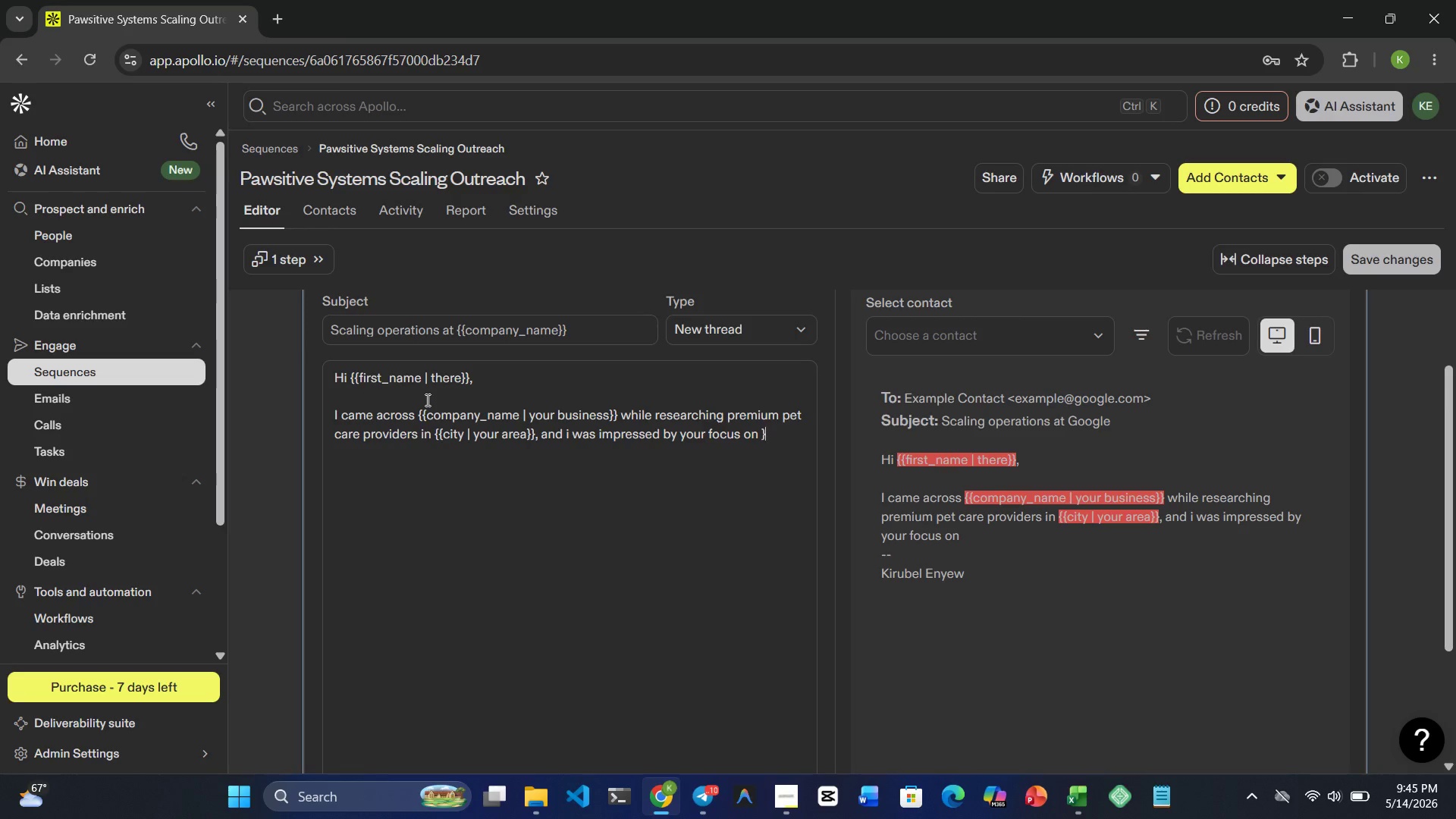 
key(Shift+BracketRight)
 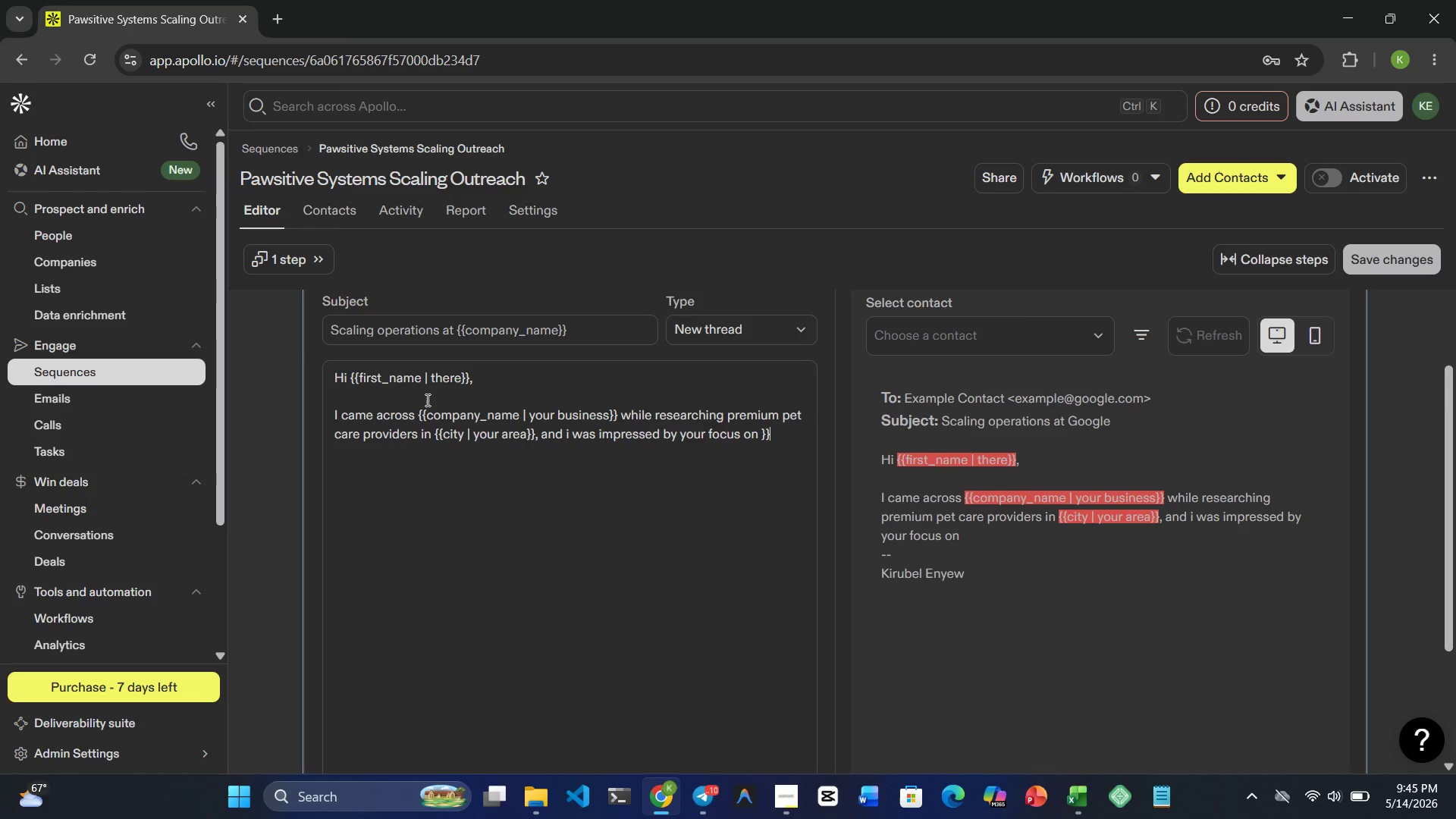 
key(ArrowLeft)
 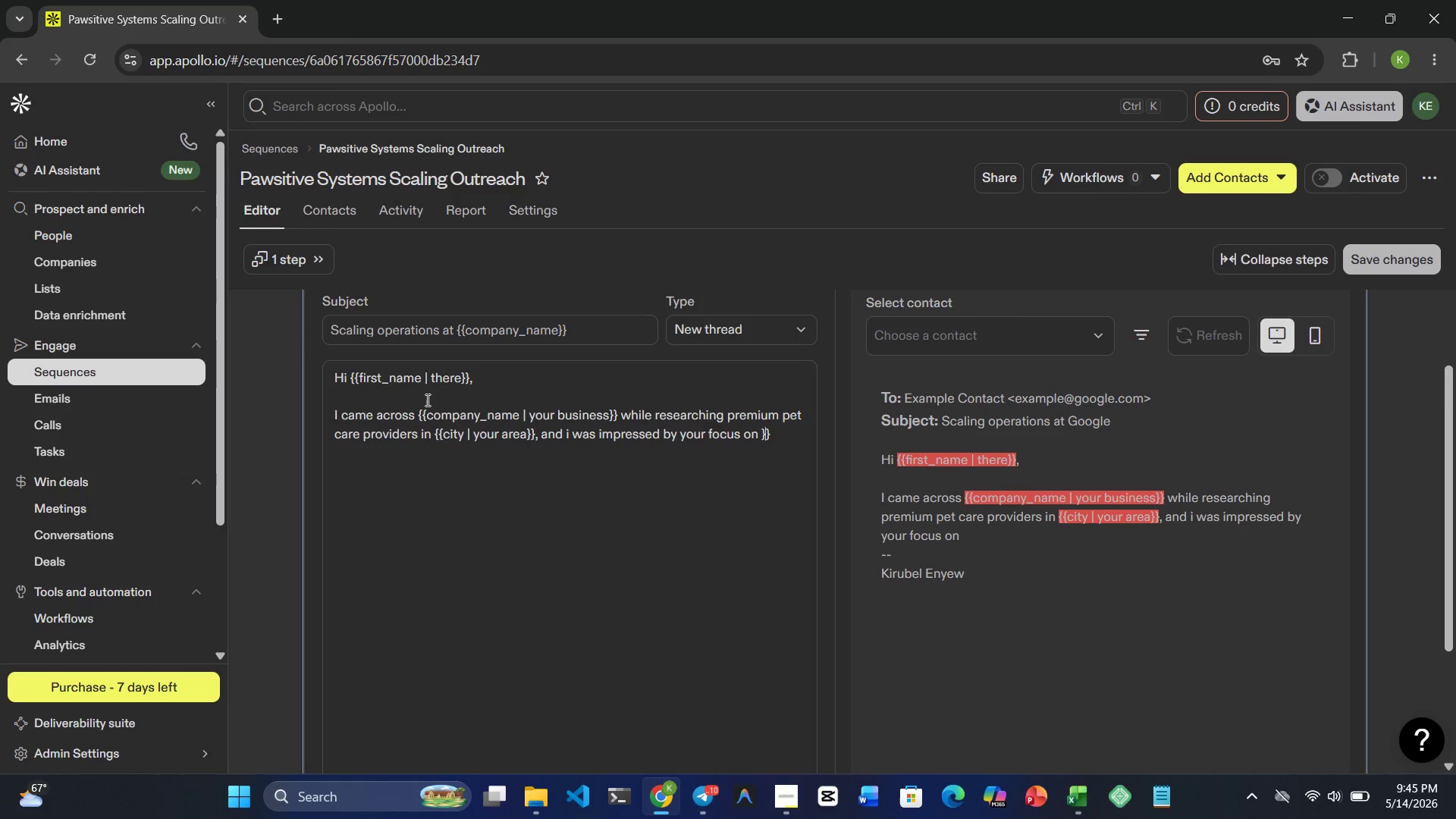 
key(ArrowLeft)
 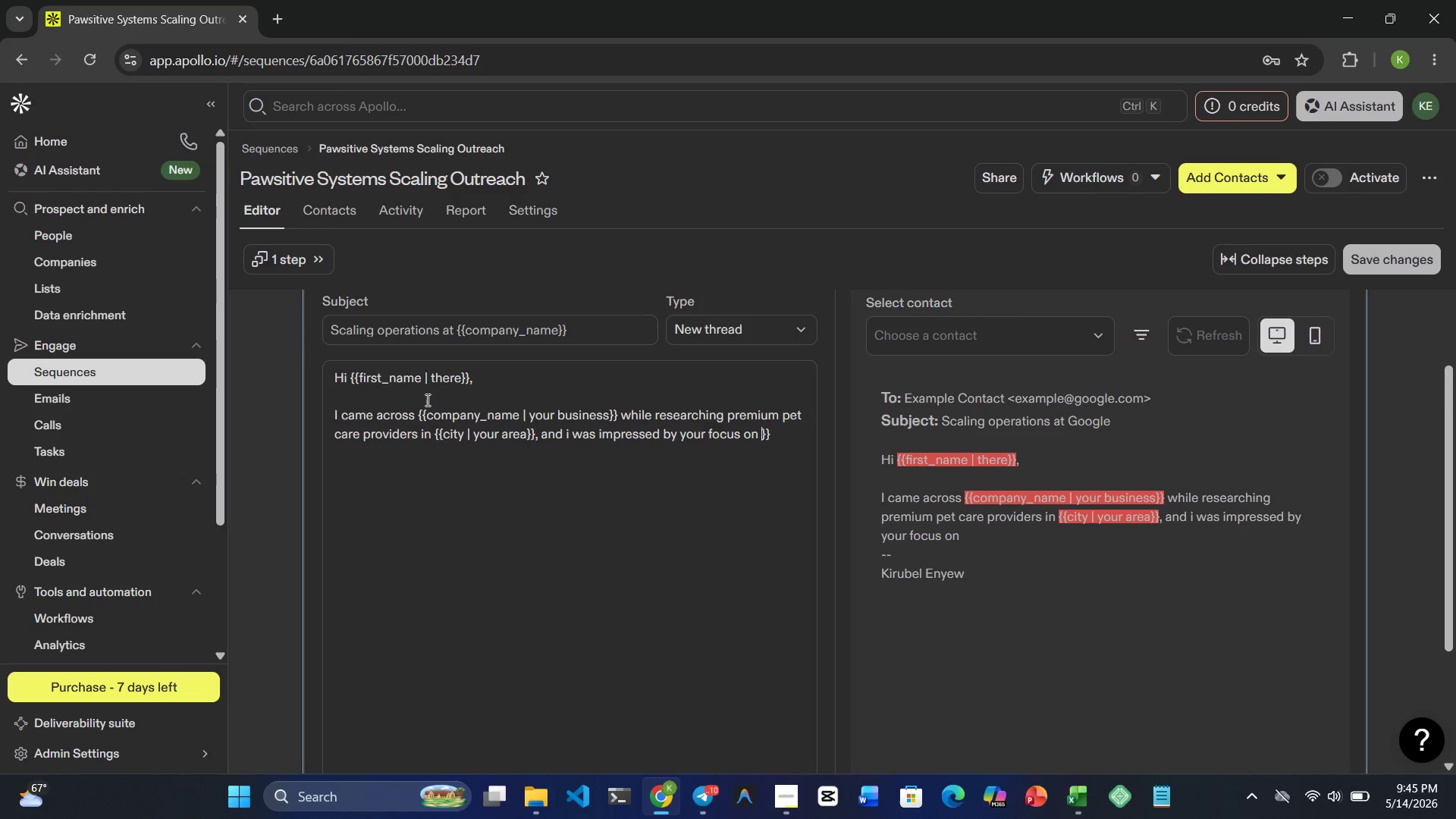 
key(Shift+BracketLeft)
 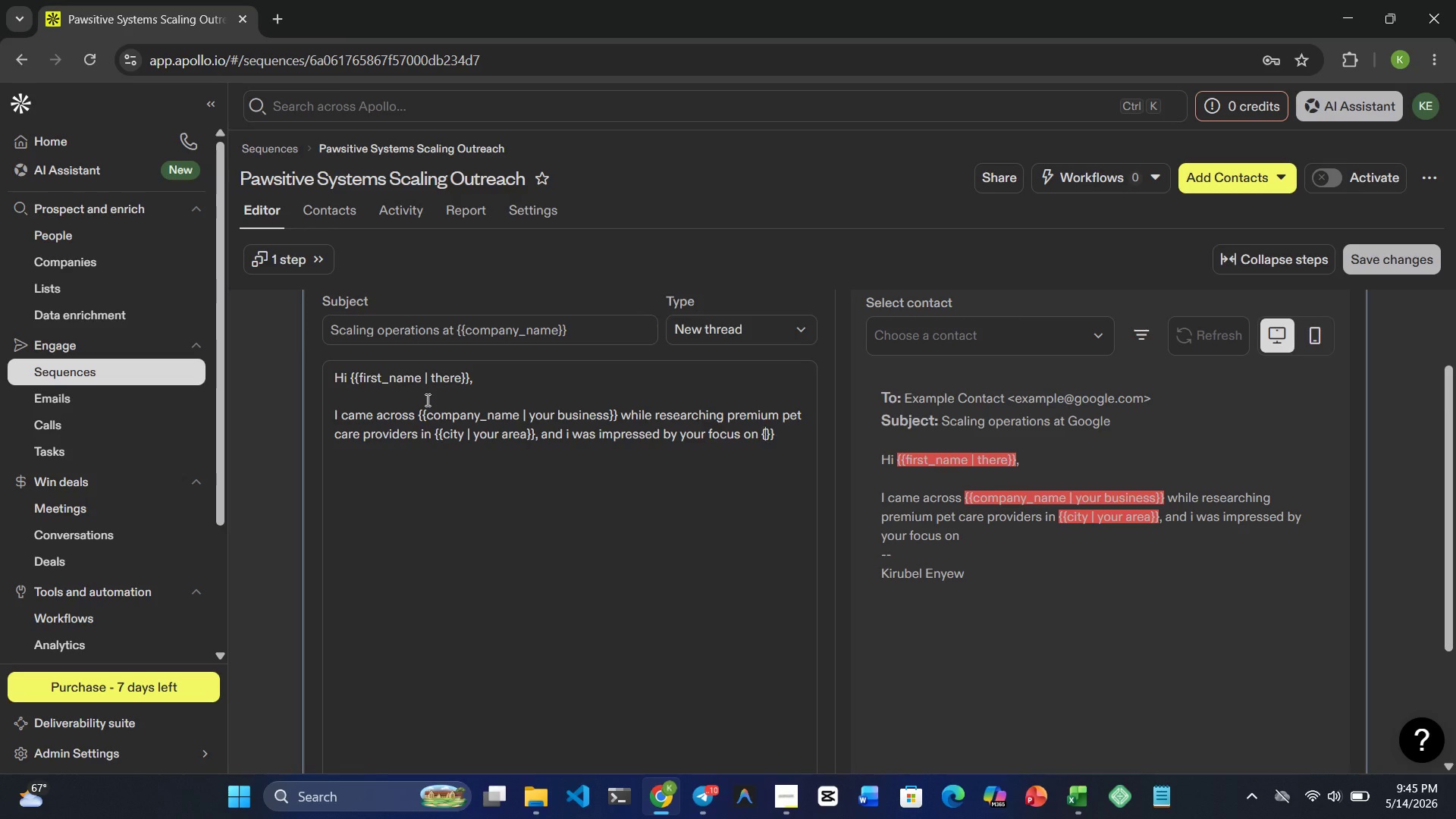 
key(Shift+BracketLeft)
 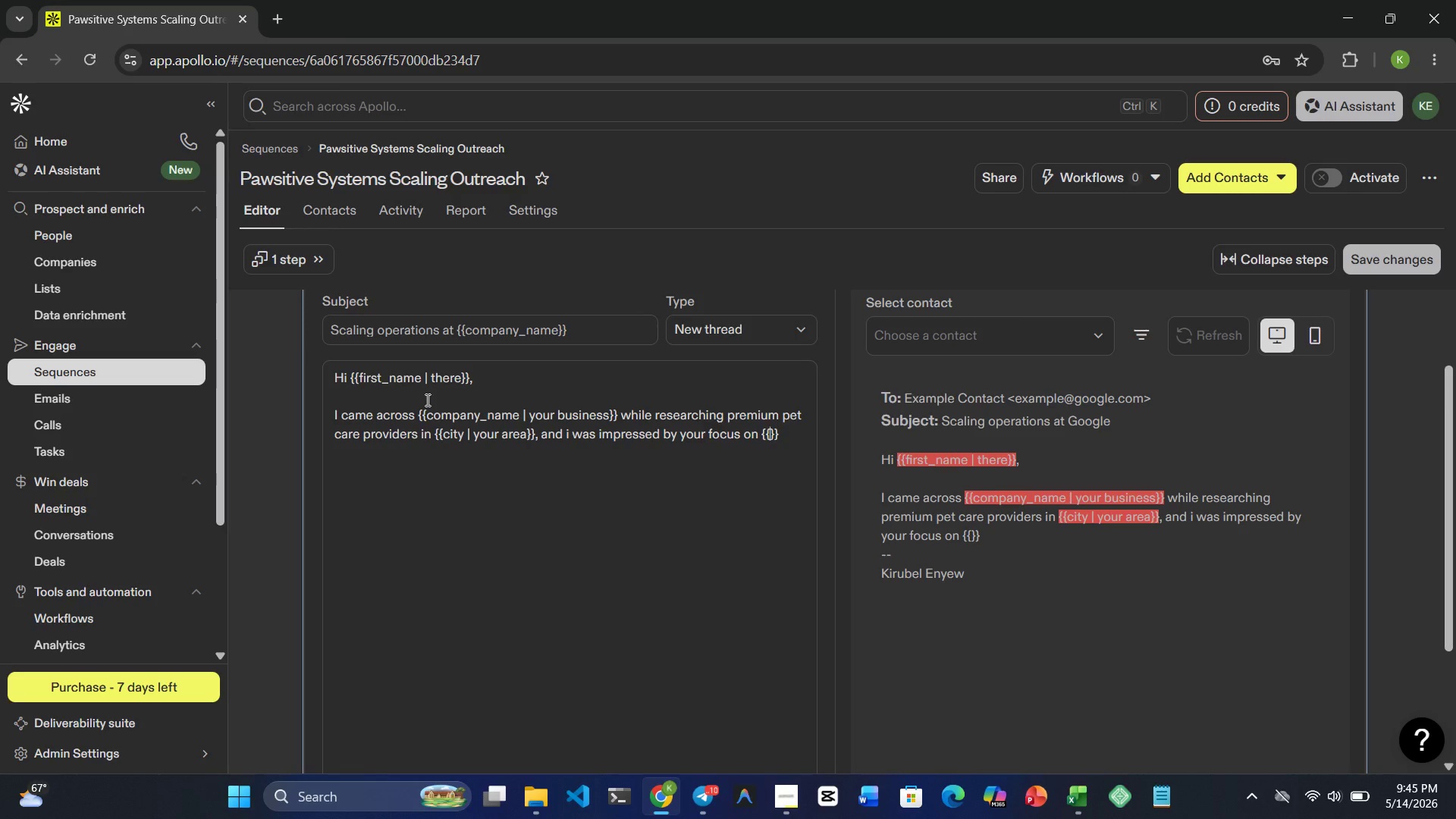 
type(specialty)
 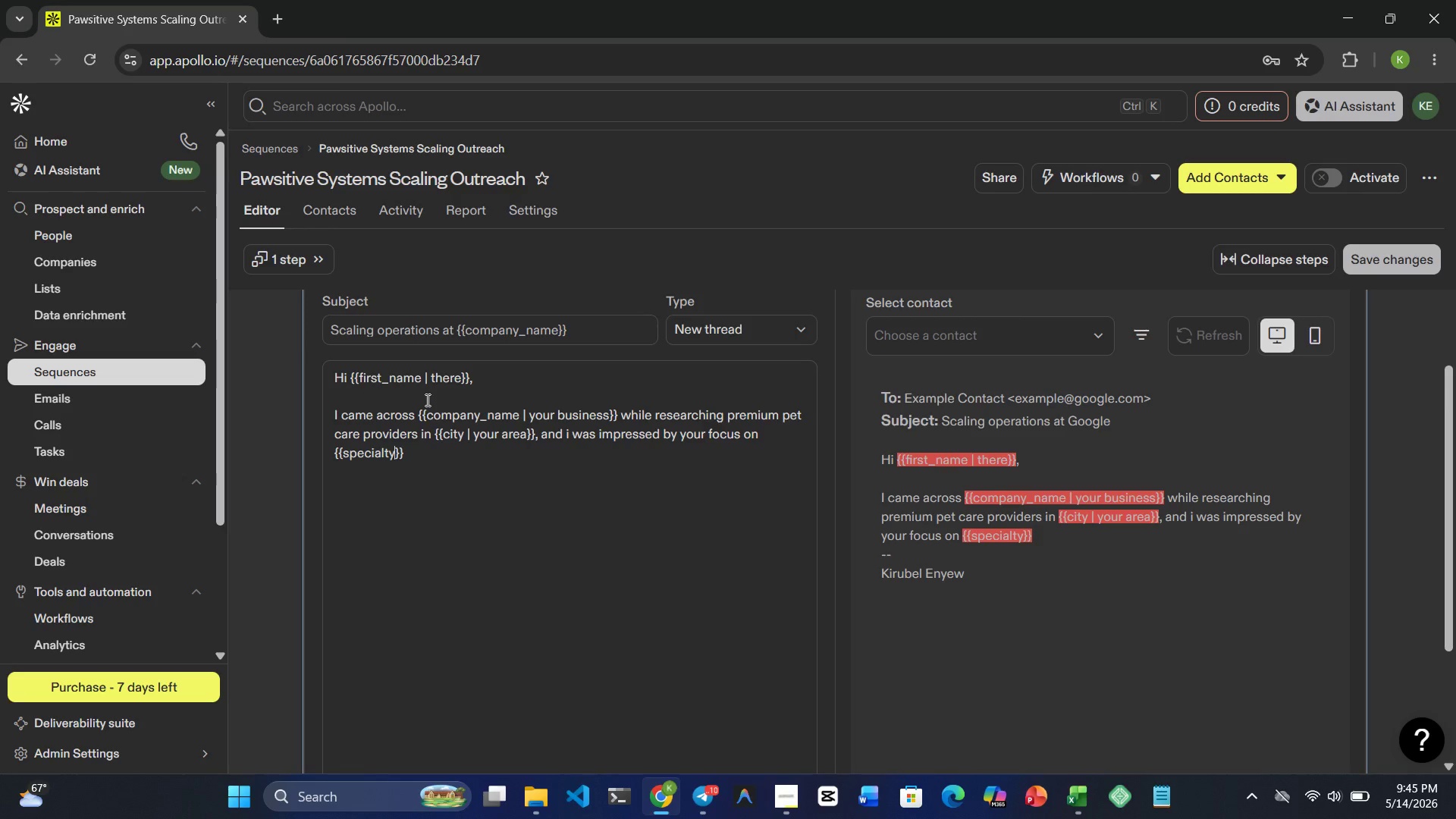 
type( | pet care services)
 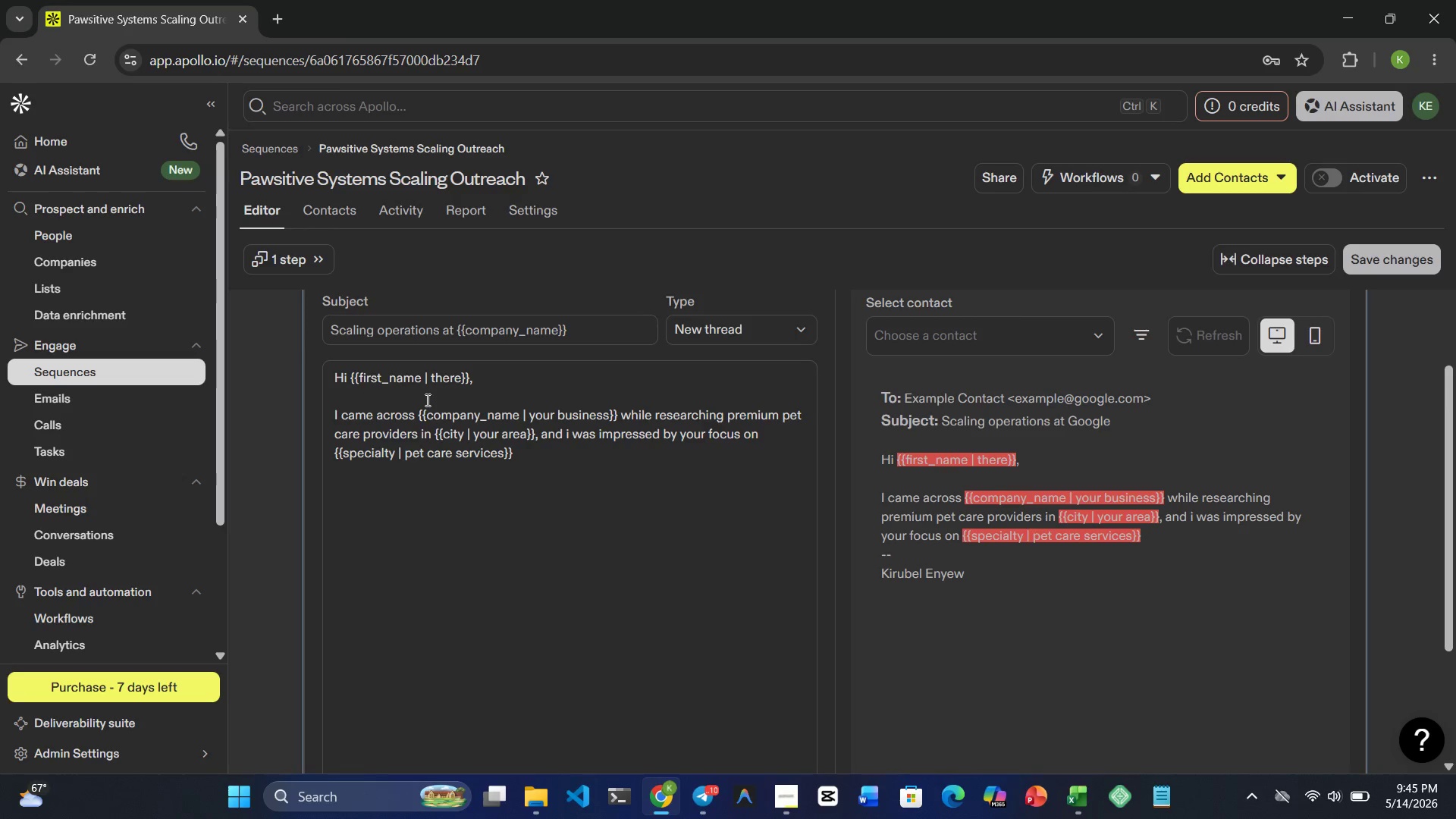 
key(ArrowRight)
 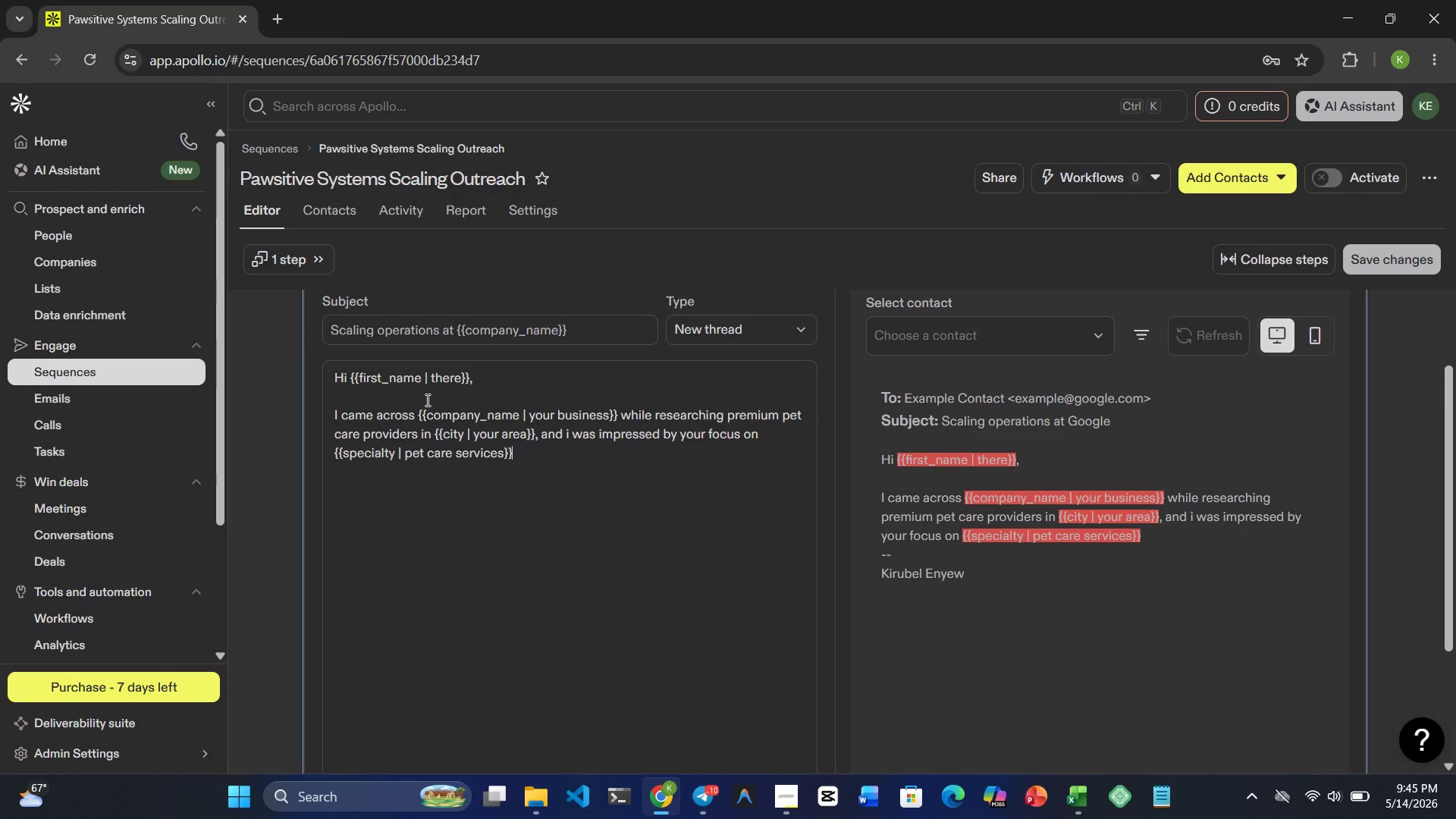 
key(ArrowRight)
 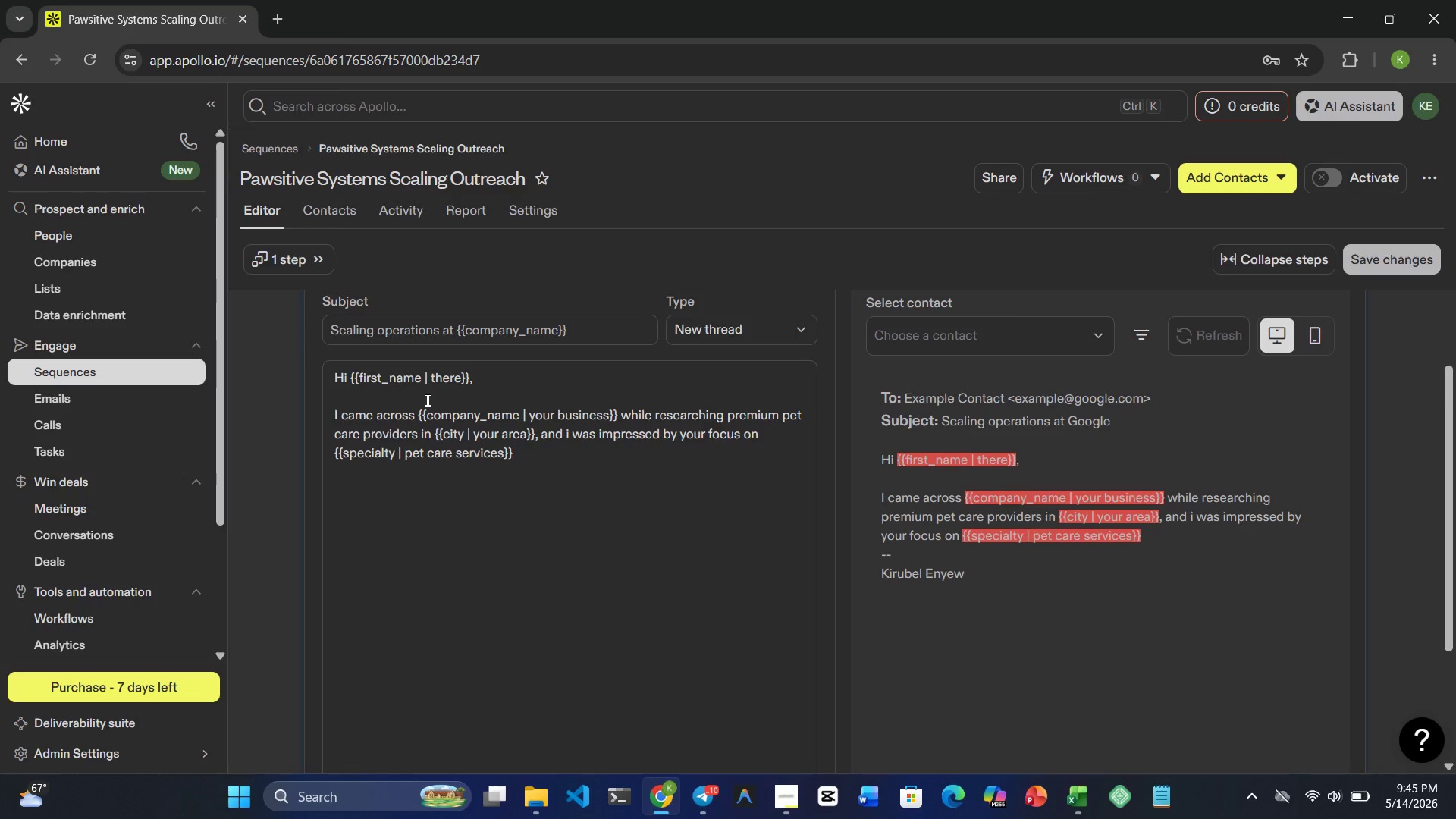 
key(Period)
 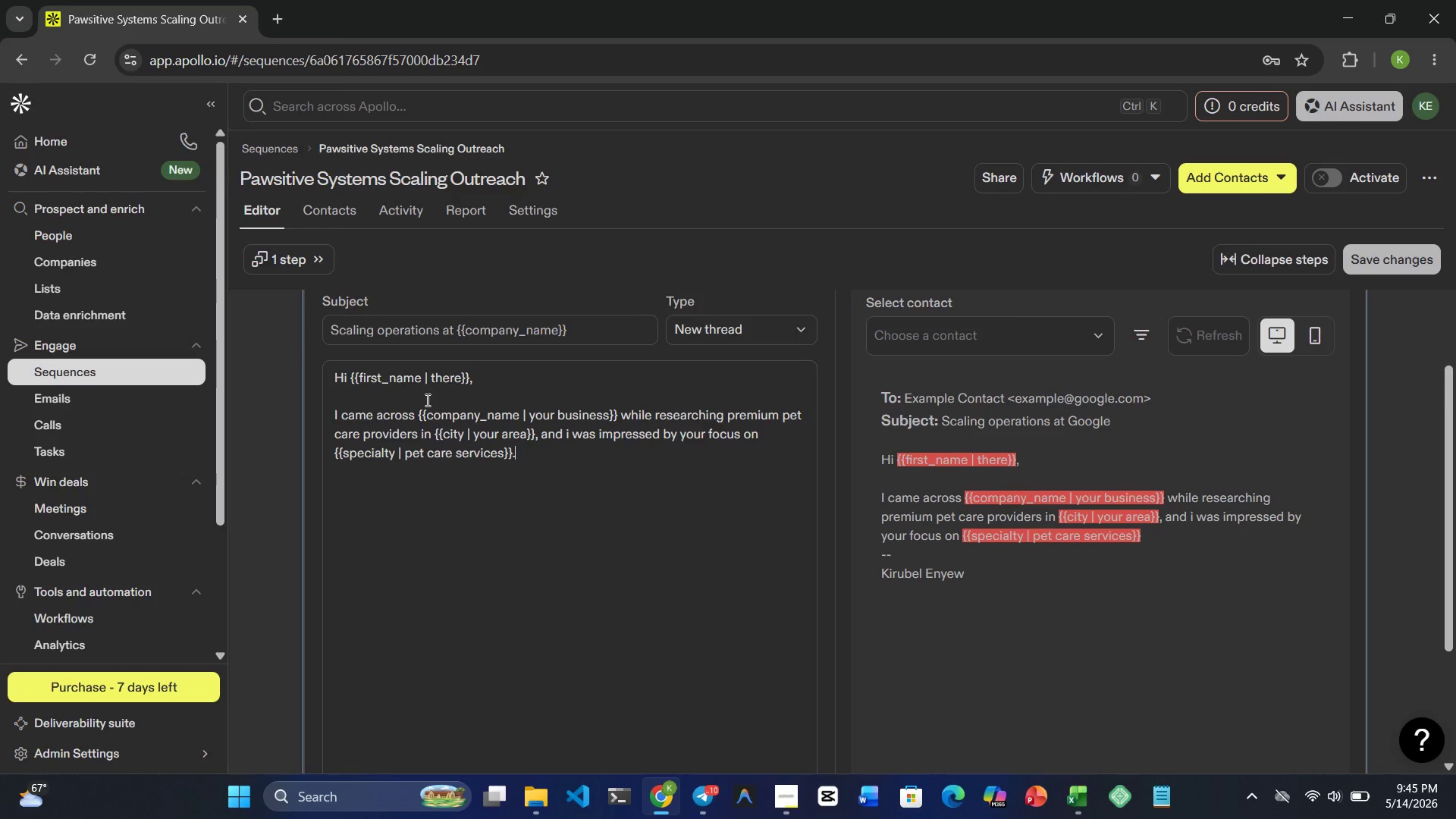 
key(Enter)
 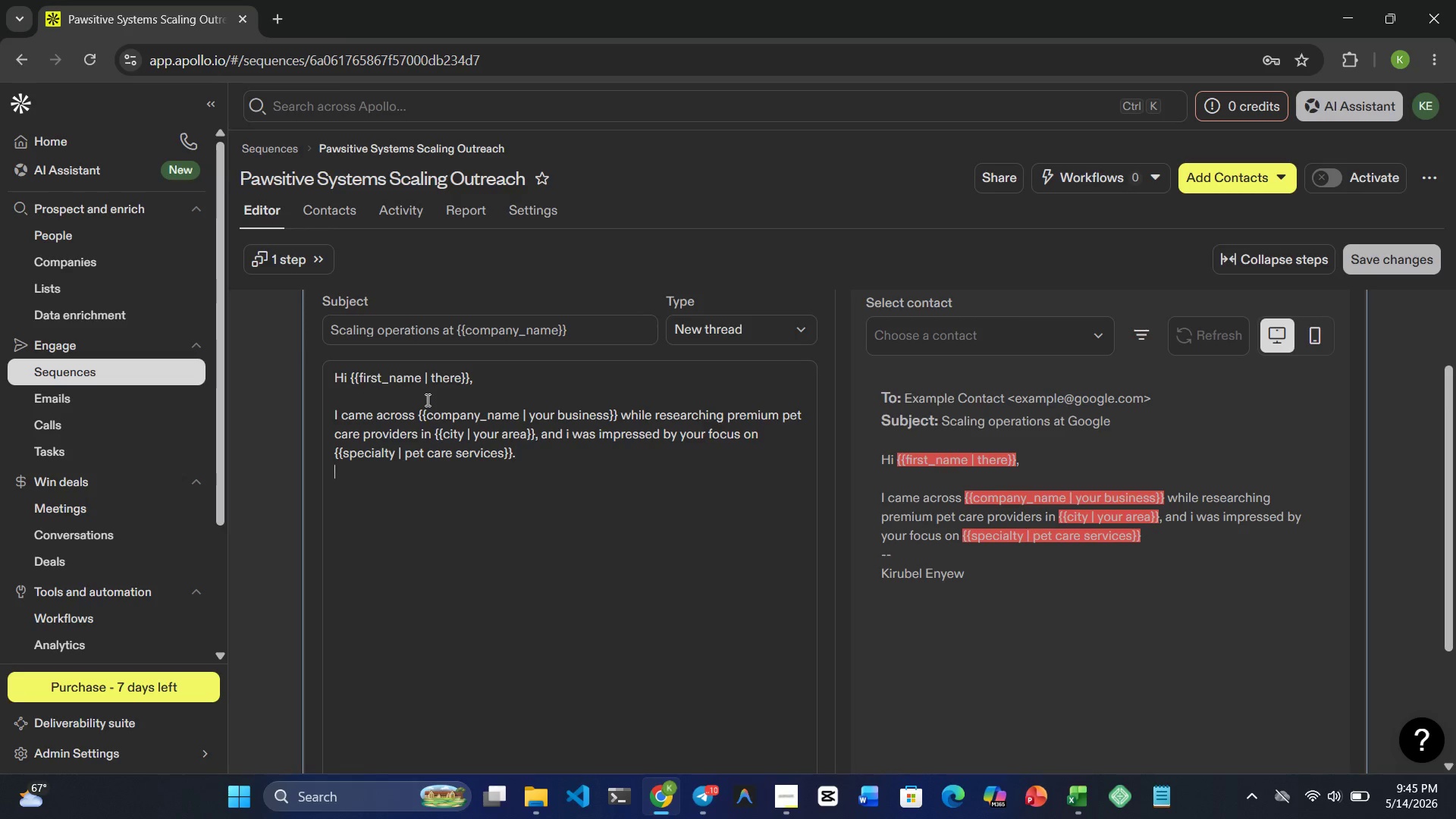 
key(Enter)
 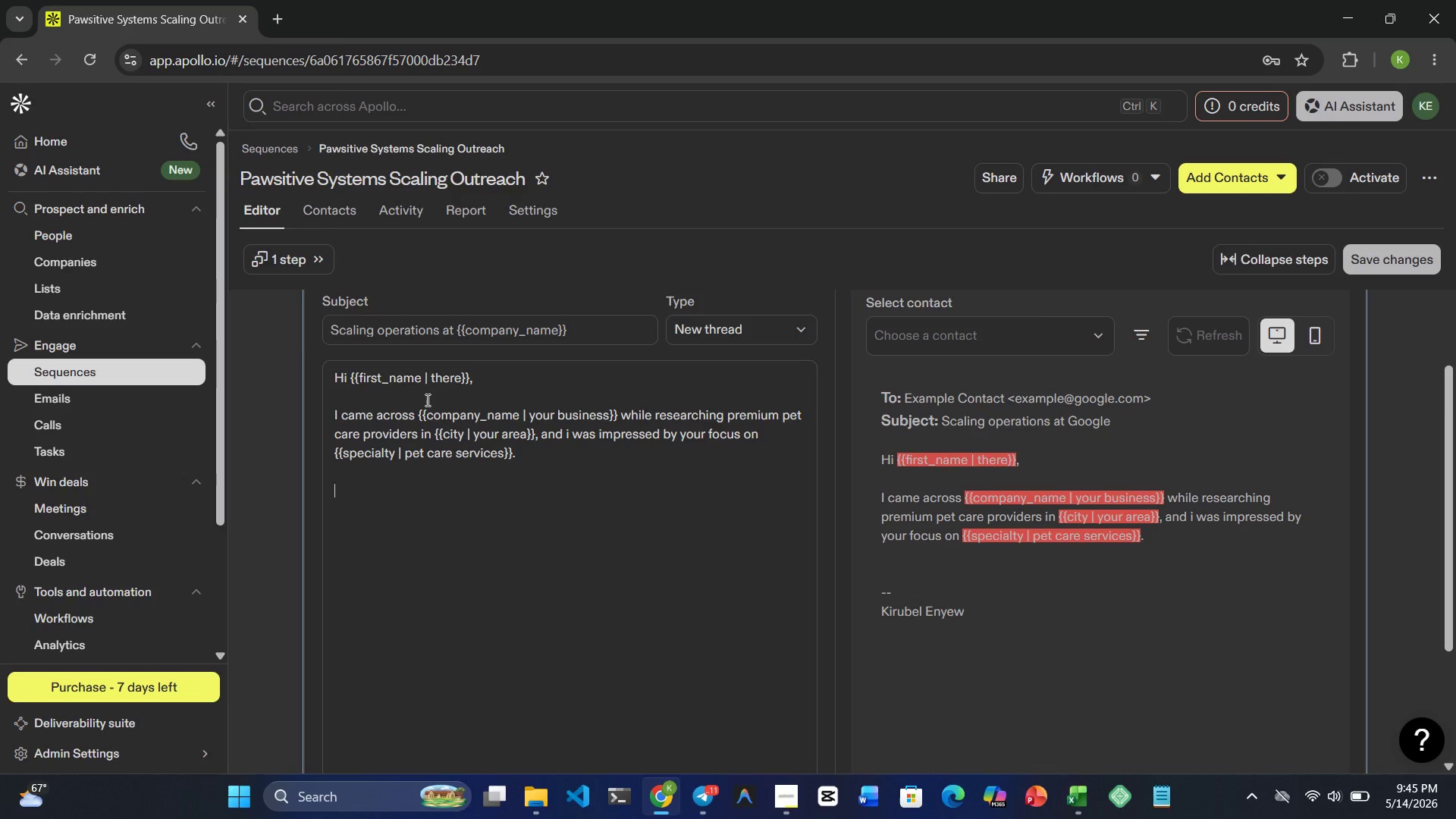 
wait(7.45)
 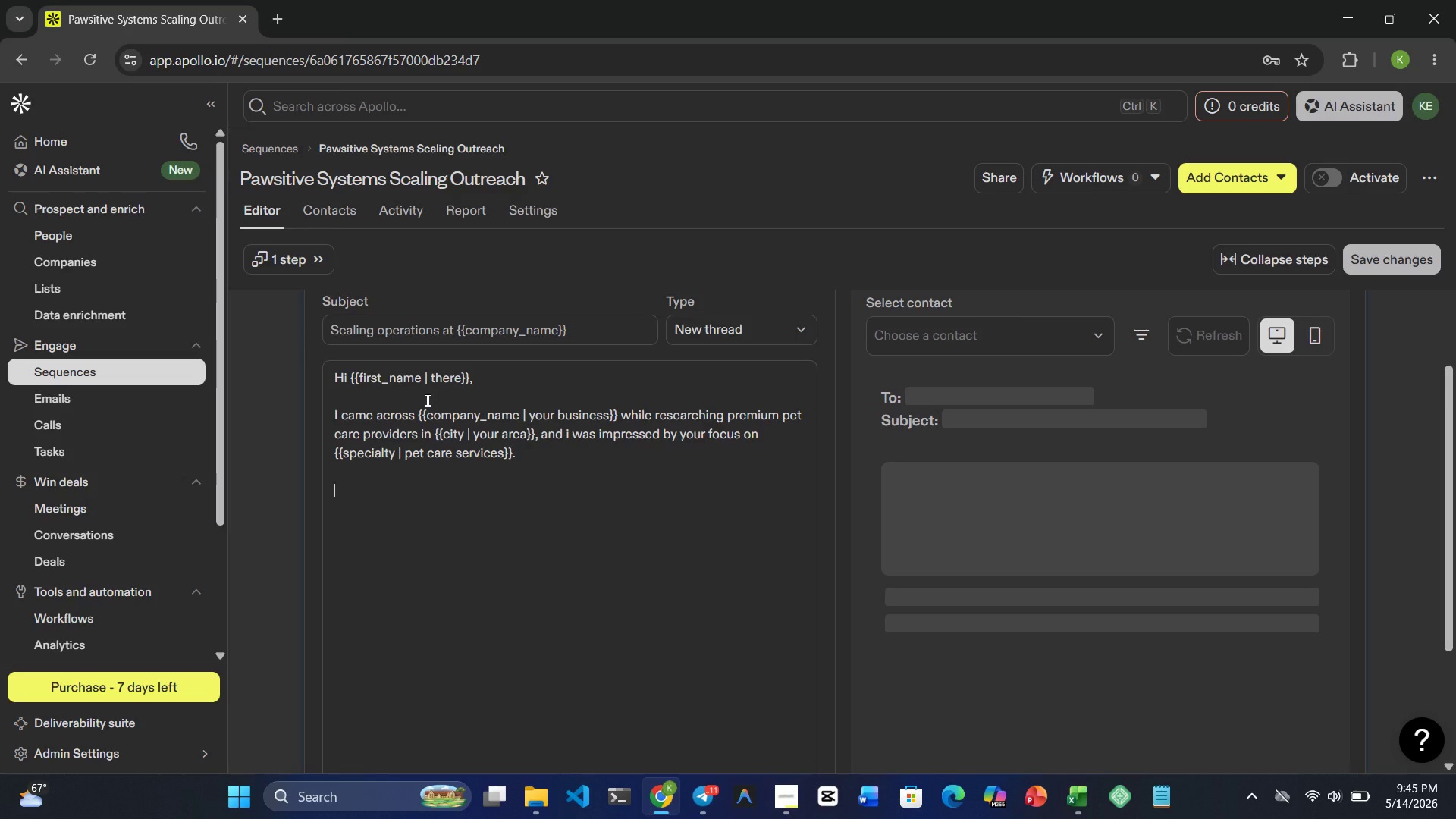 
type(At {)
key(Backspace)
type(Pawsitive Systems. )
key(Backspace)
key(Backspace)
type(, )
 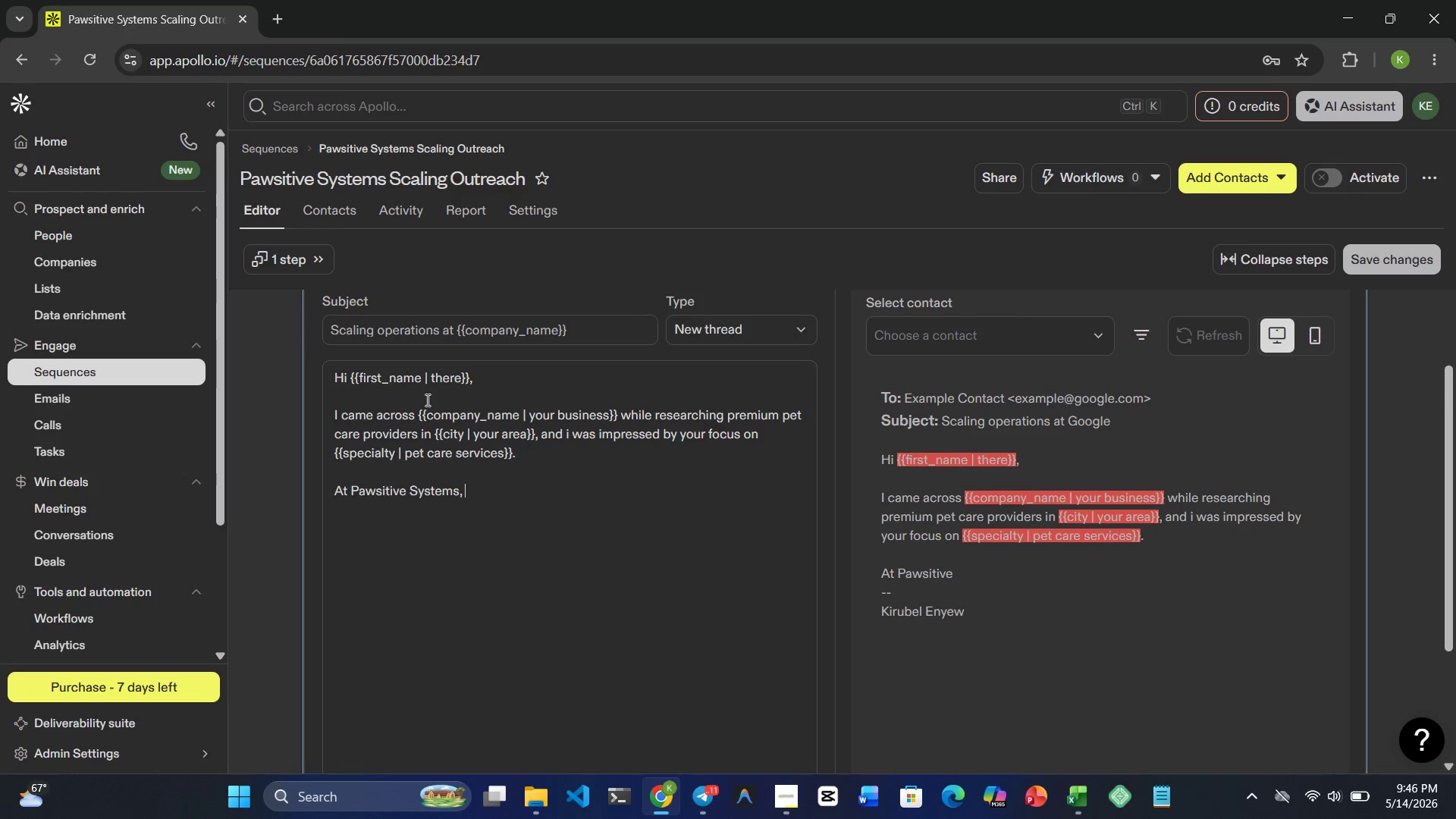 
type(we work specifically )
 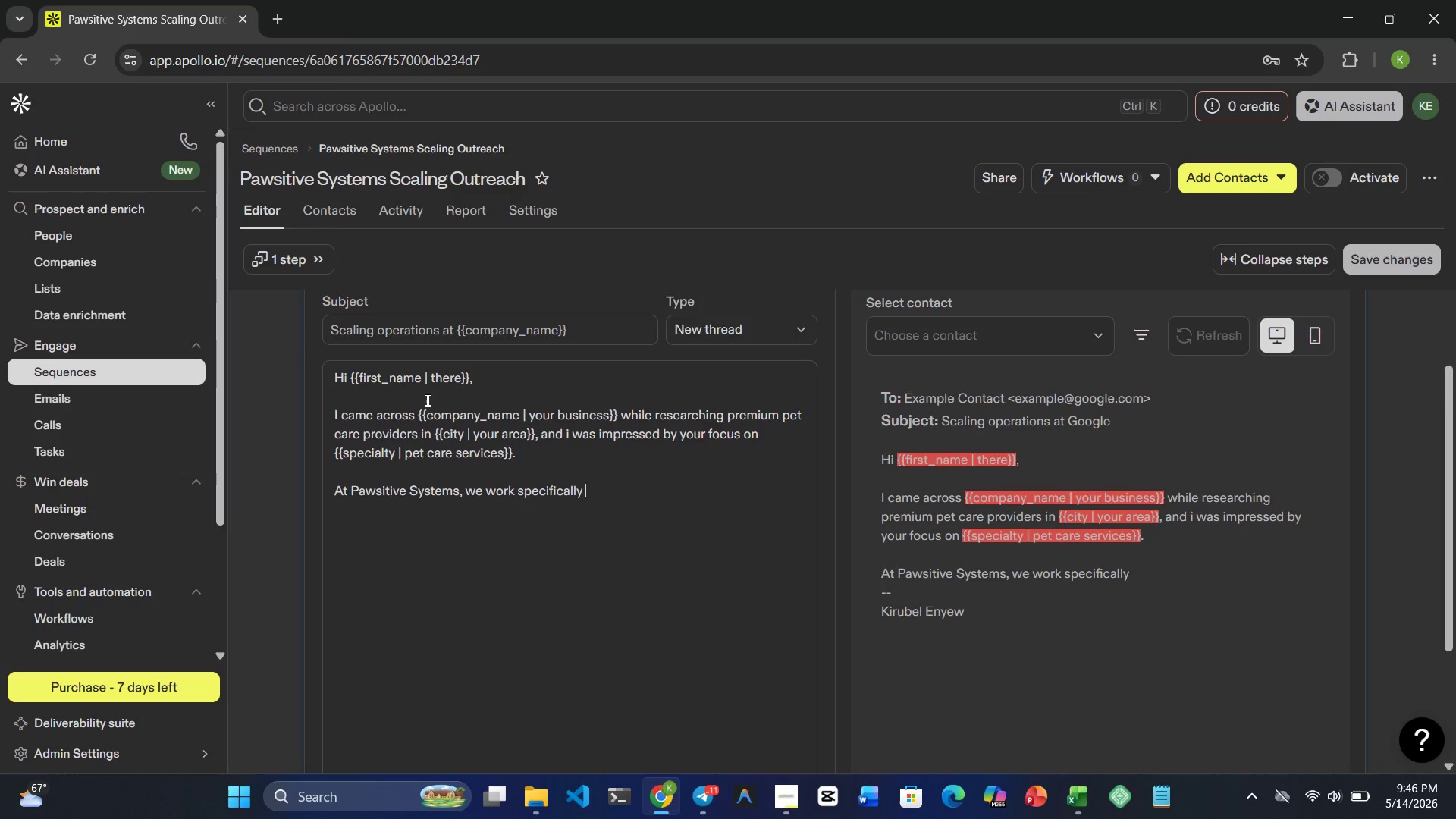 
wait(7.02)
 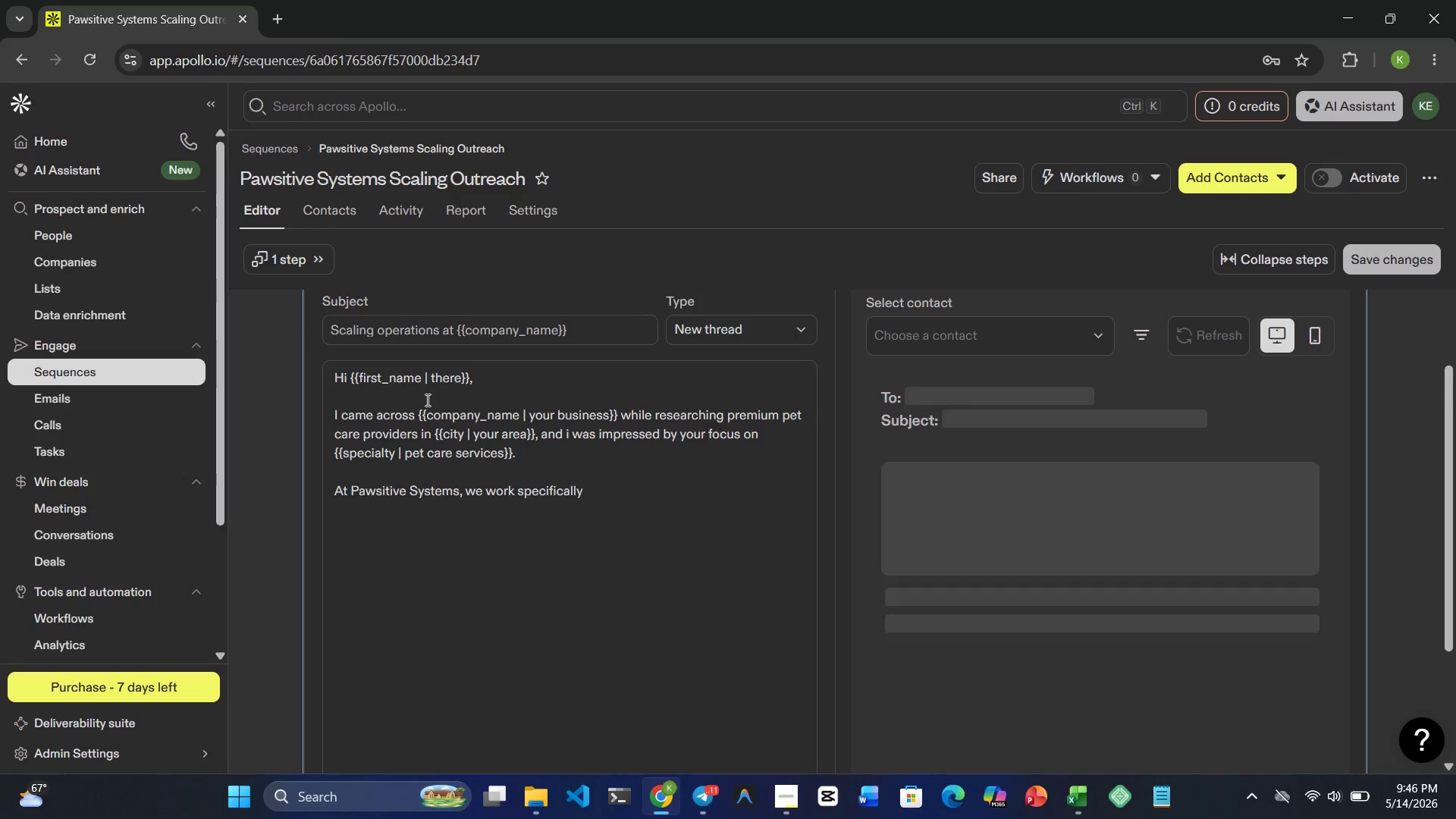 
type(with d)
key(Backspace)
type(scalling )
 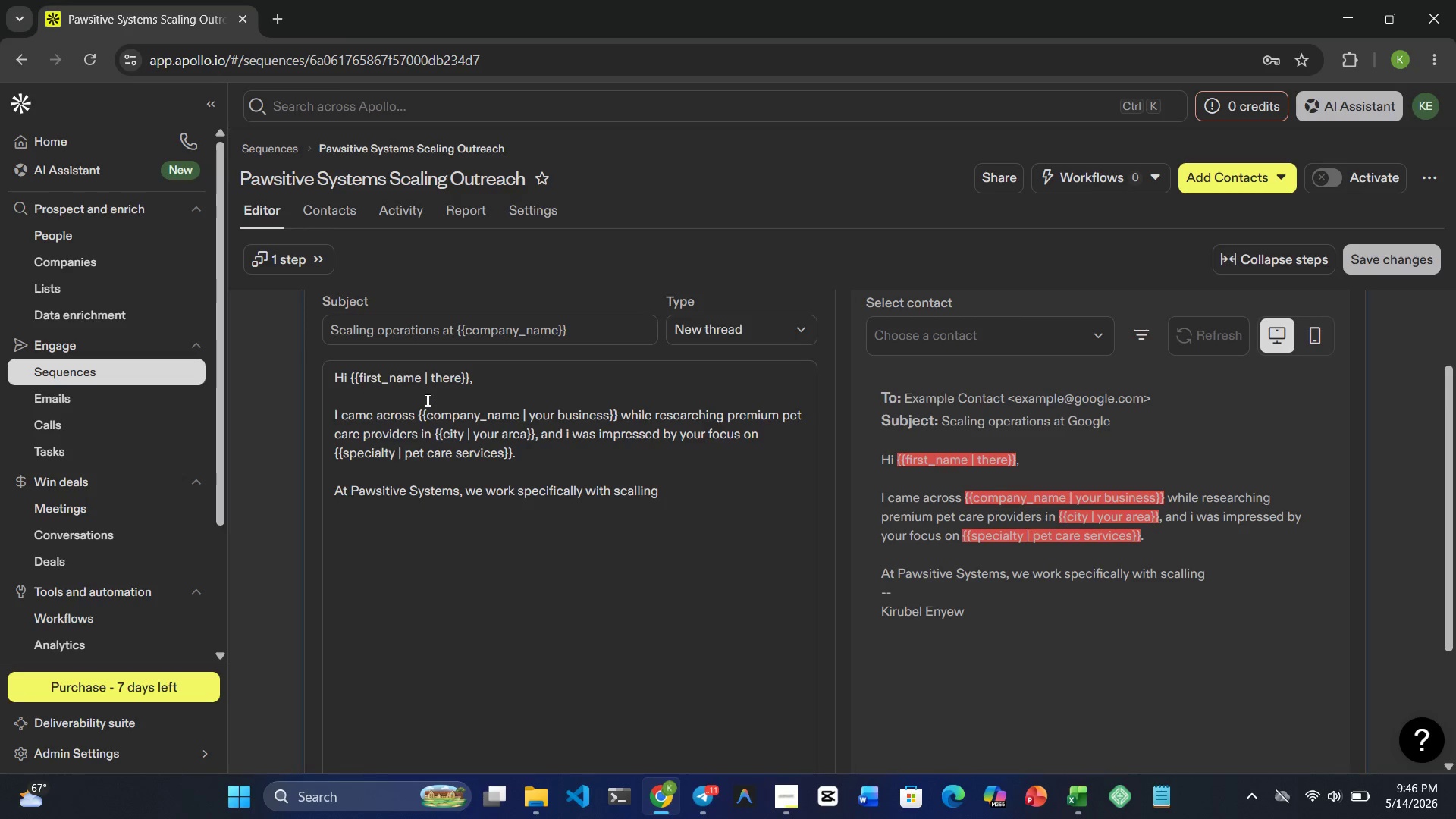 
wait(11.01)
 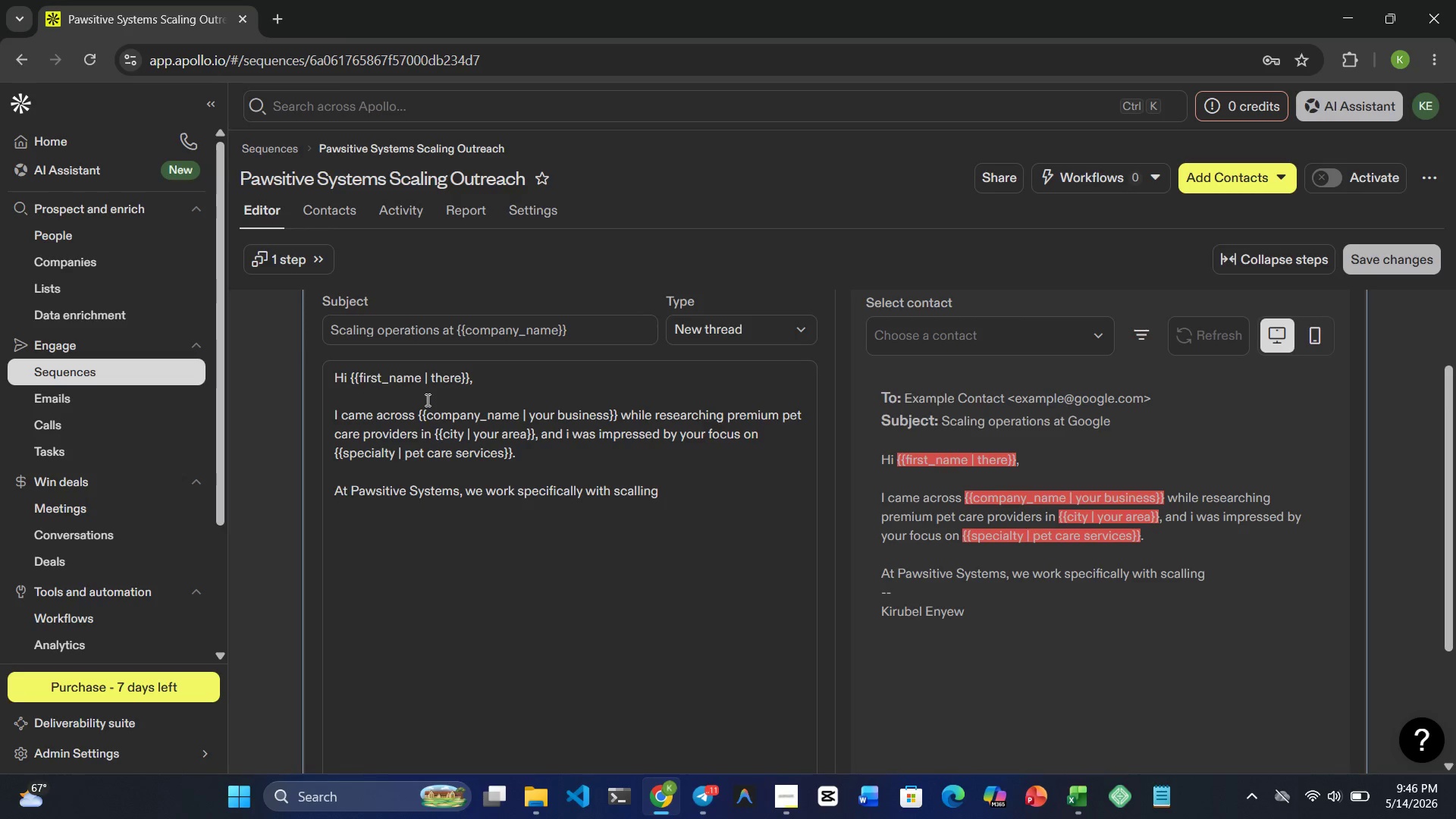 
type(pet service bussines)
 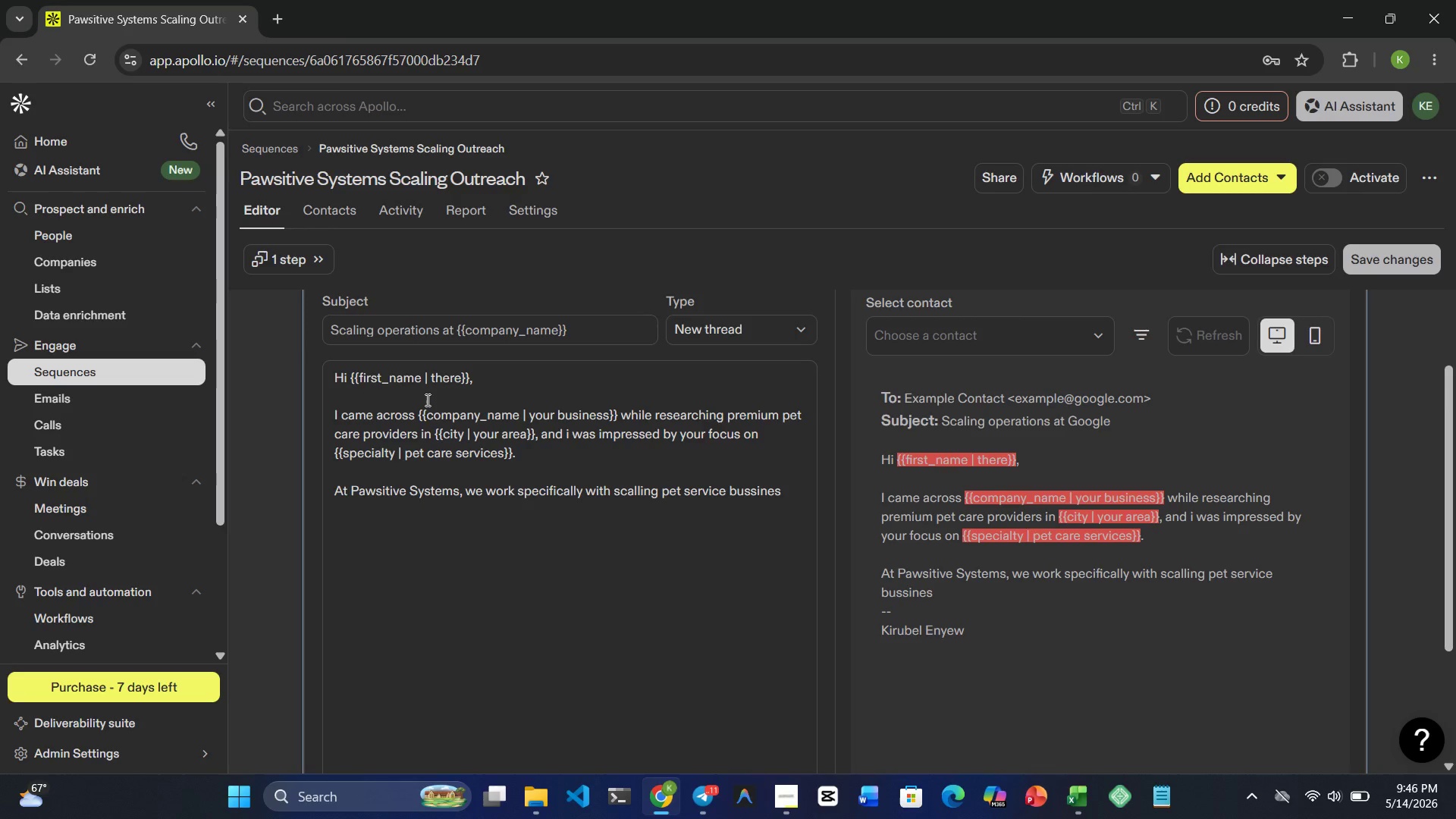 
type(ses )
 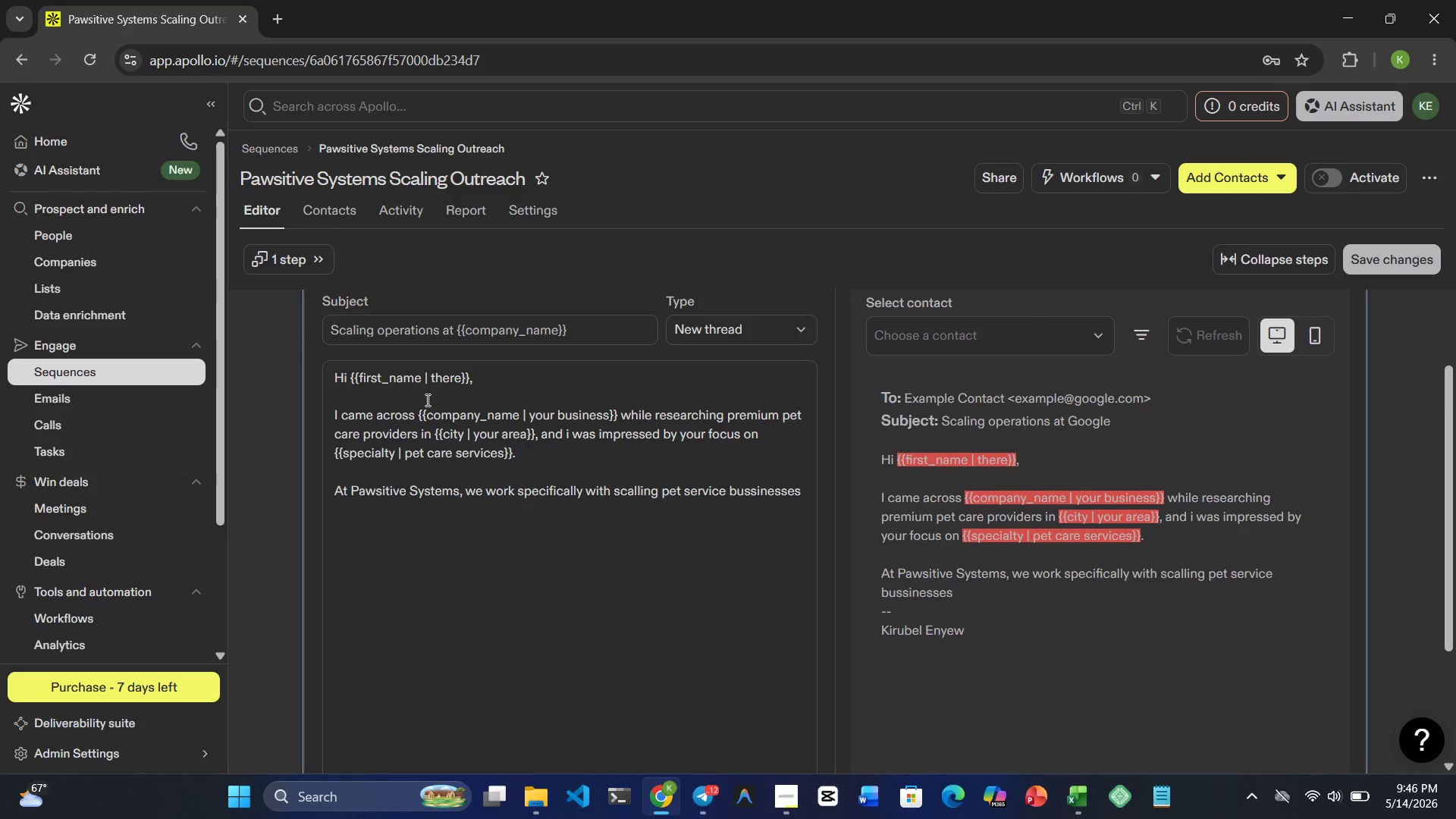 
hold_key(key=ArrowLeft, duration=0.77)
 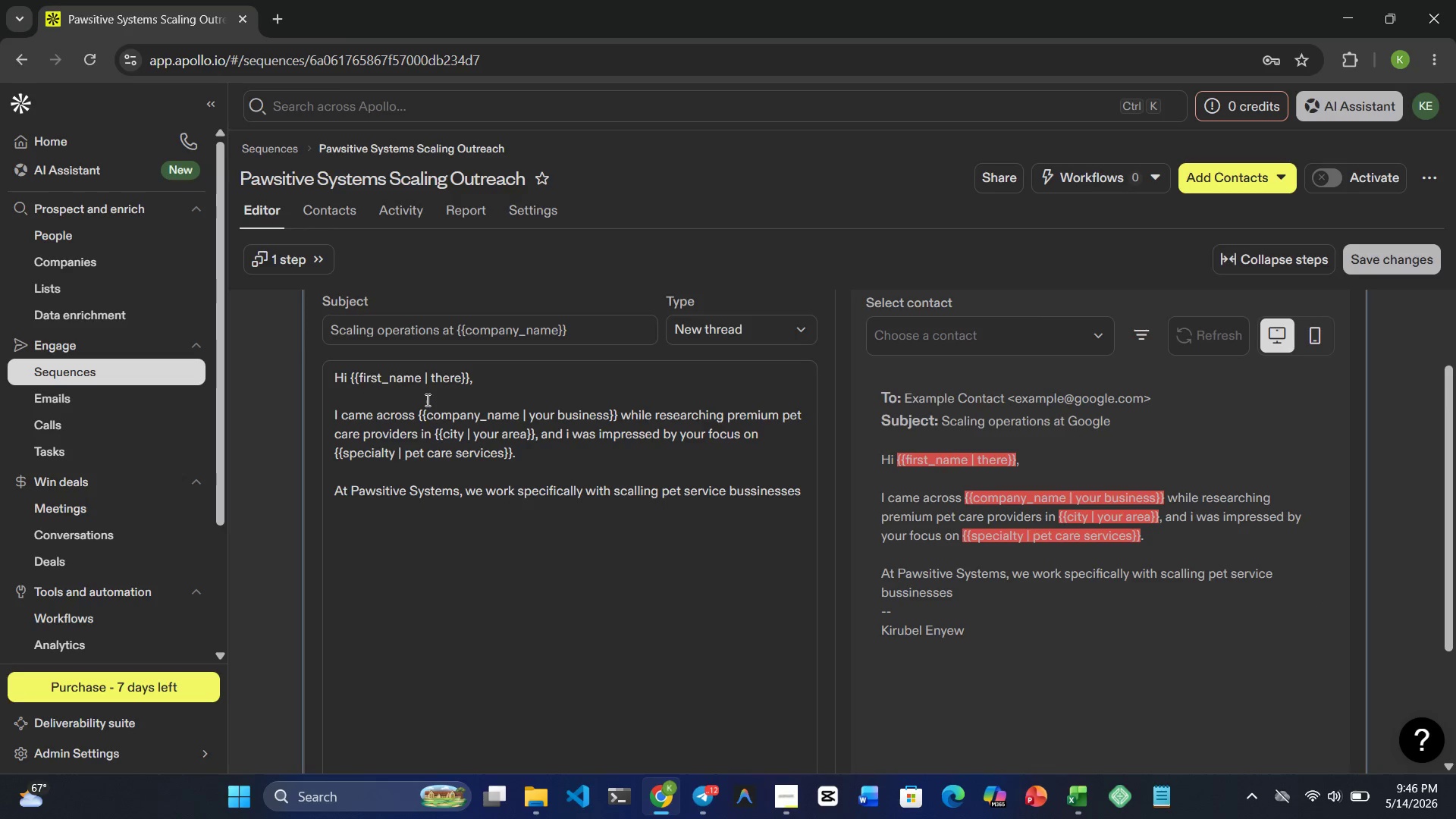 
key(ArrowRight)
 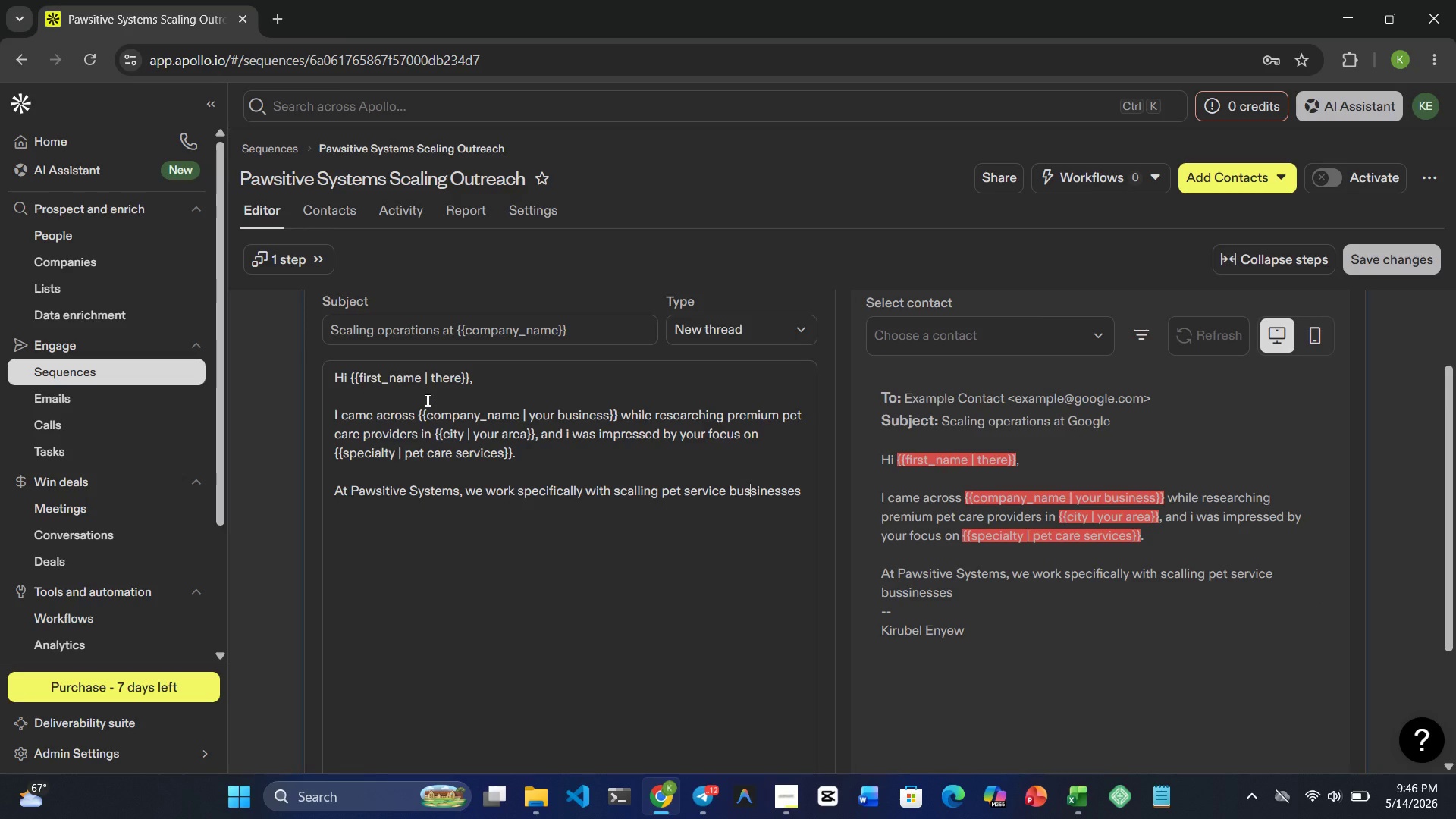 
key(Backspace)
 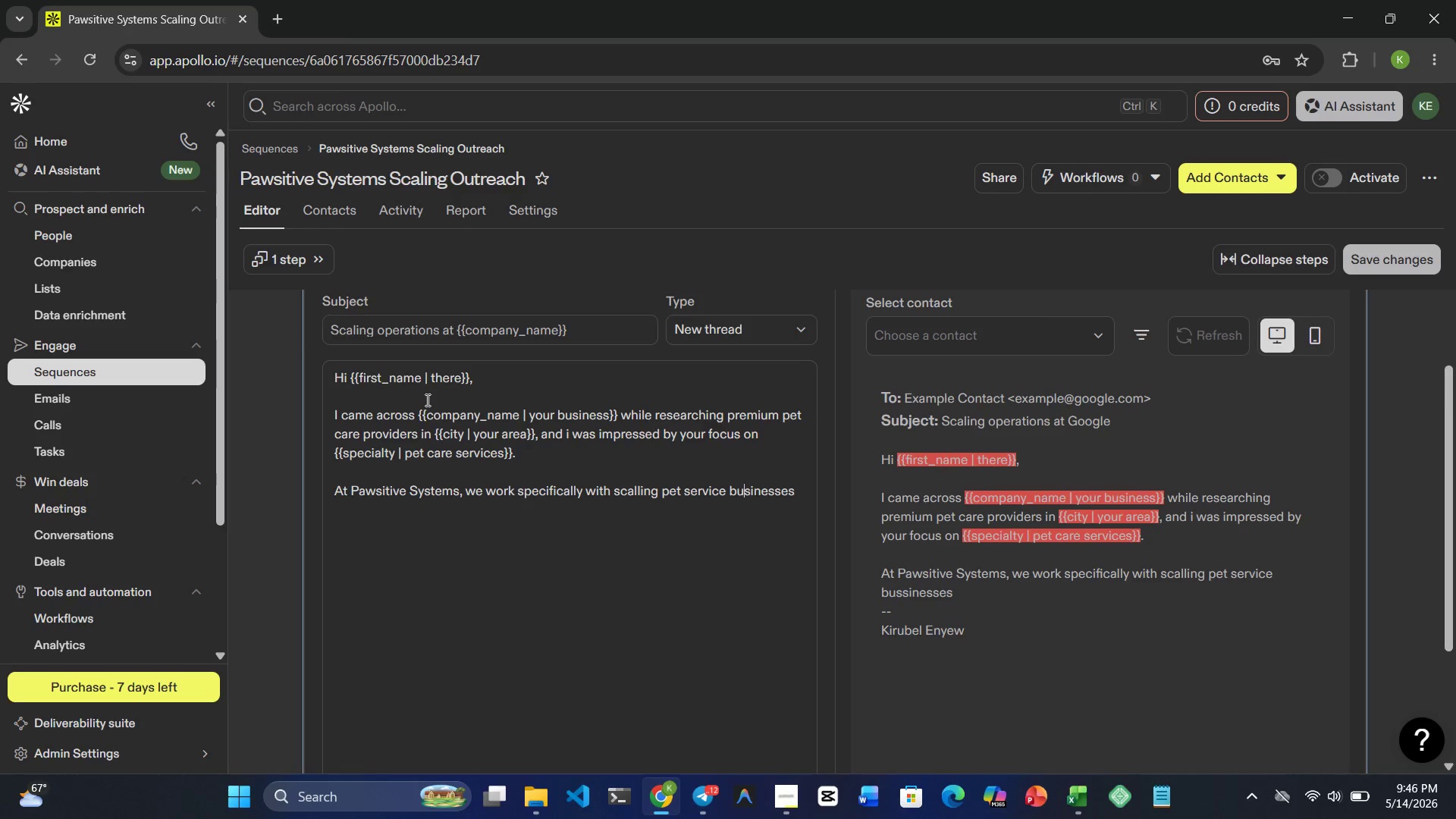 
hold_key(key=ArrowRight, duration=0.72)
 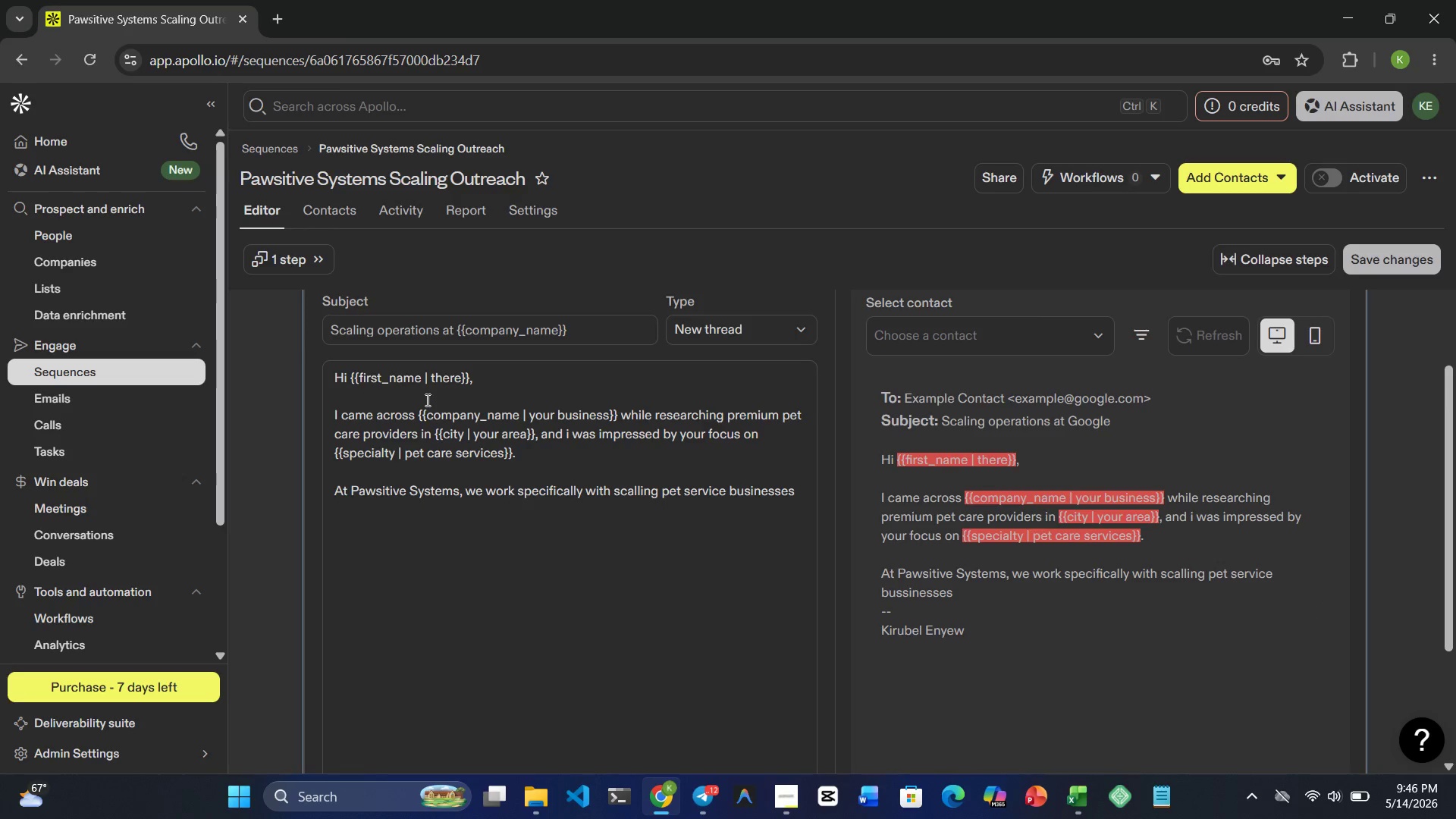 
wait(5.08)
 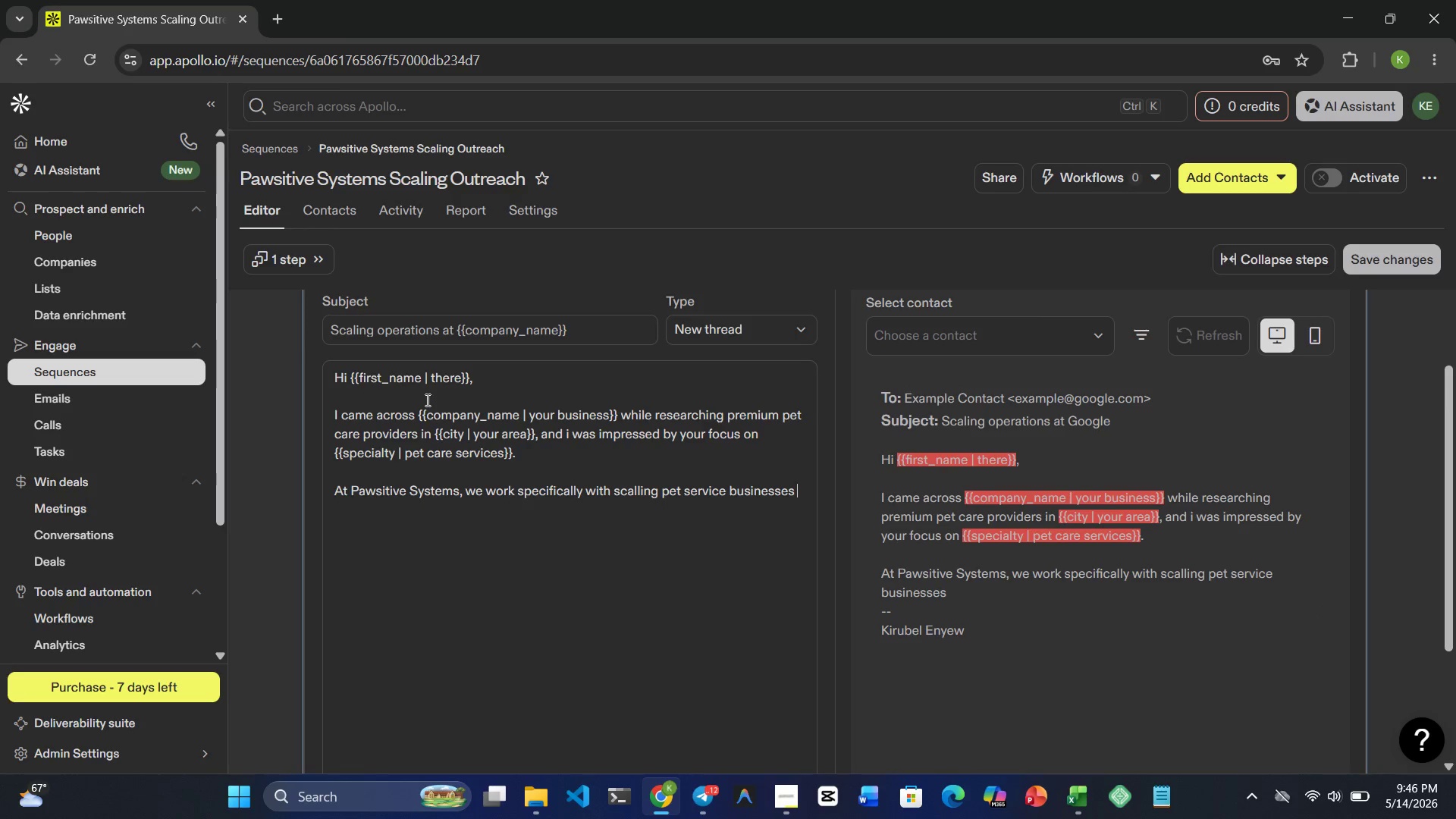 
type(thar)
key(Backspace)
type(t are managing )
 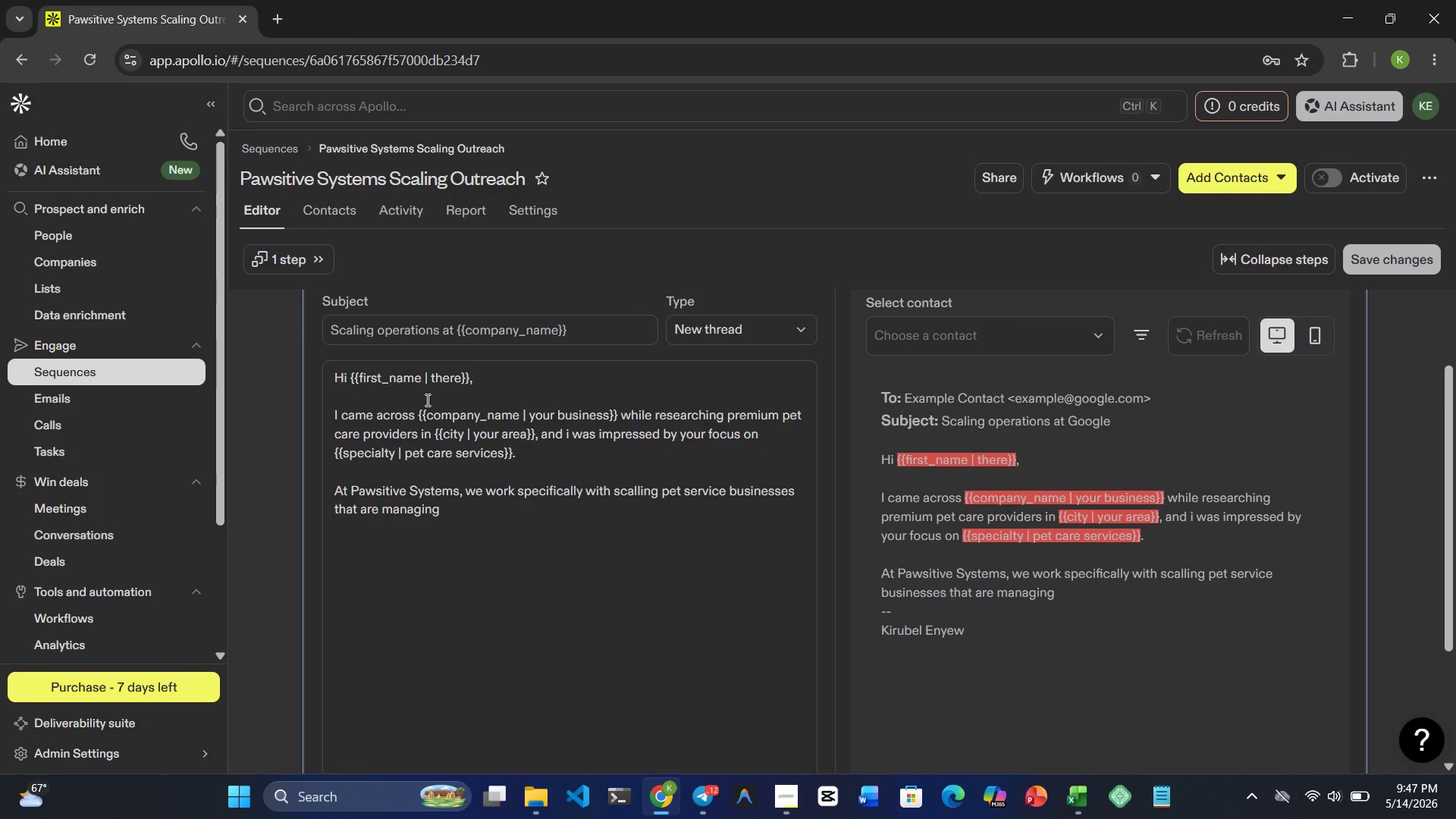 
wait(5.38)
 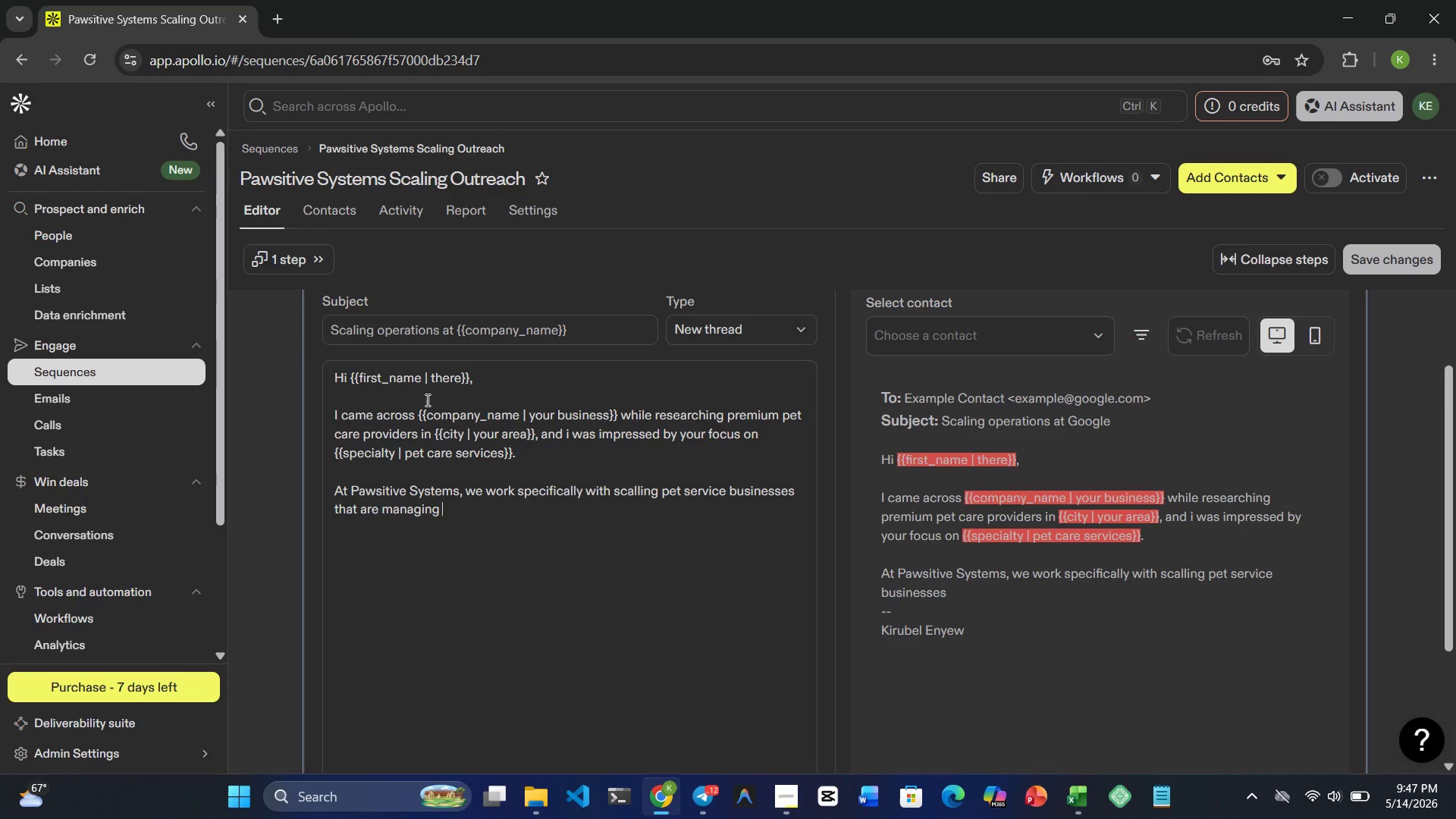 
type(challenges around )
 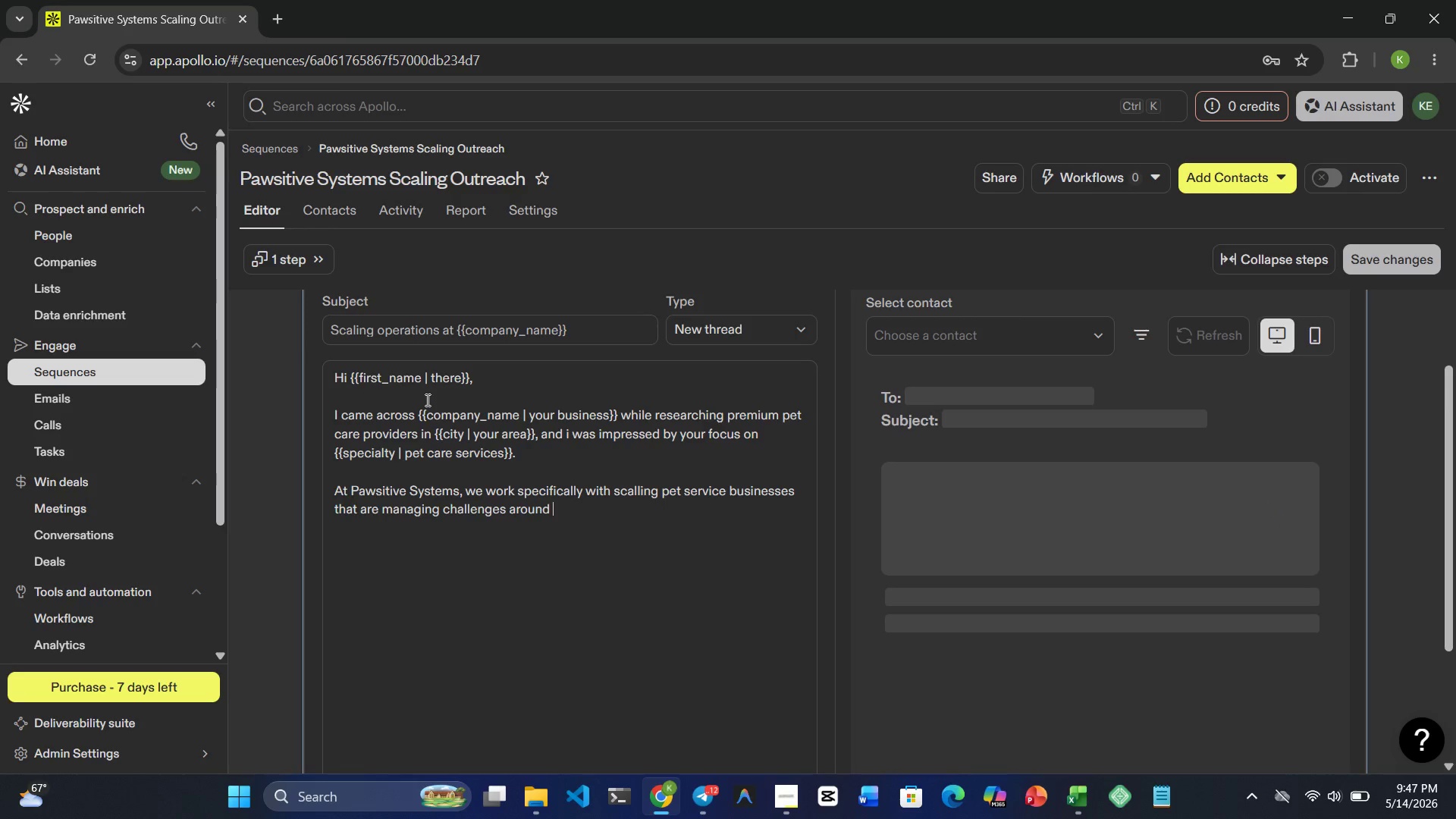 
type(scheduling, )
 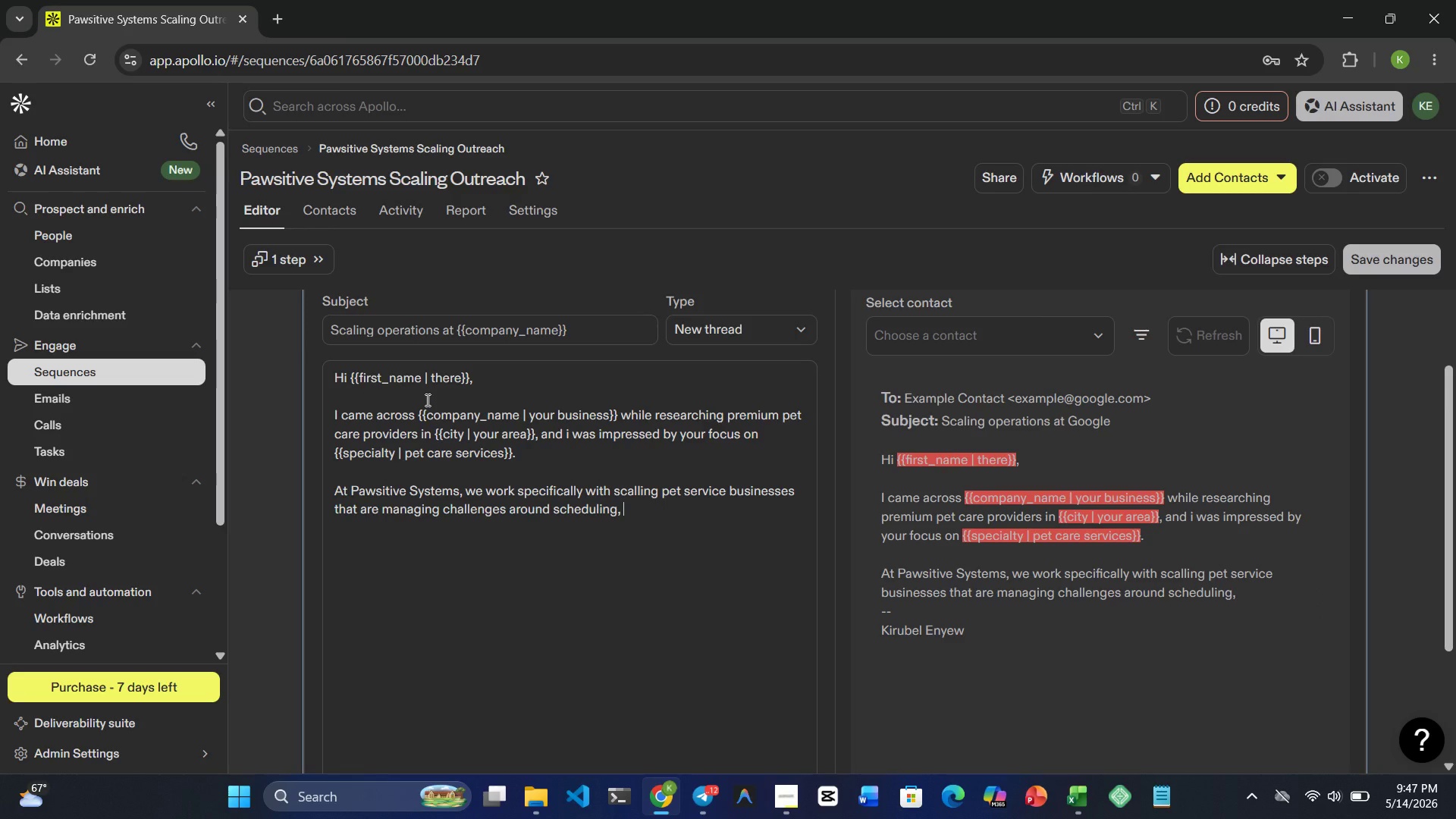 
type(staff coordination, and )
 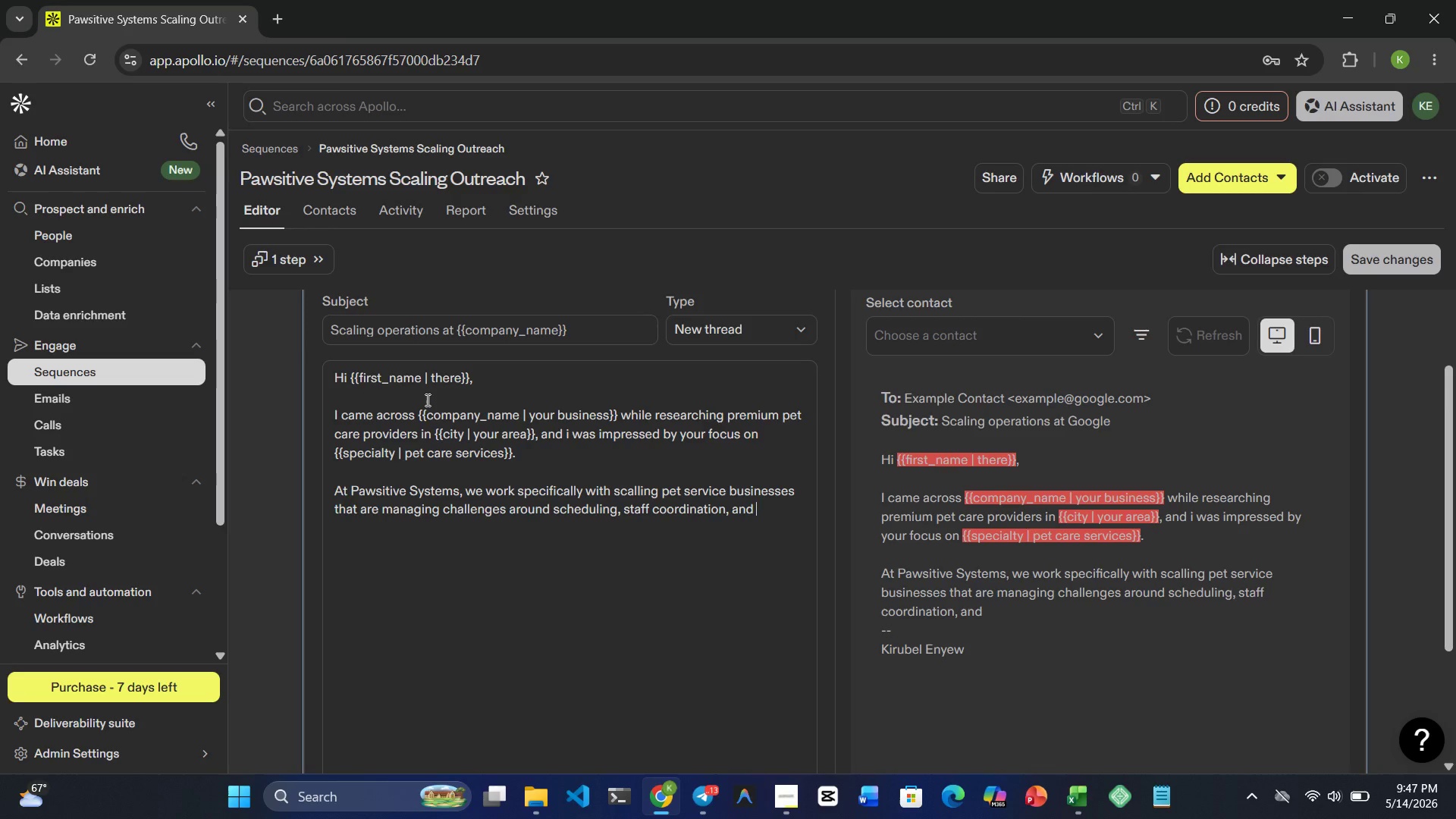 
type(client retention as theu)
key(Backspace)
type(y grow.)
 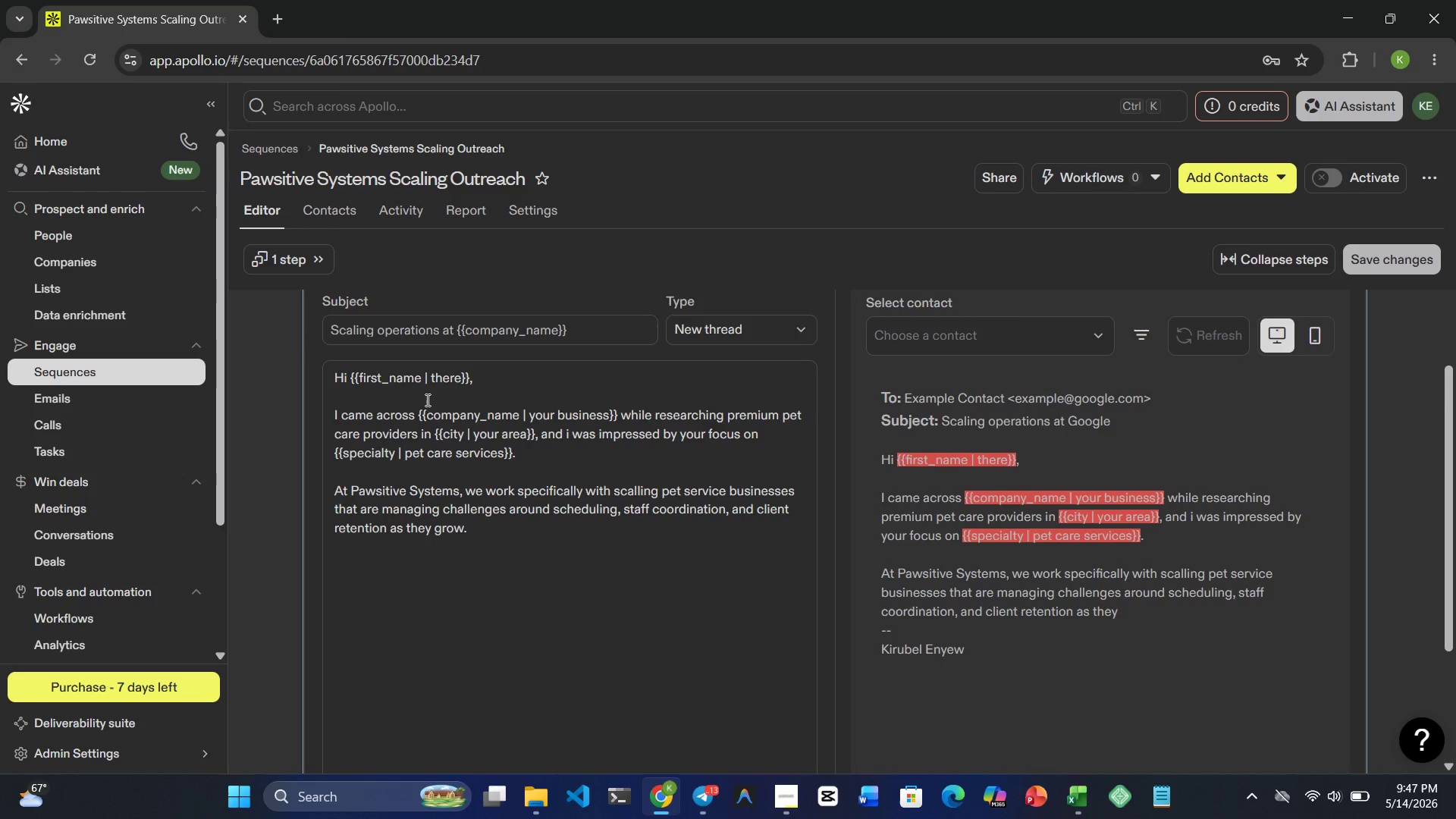 
key(Enter)
 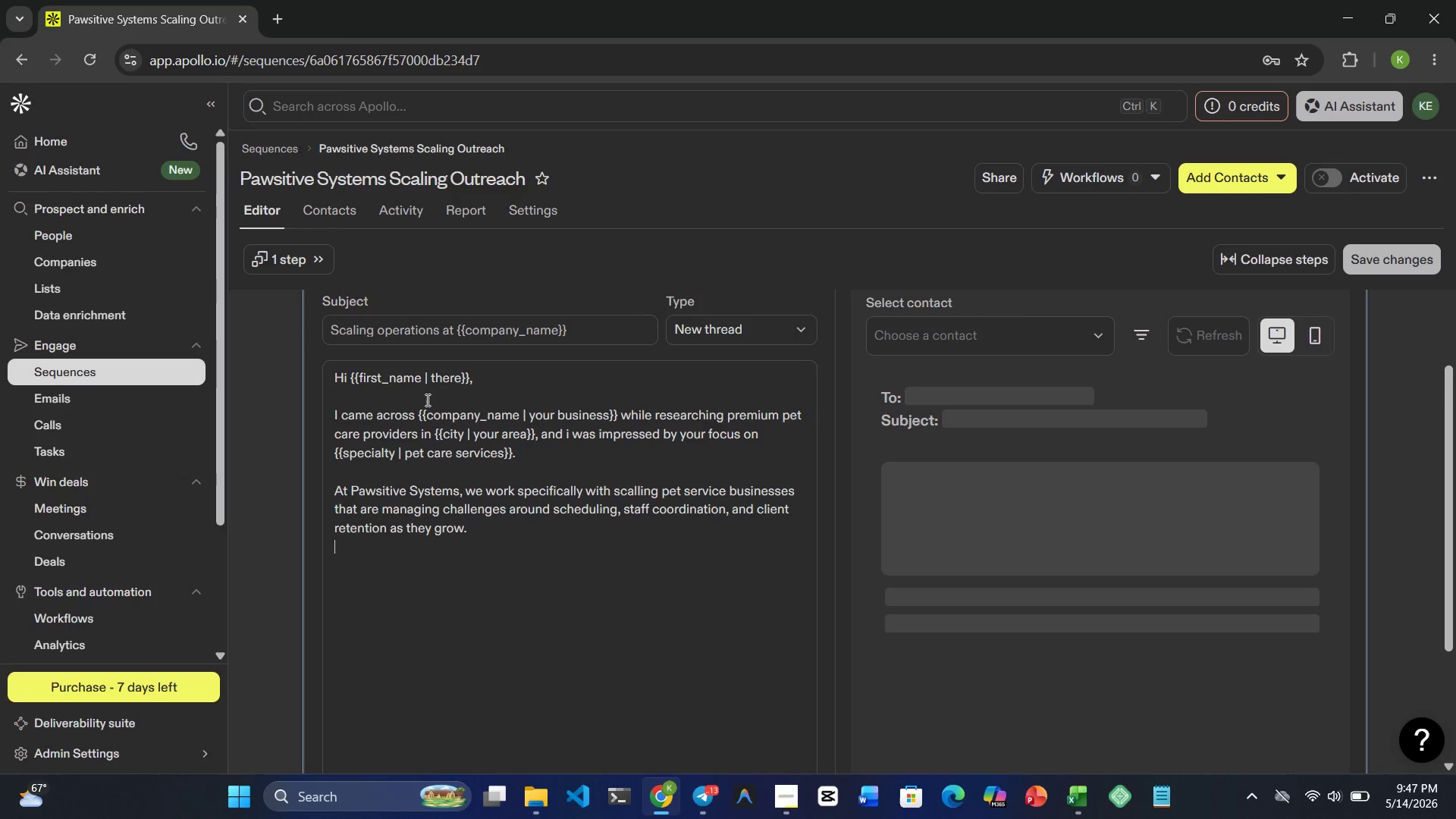 
key(Enter)
 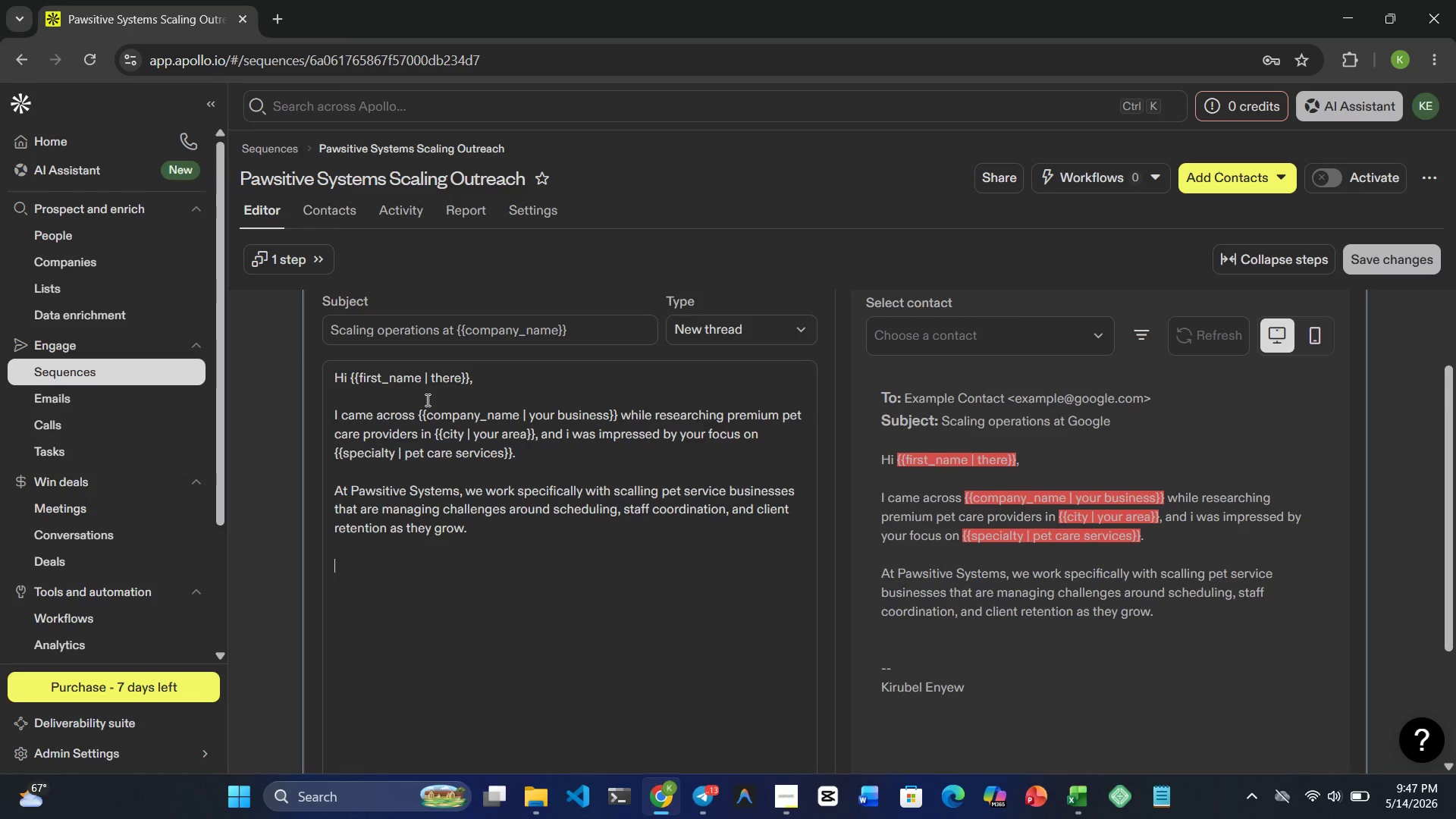 
wait(10.39)
 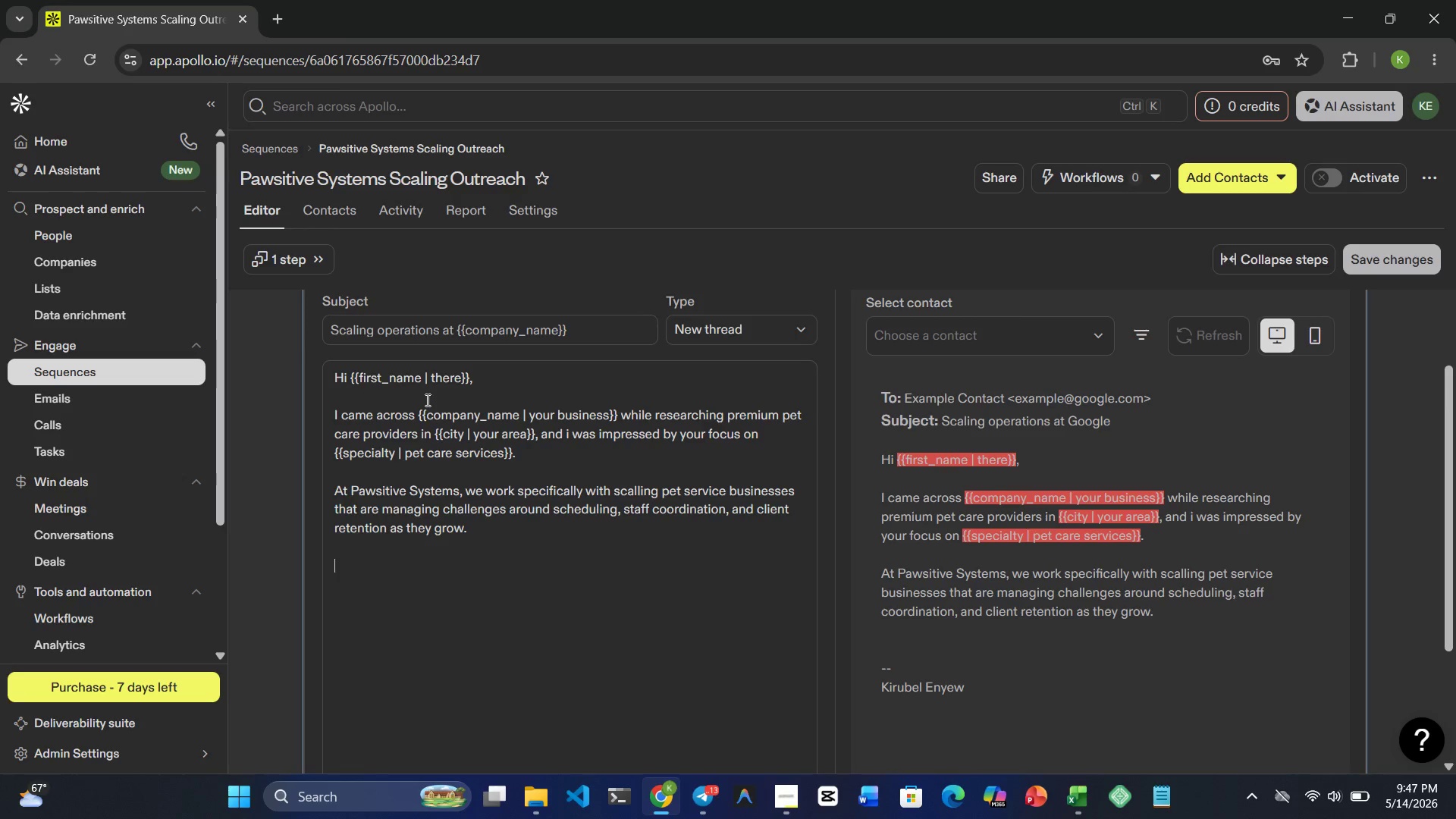 
hold_key(key=ShiftRight, duration=0.5)
 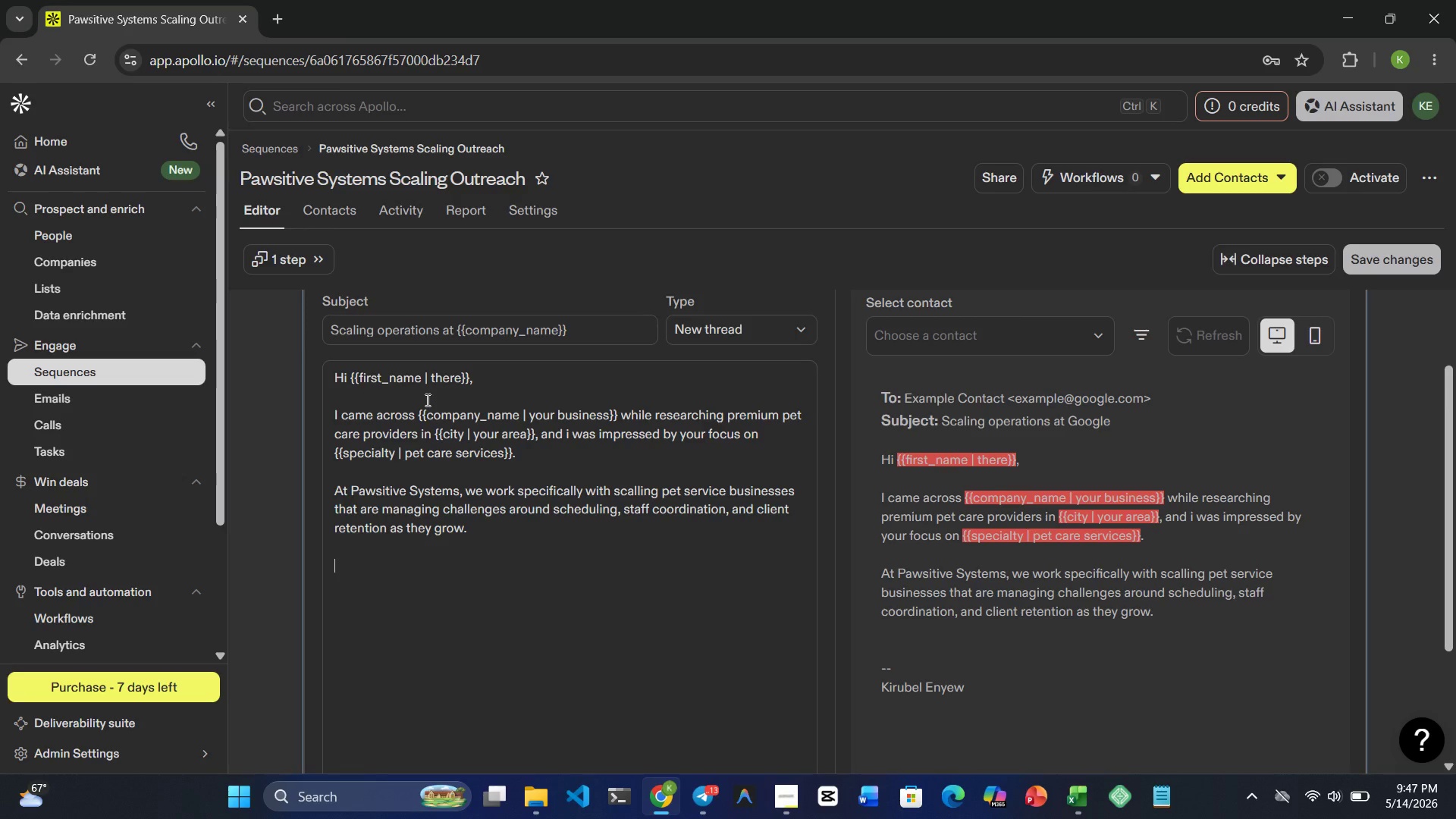 
type(Many luxury )
 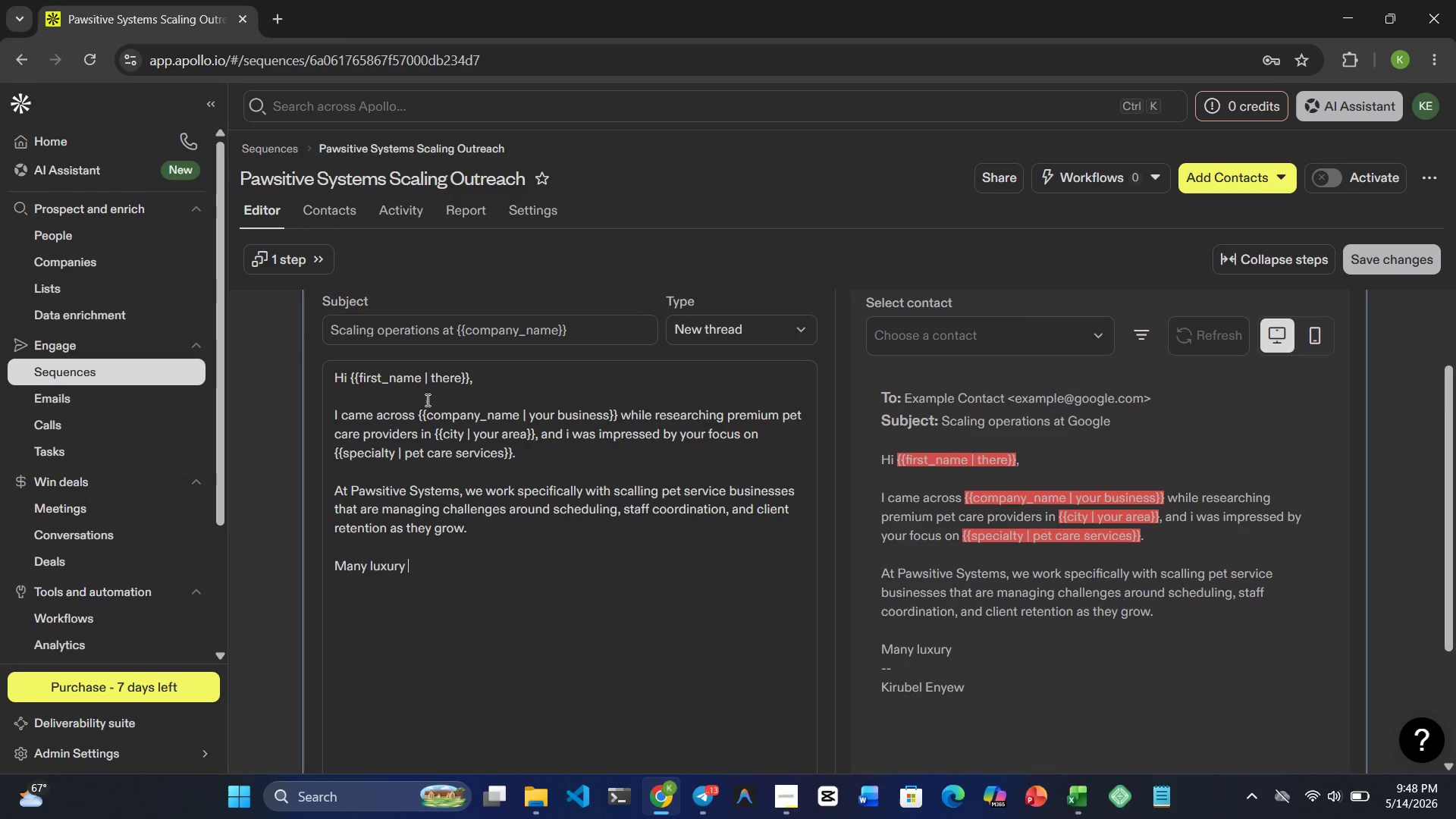 
type(boarding and )
 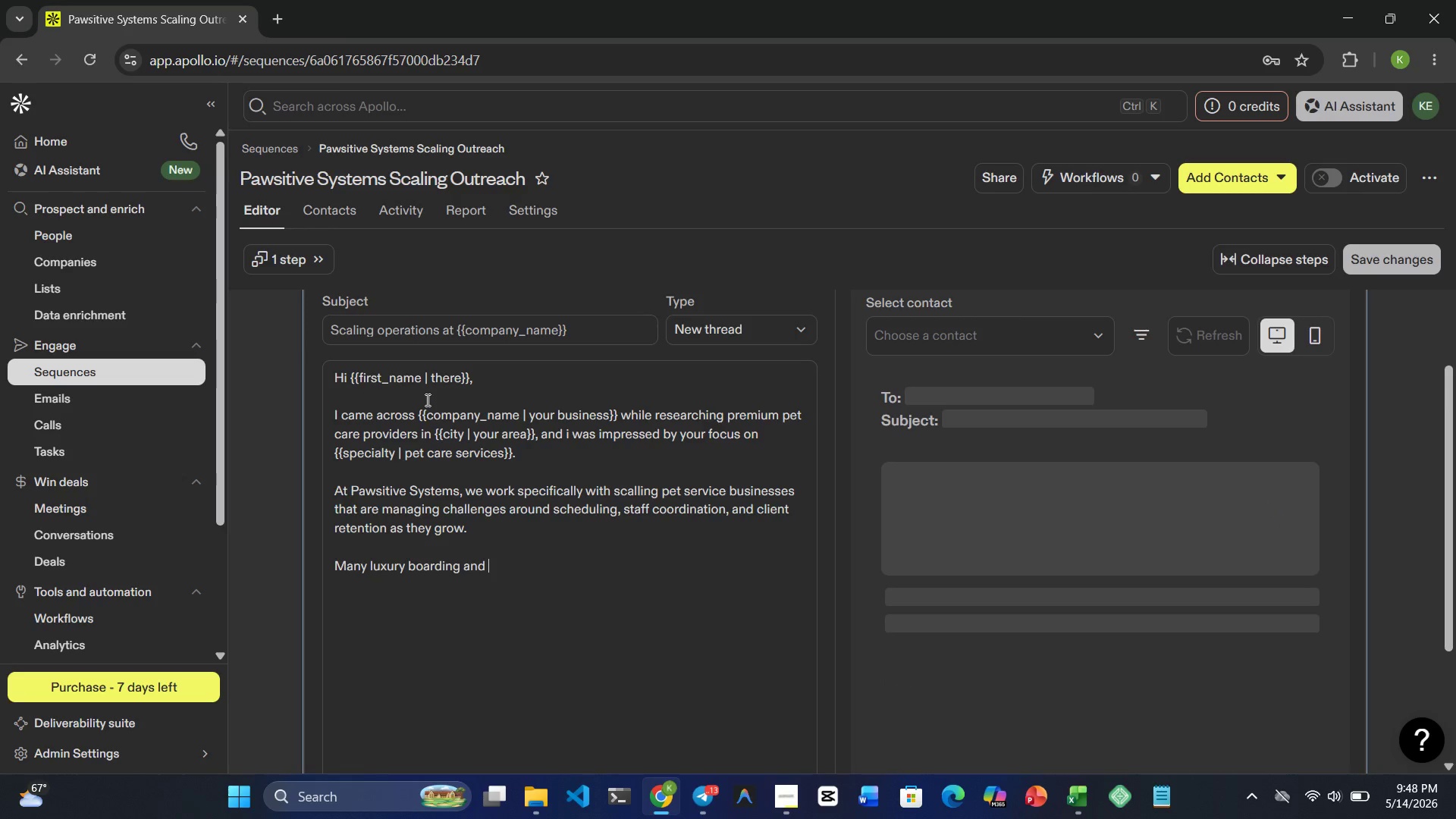 
type(mobile grooming teams )
 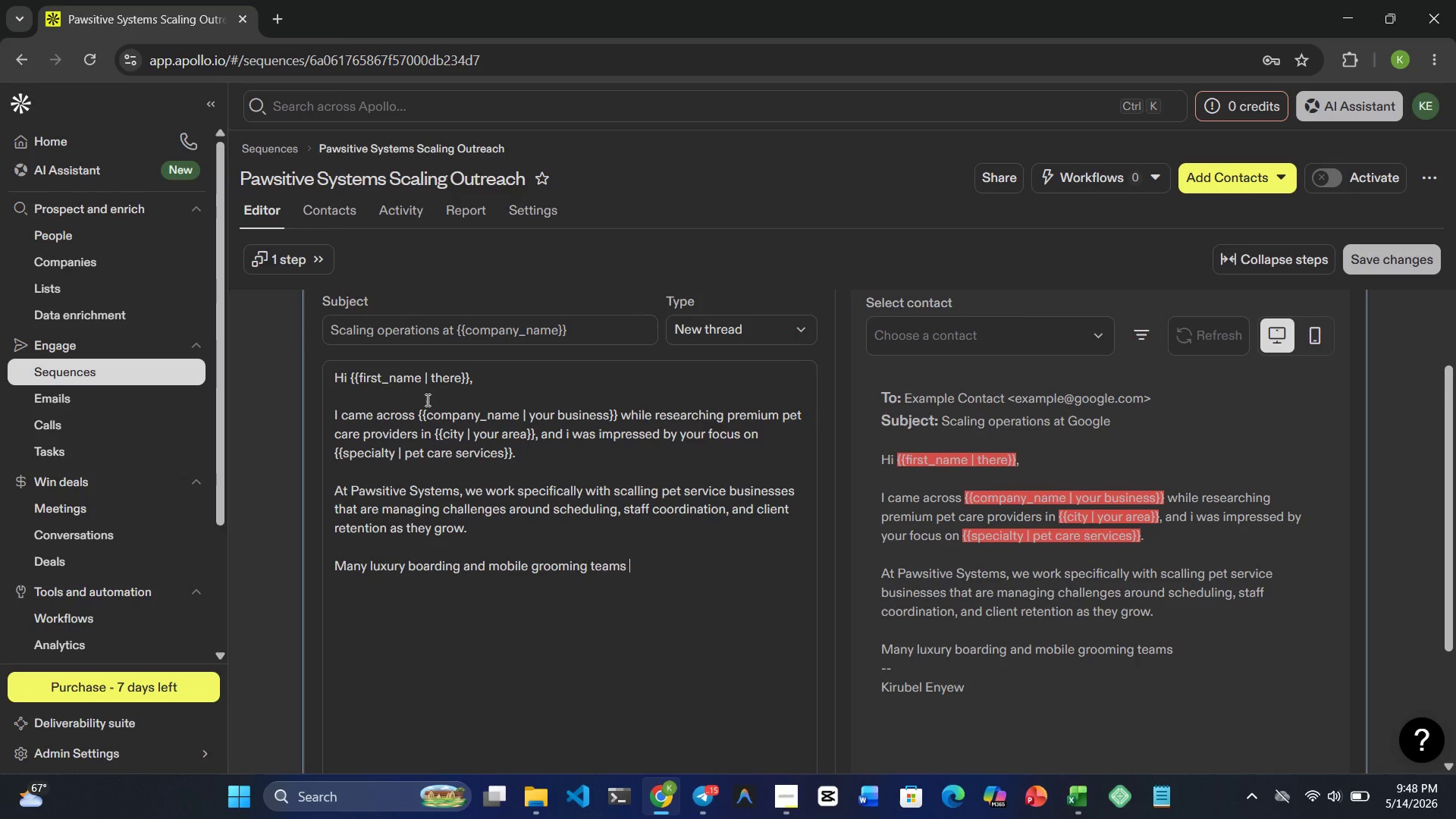 
wait(8.33)
 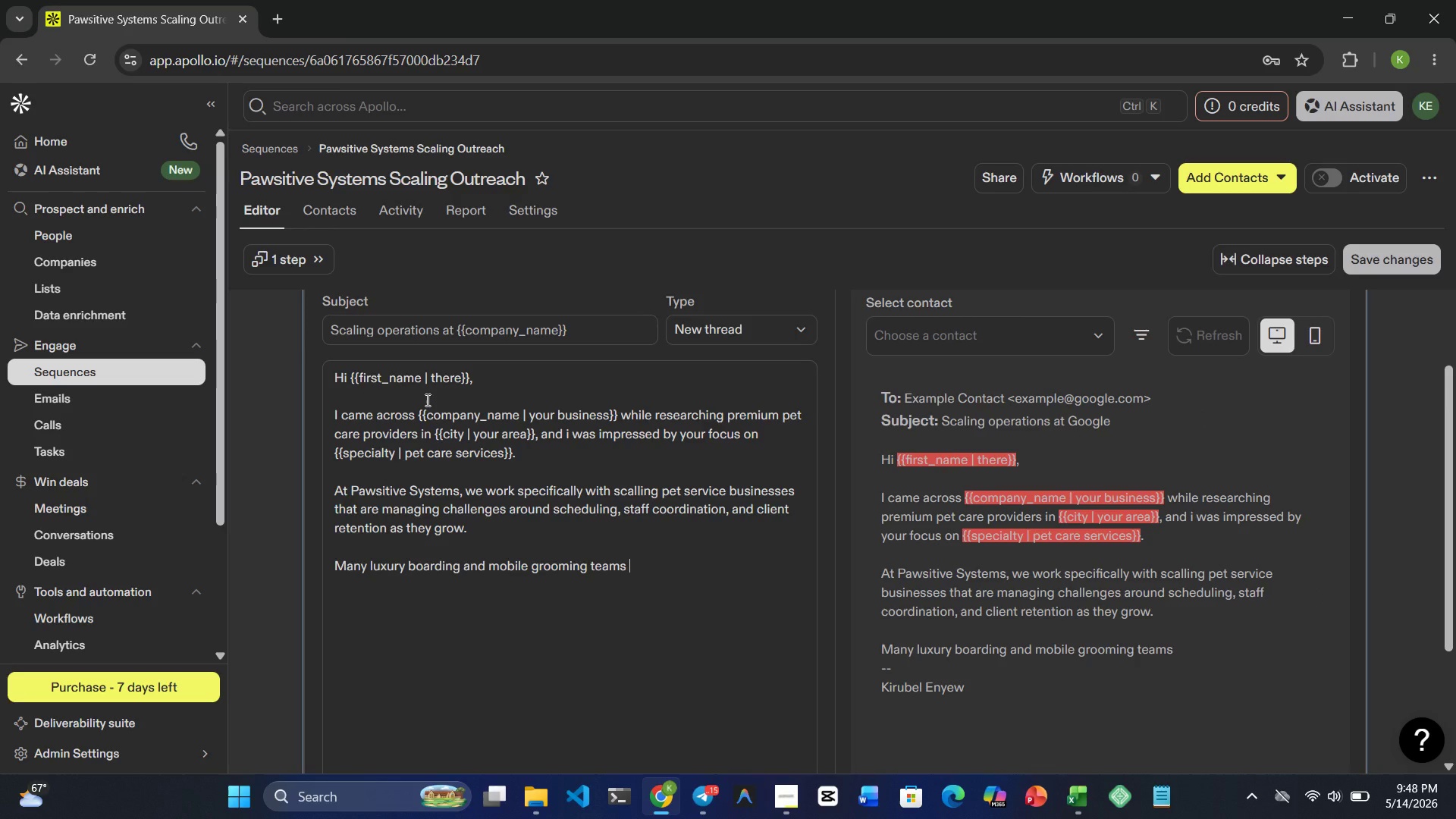 
type(are finding that operational )
 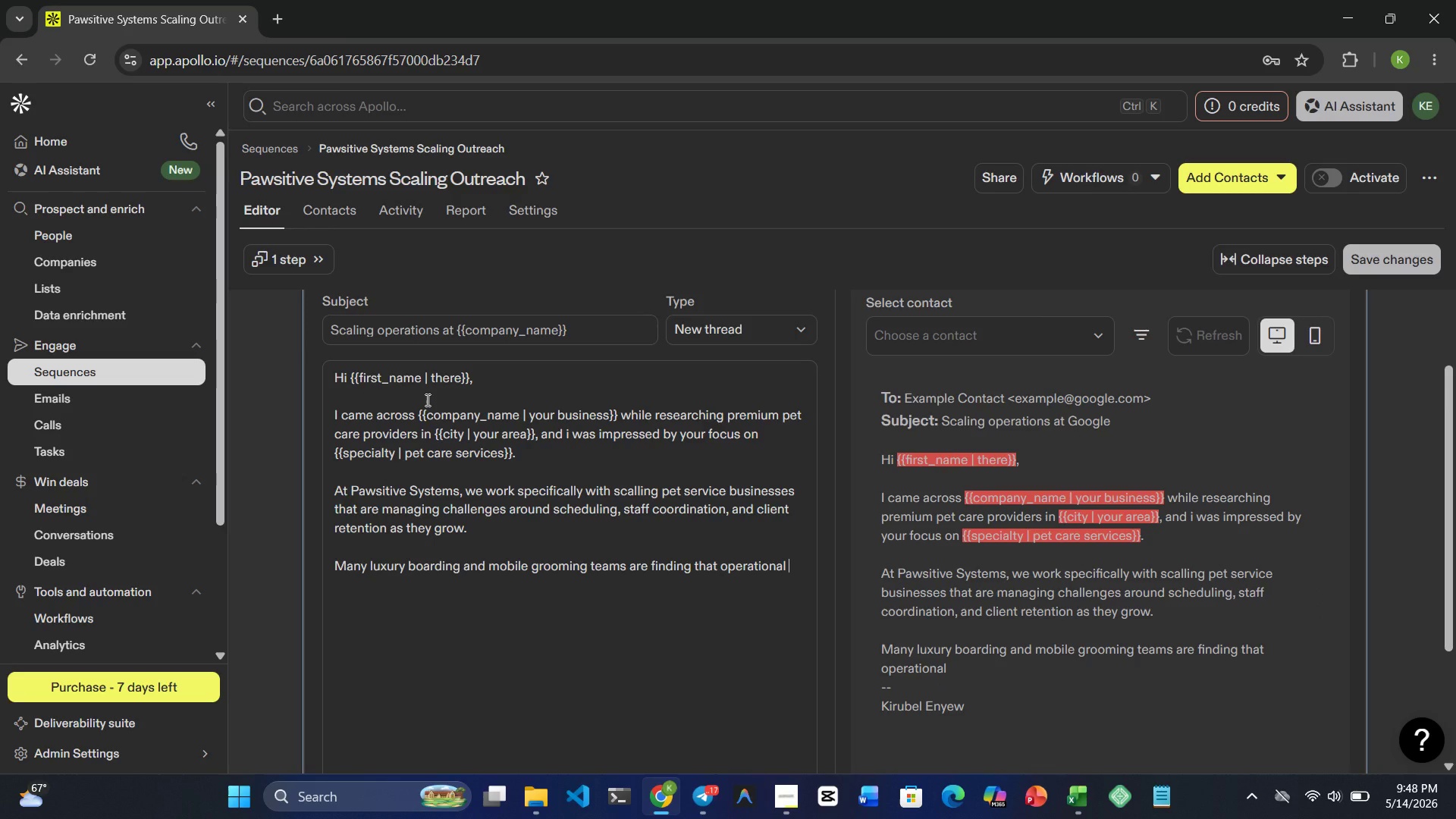 
wait(12.62)
 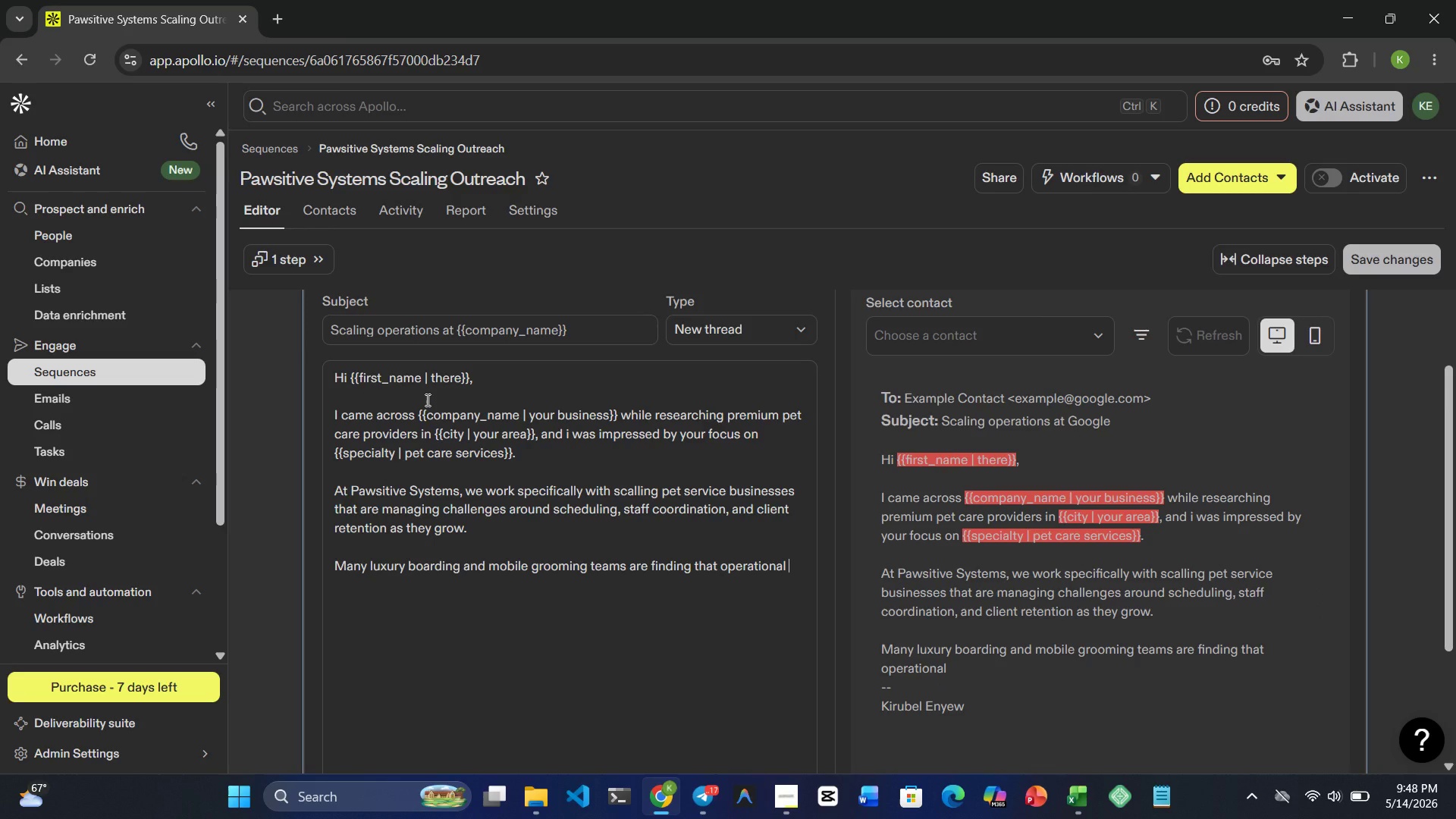 
type(bott;e)
key(Backspace)
key(Backspace)
type(lenecks )
 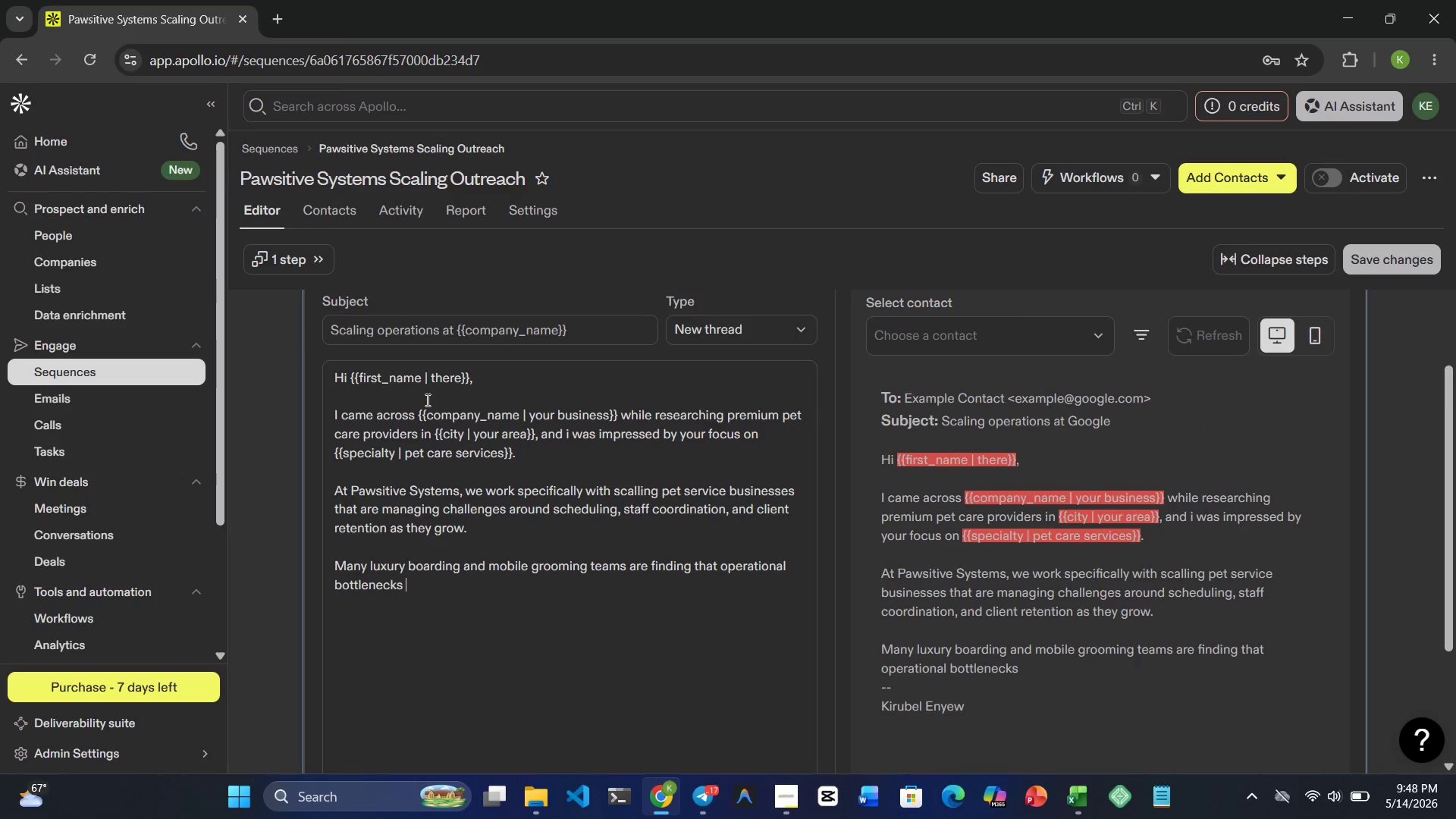 
type(start appearing once)
 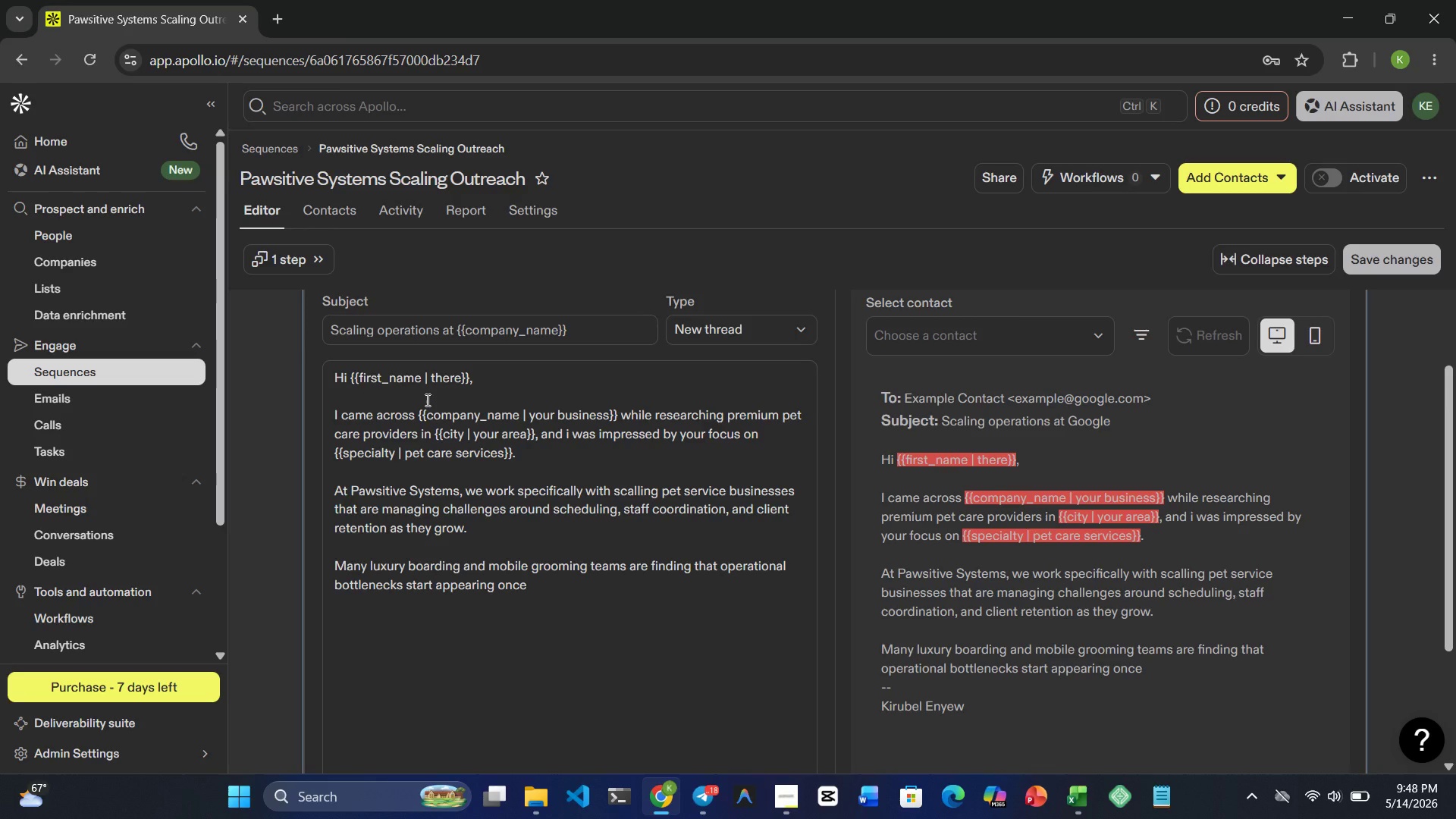 
wait(5.23)
 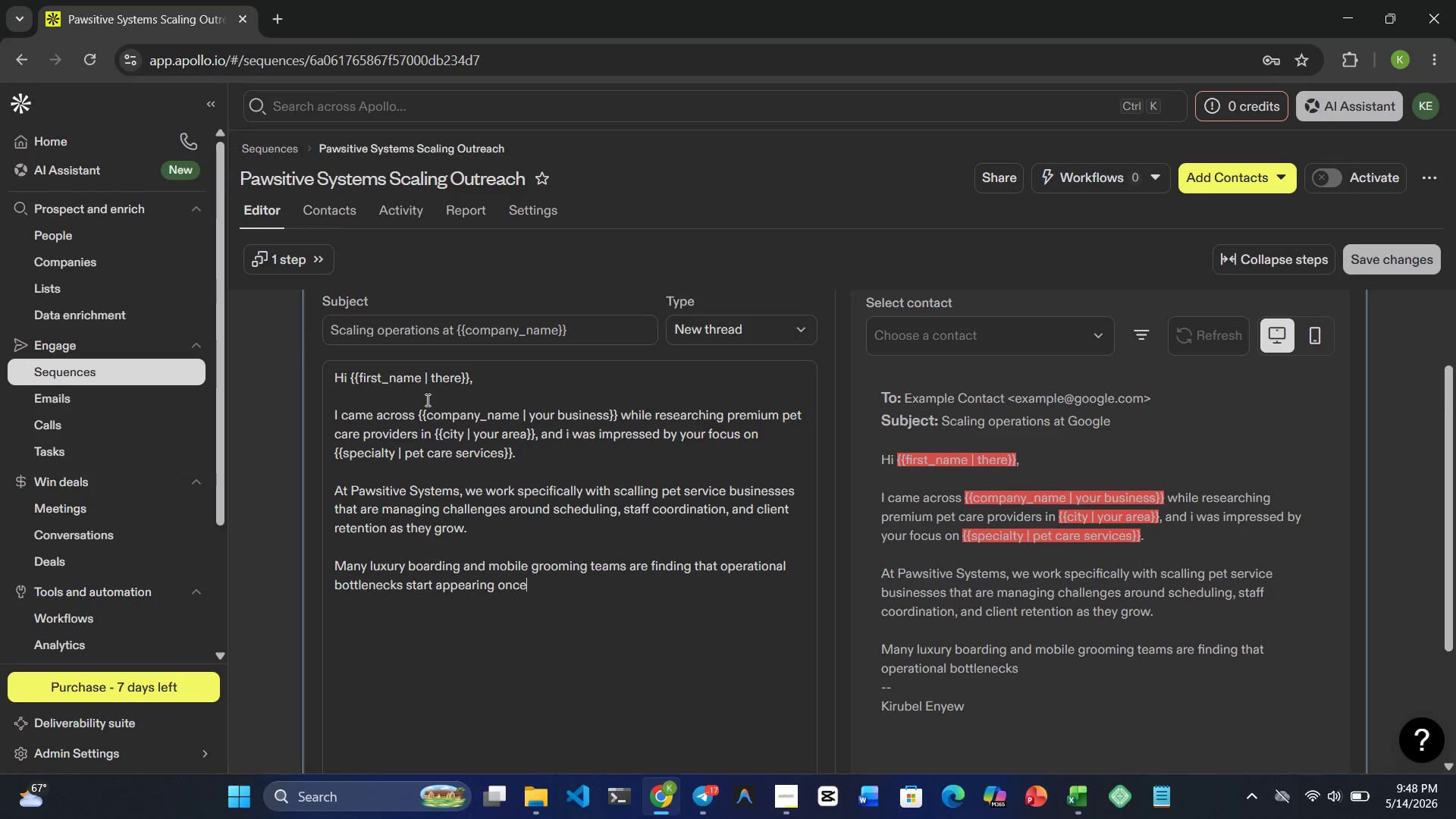 
type( the business expands across larger teams or )
 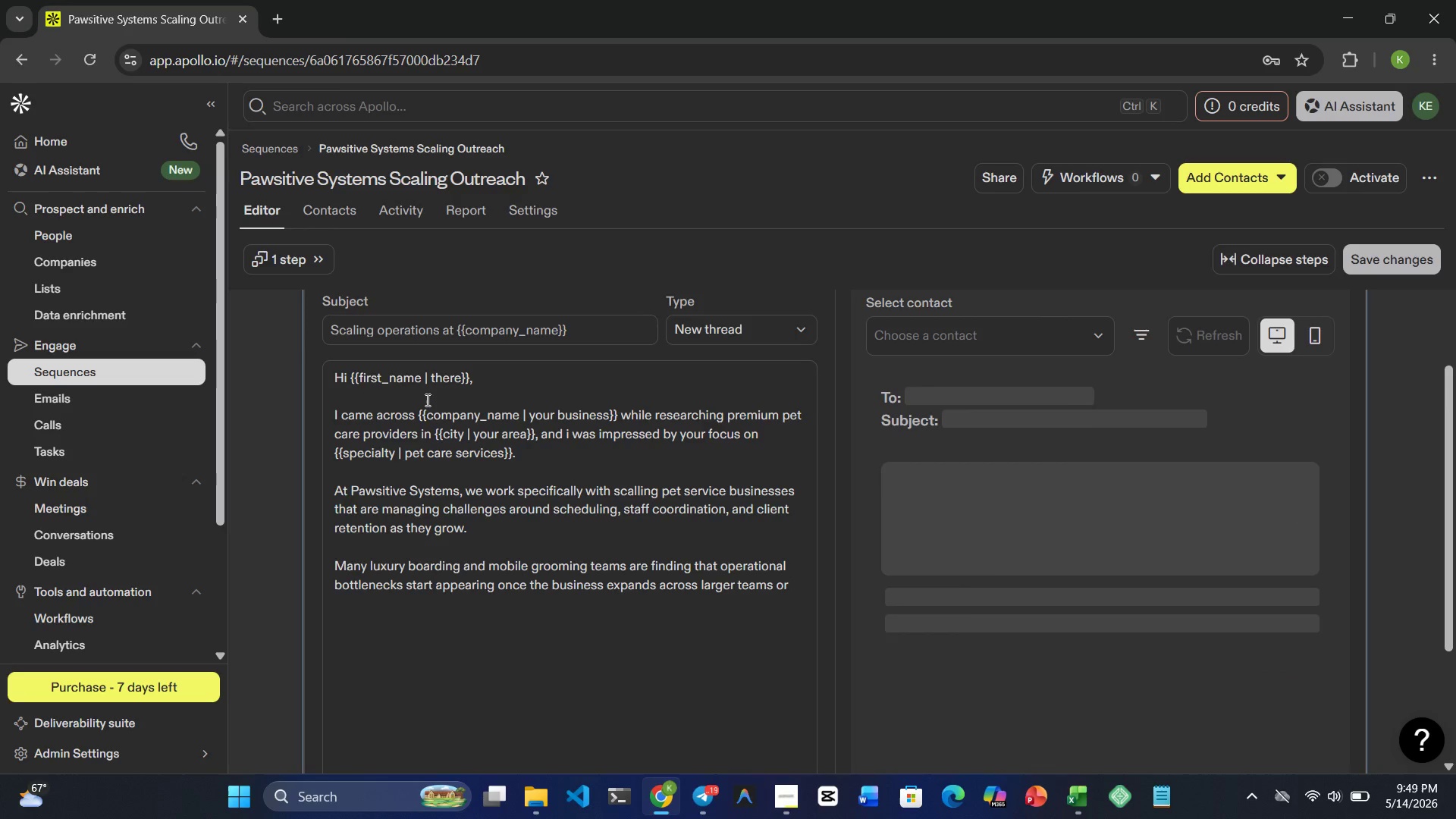 
type(multiple locations.)
 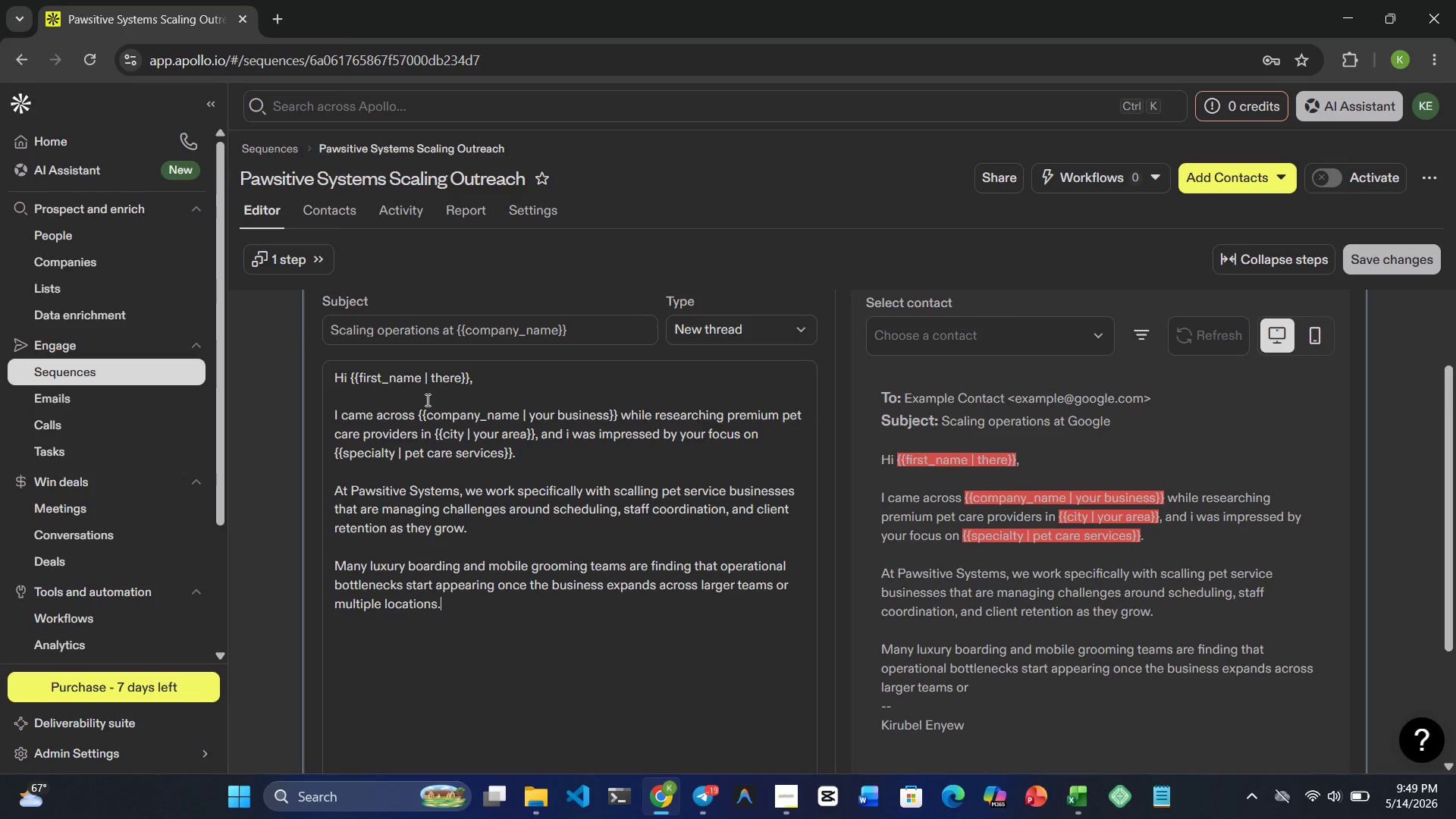 
key(Enter)
 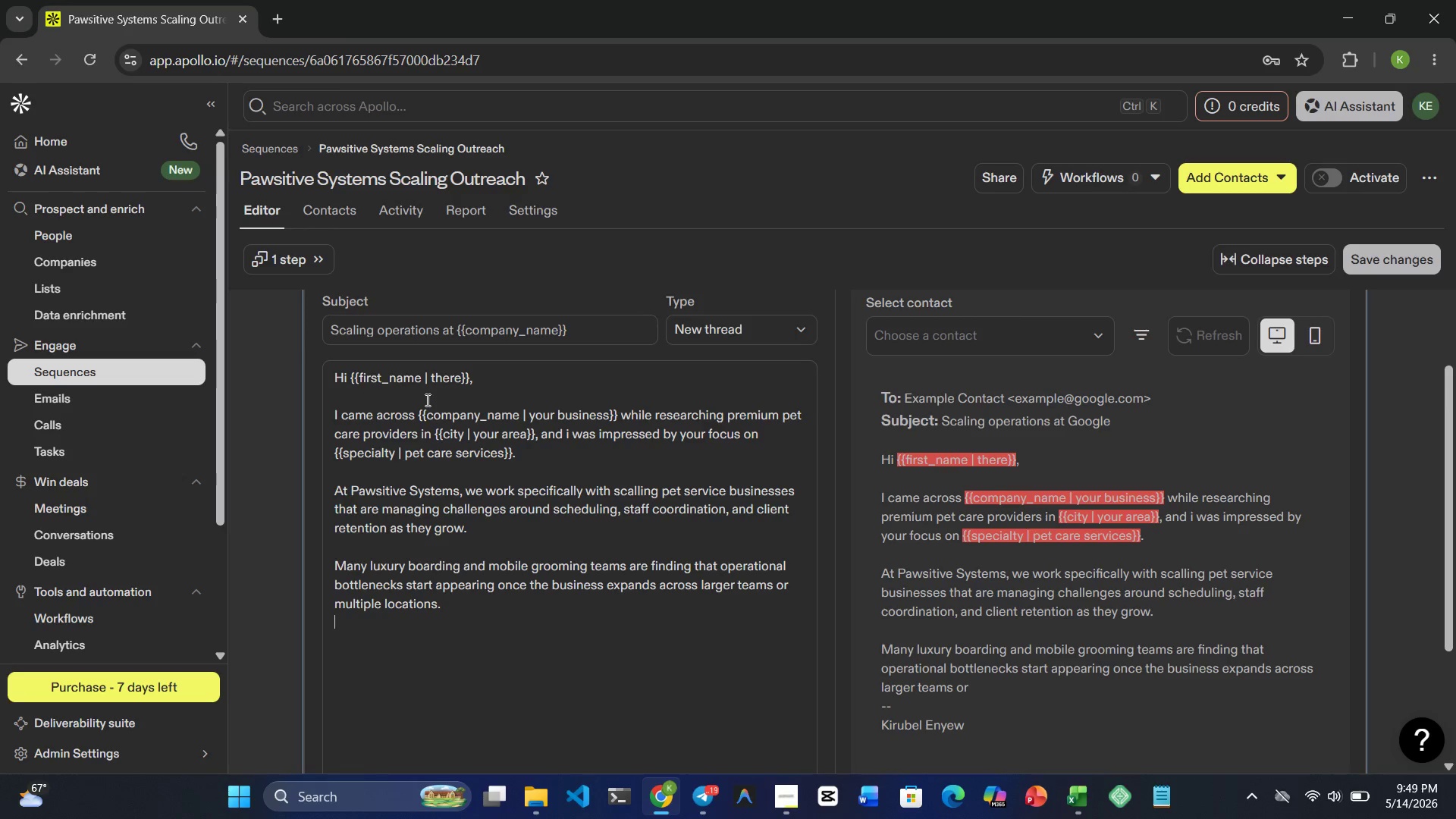 
key(Enter)
 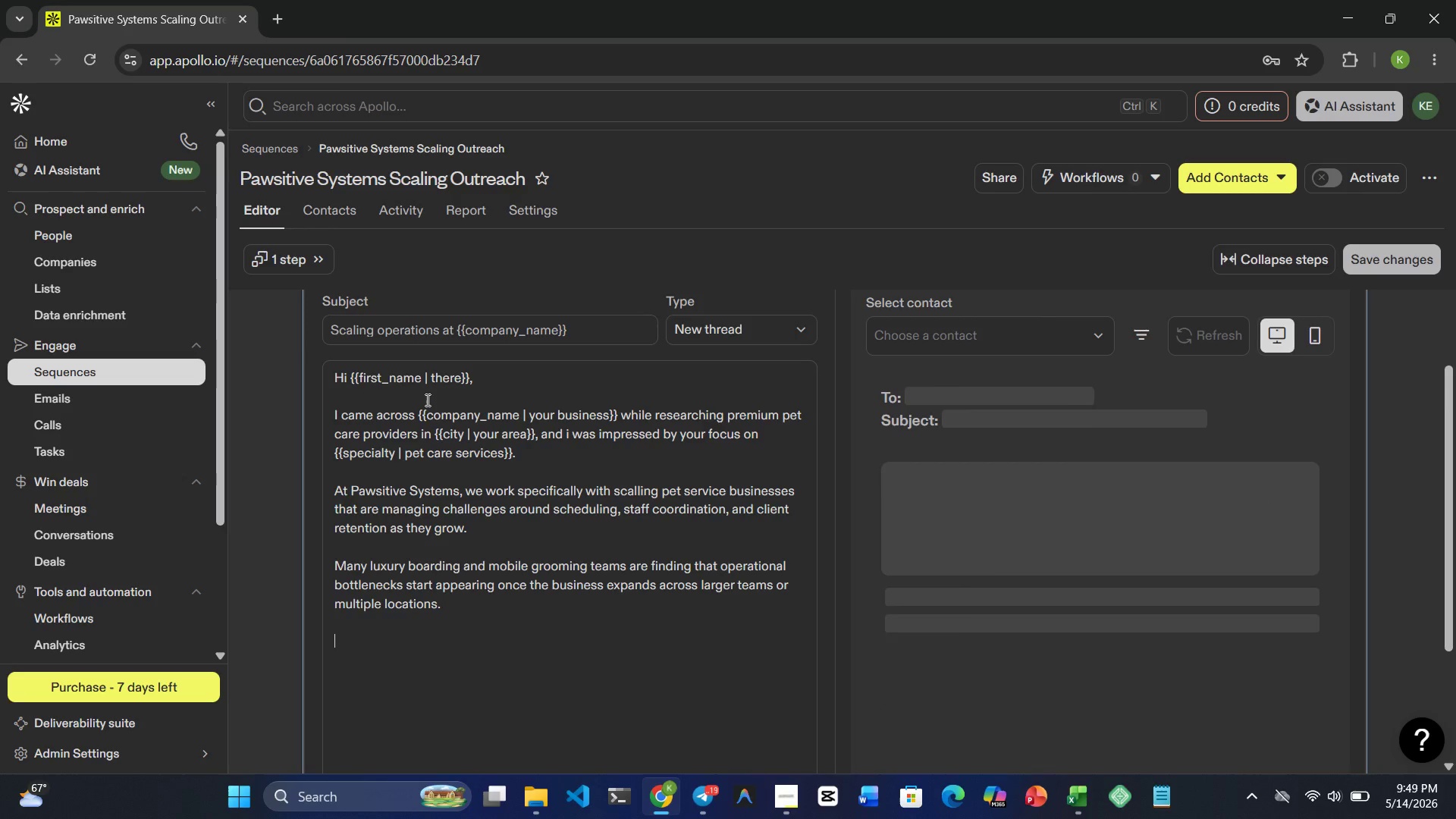 
type(Would you be open to a quick conversatin )
 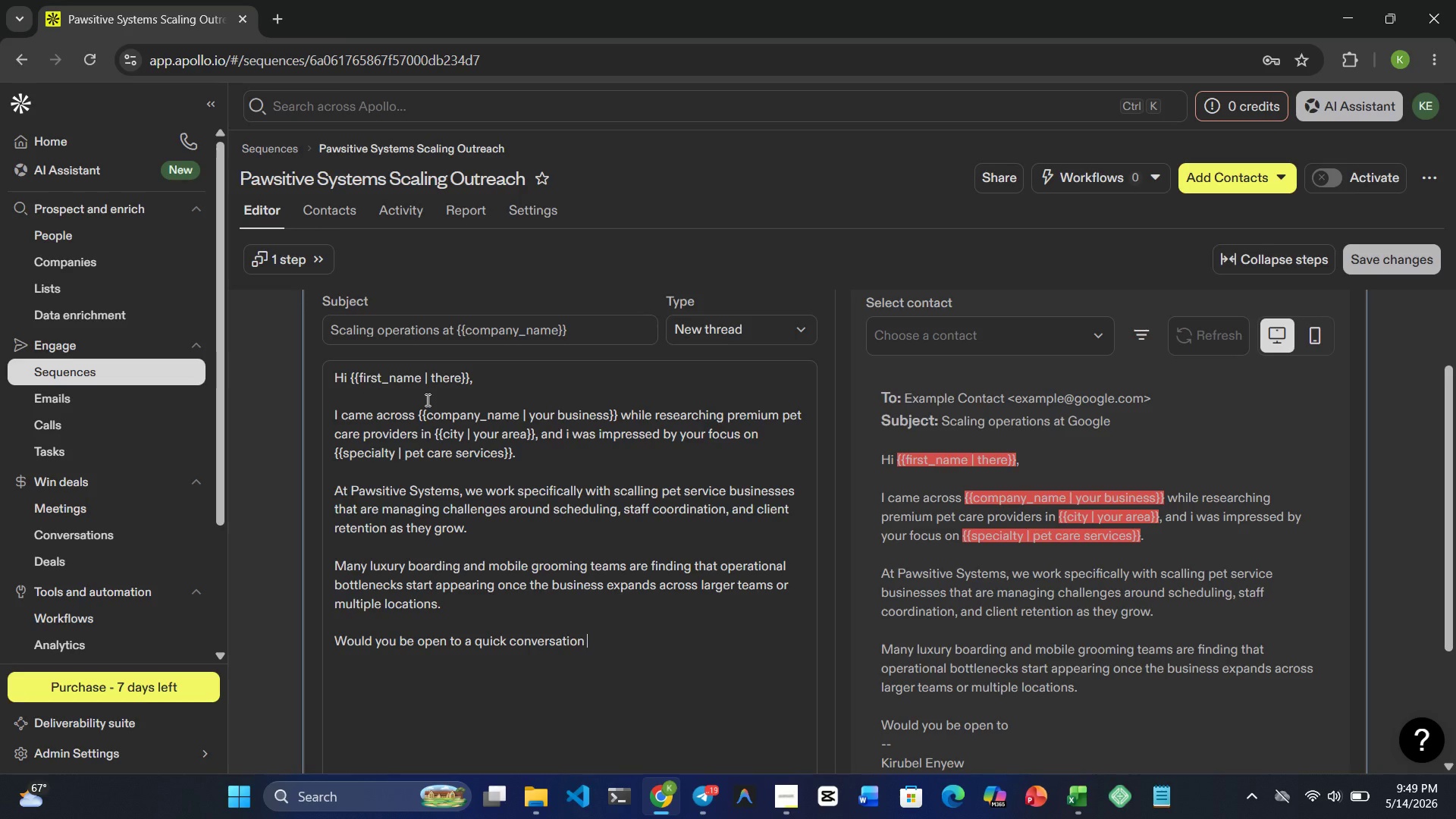 
wait(5.17)
 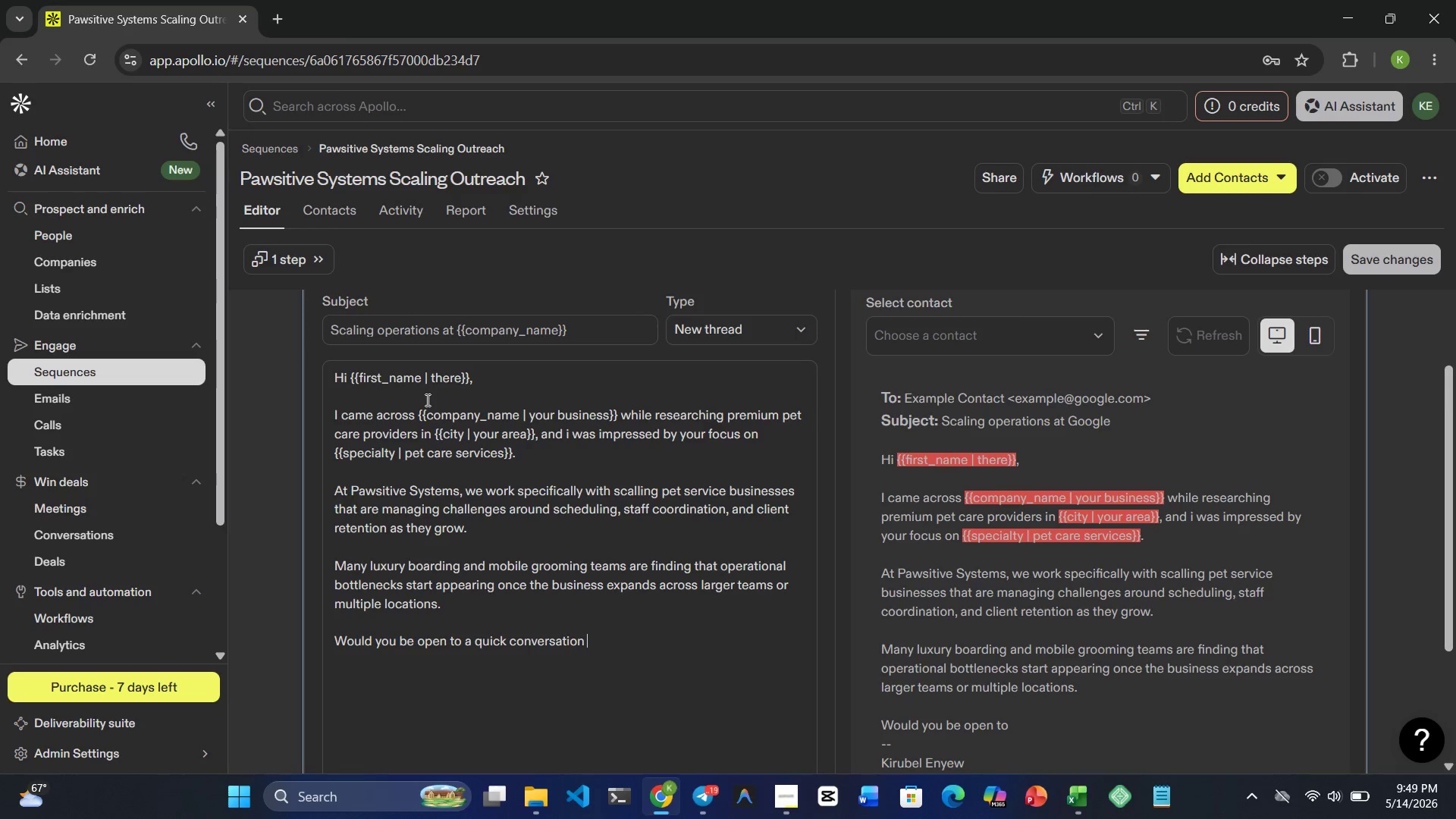 
type(to see whether )
 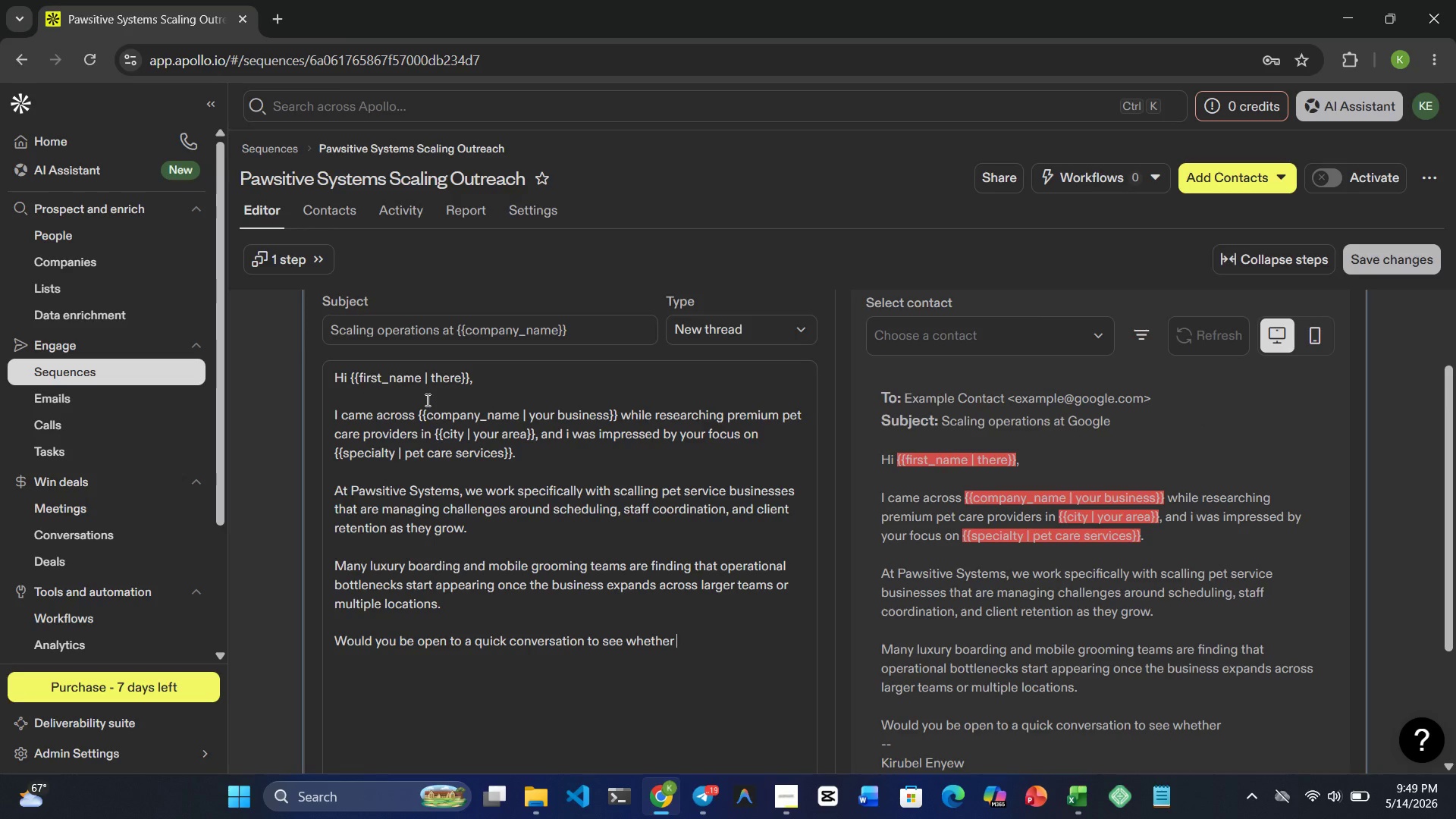 
type(our platform could support )
 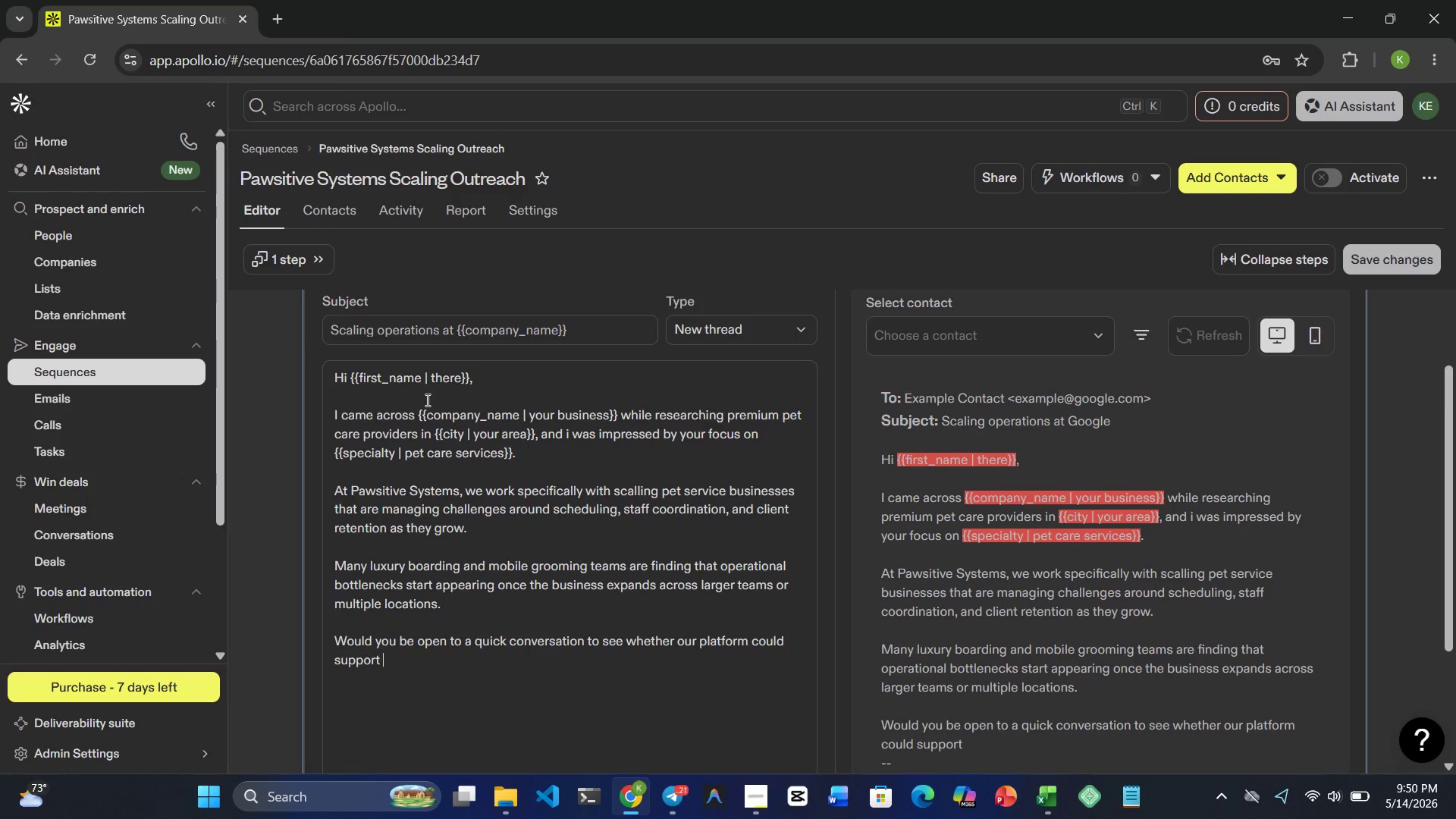 
type(your workflow goals?)
 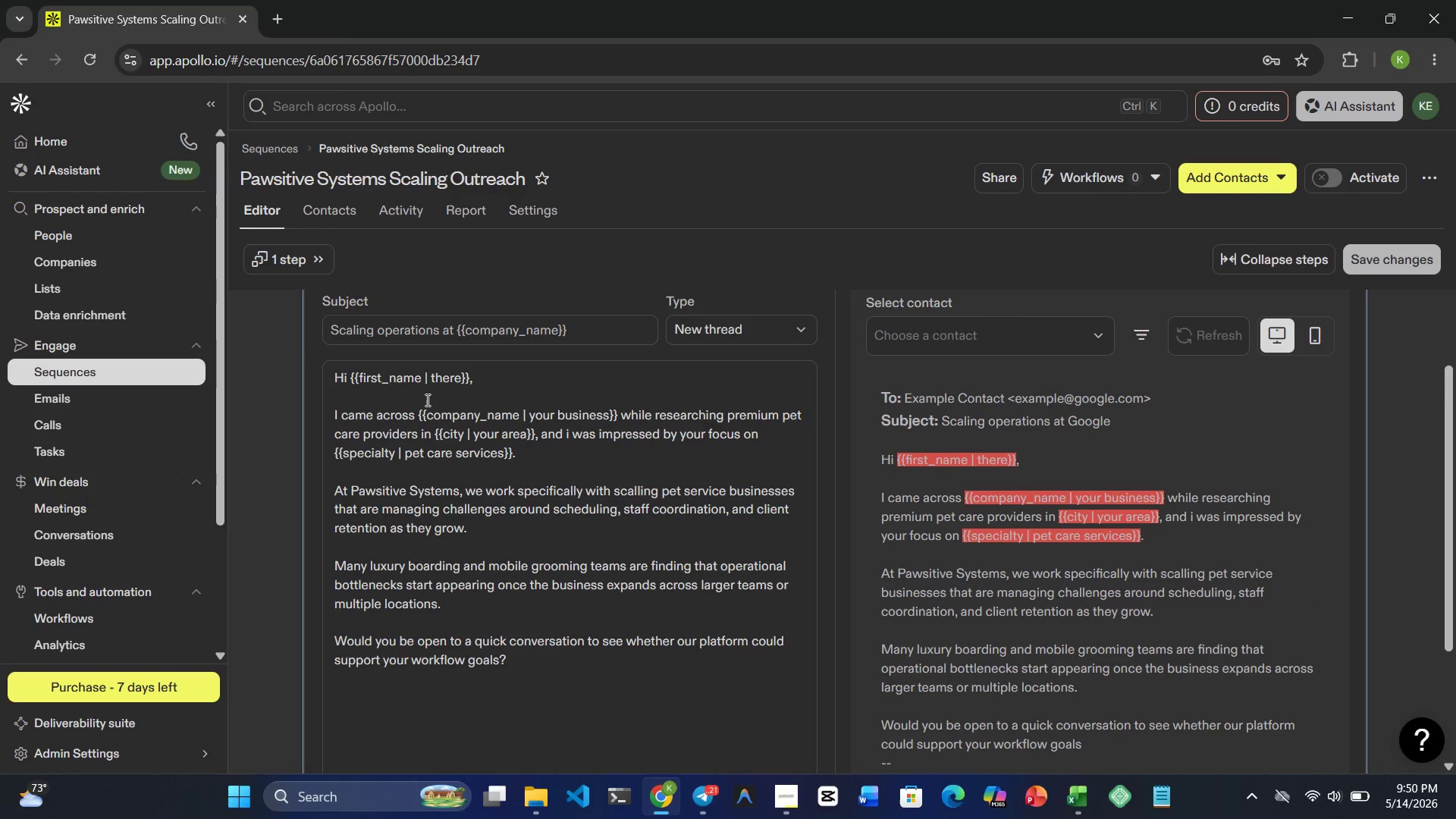 
wait(25.51)
 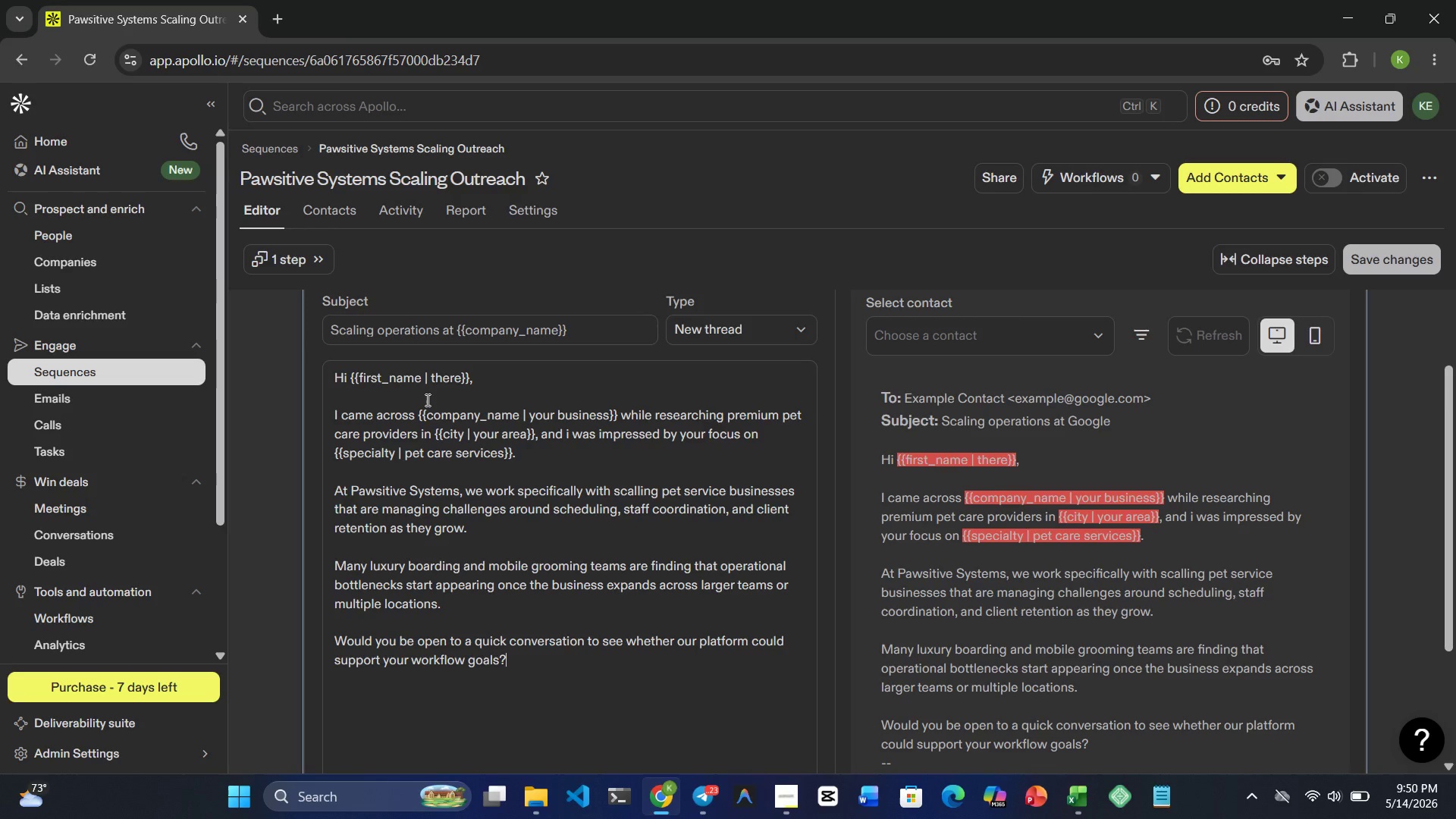 
key(Shift+Enter)
 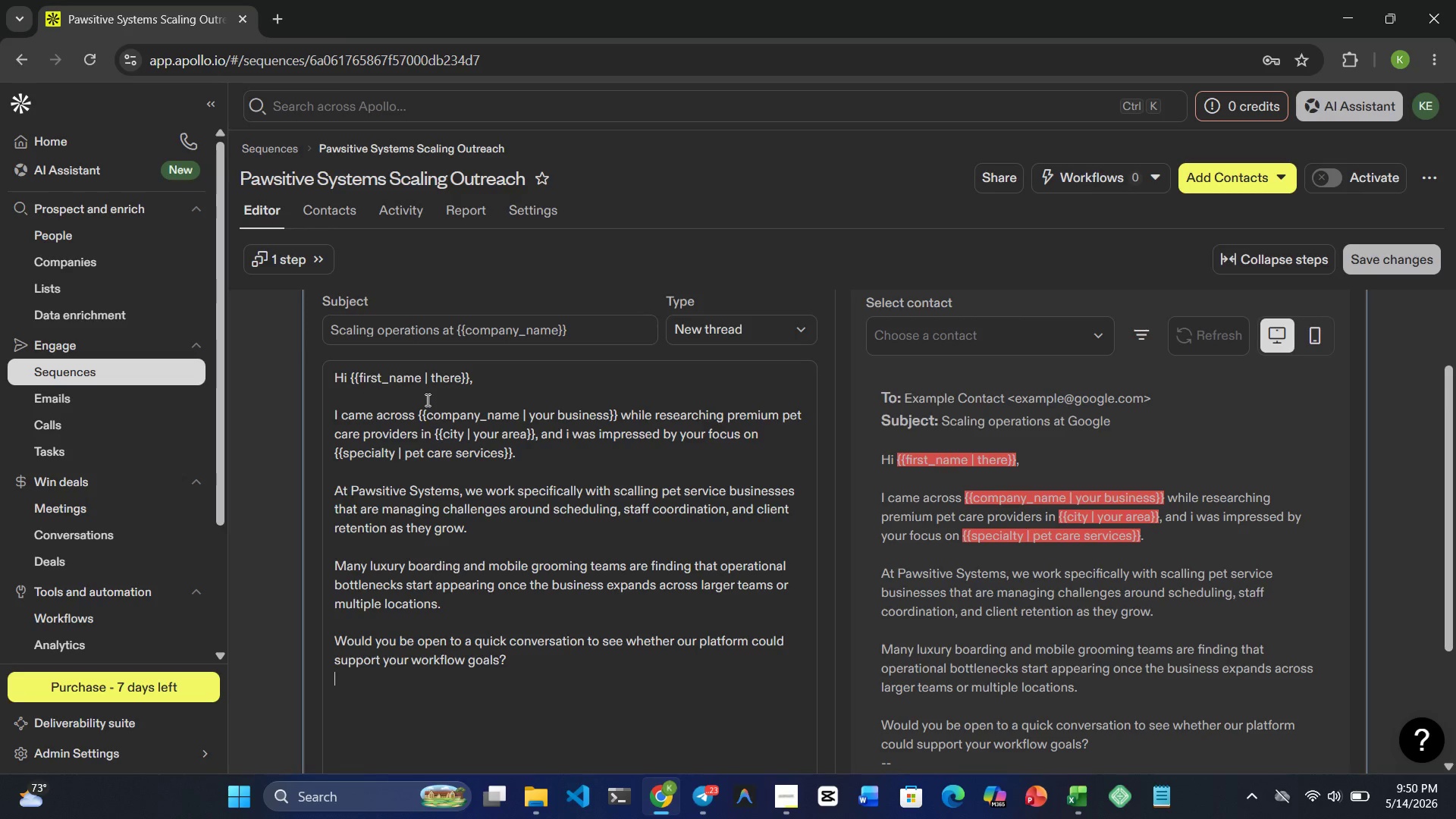 
key(Shift+Enter)
 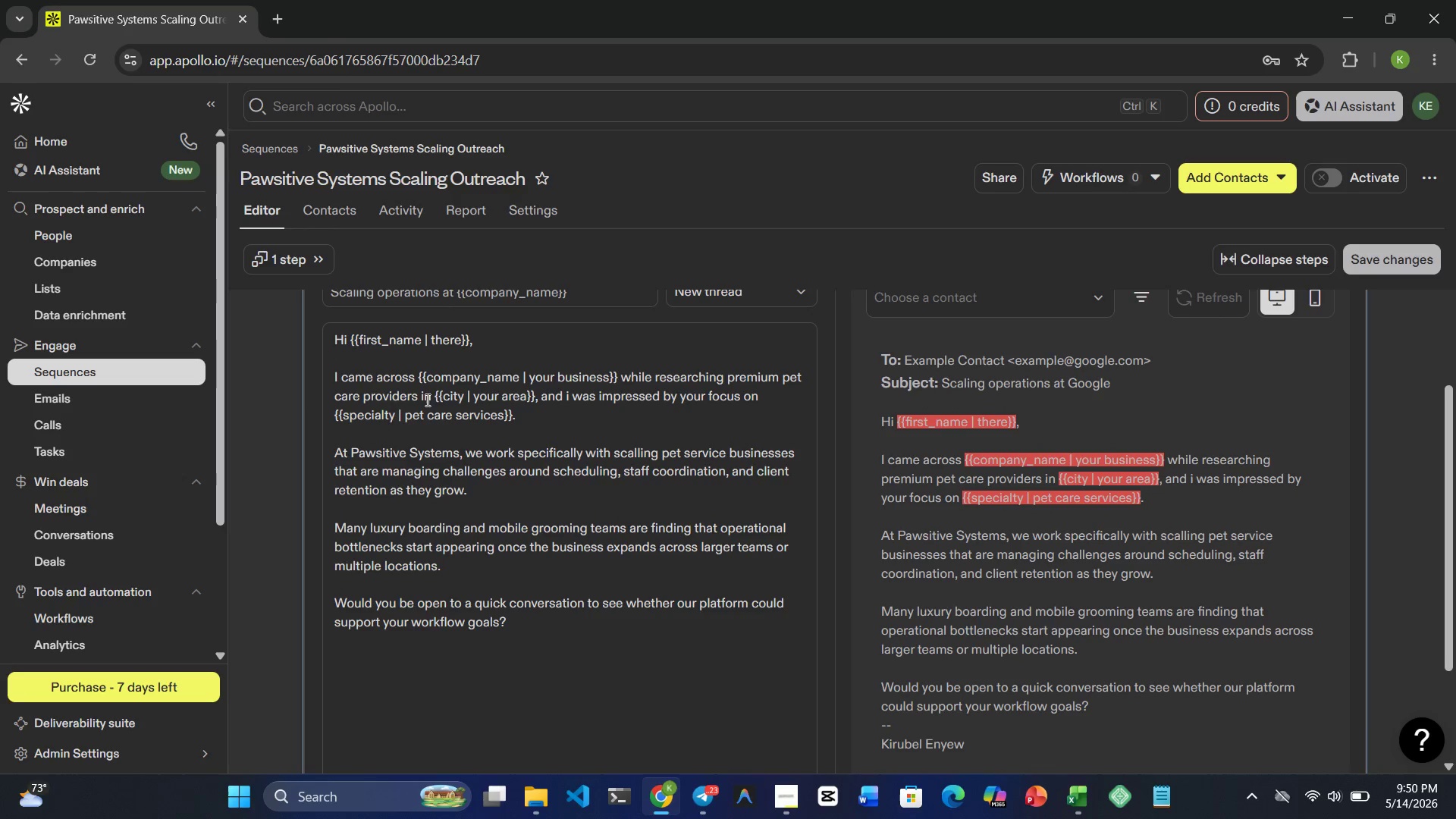 
key(Shift+ShiftRight)
 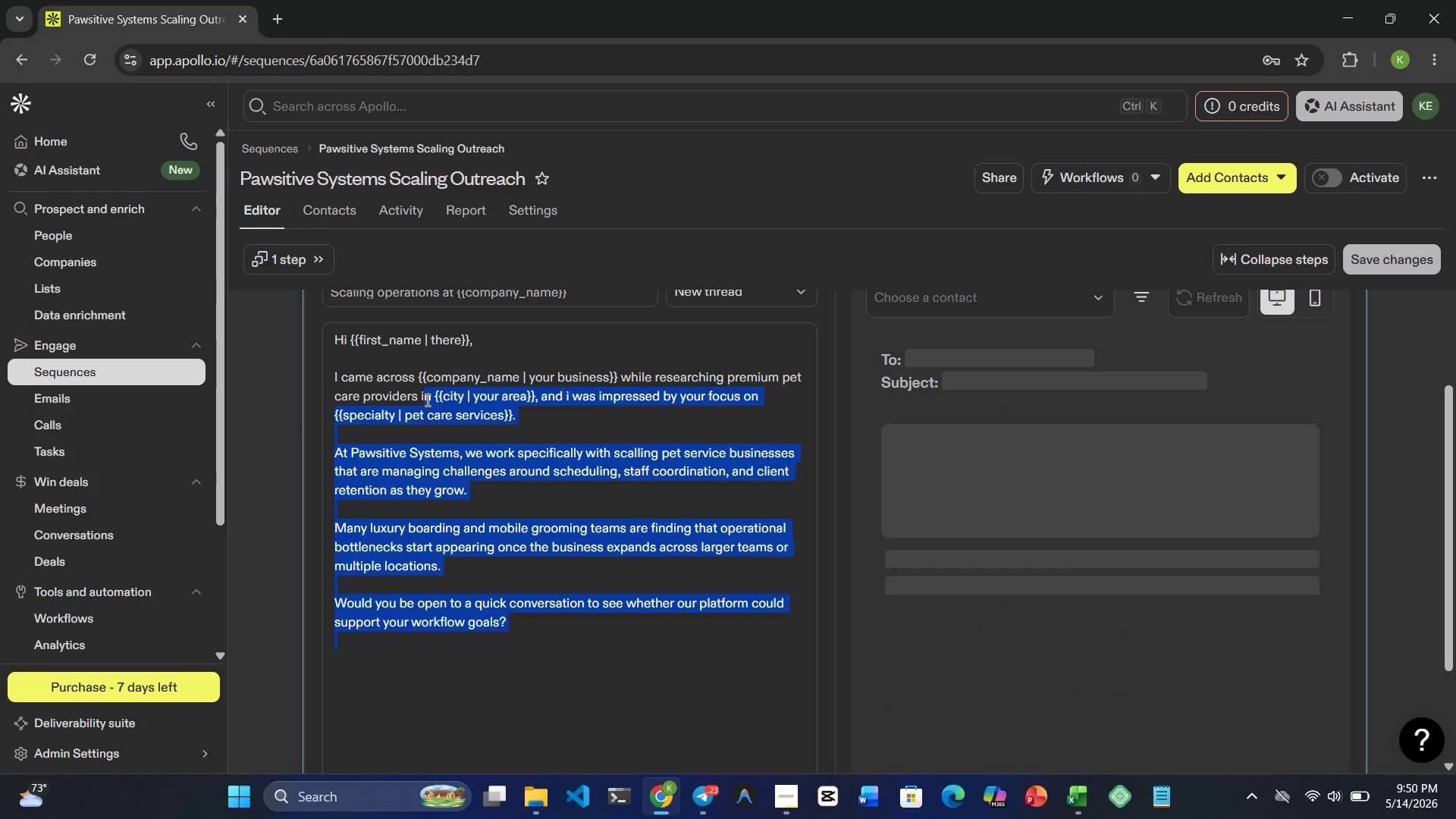 
left_click([426, 400])
 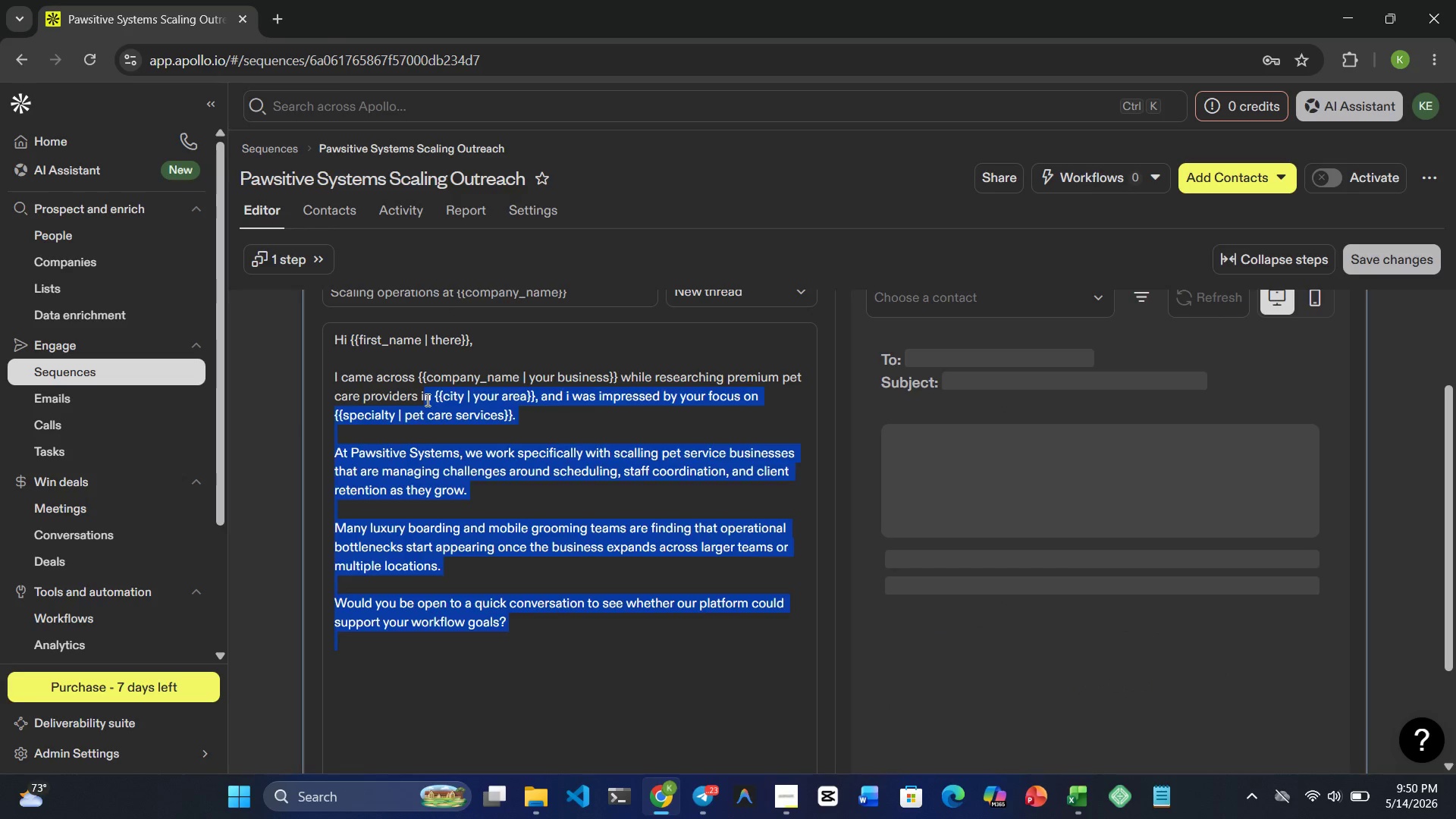 
type(Best )
key(Backspace)
key(Backspace)
key(Backspace)
key(Backspace)
 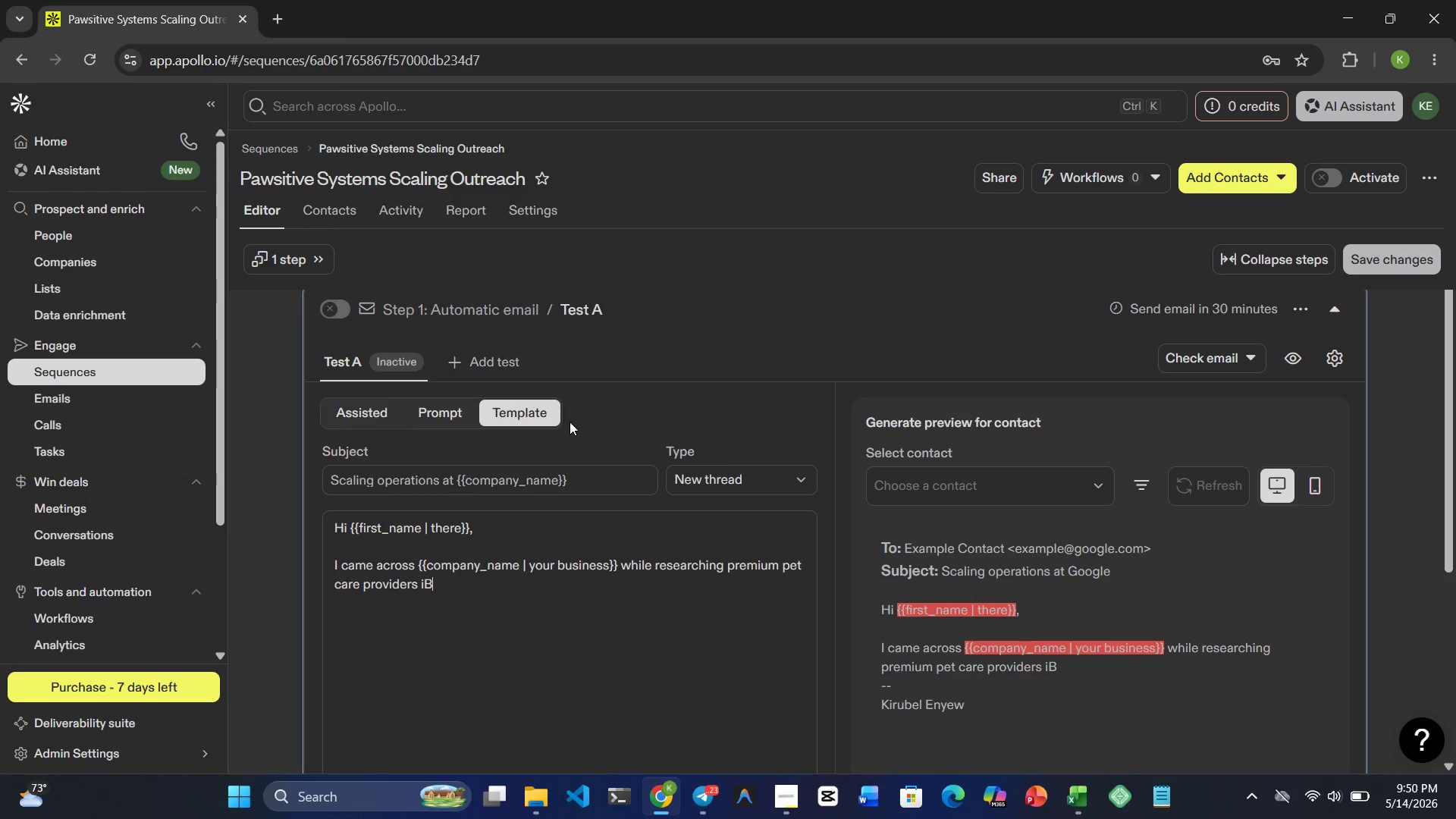 
wait(5.97)
 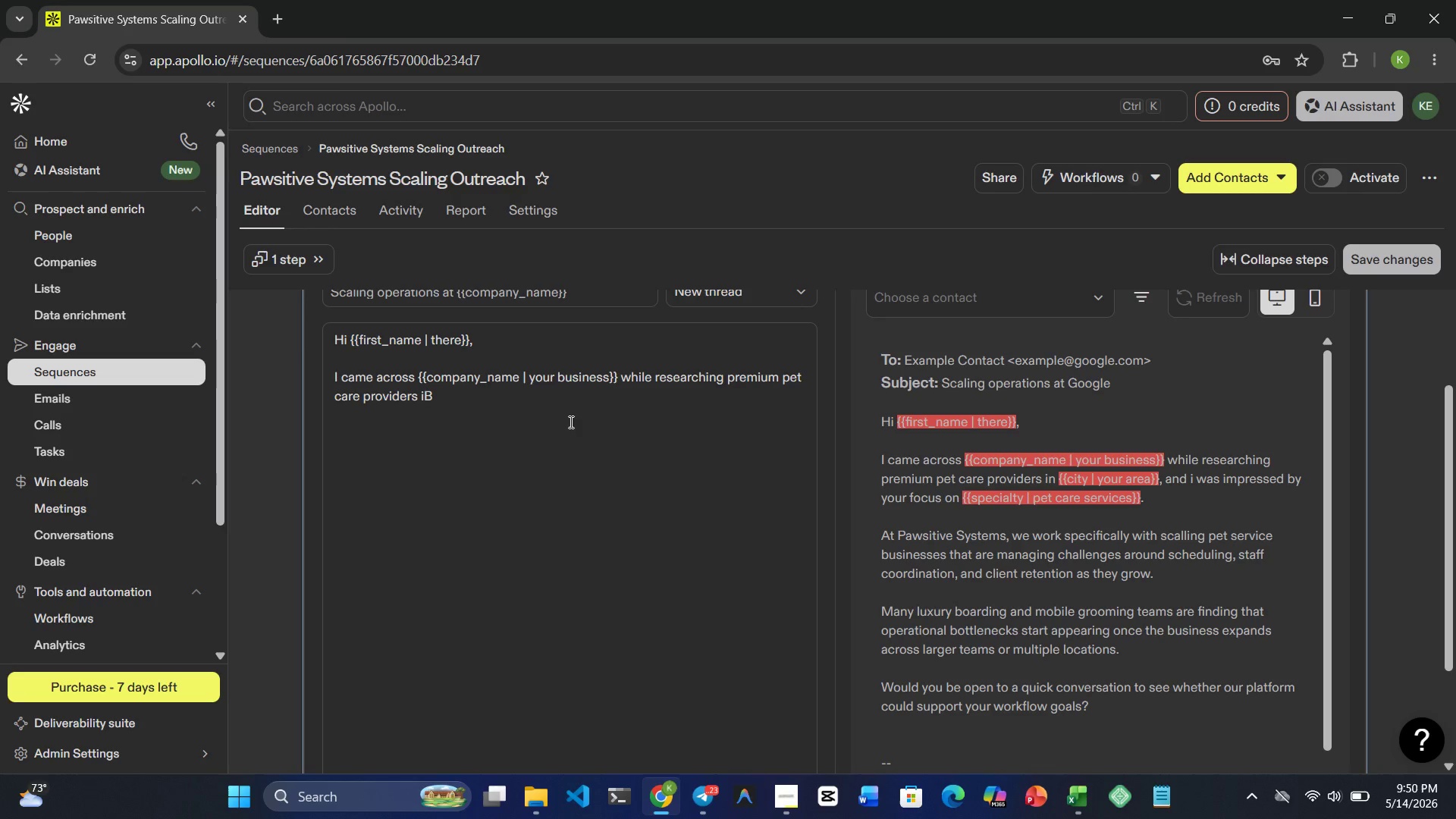 
key(Control+Z)
 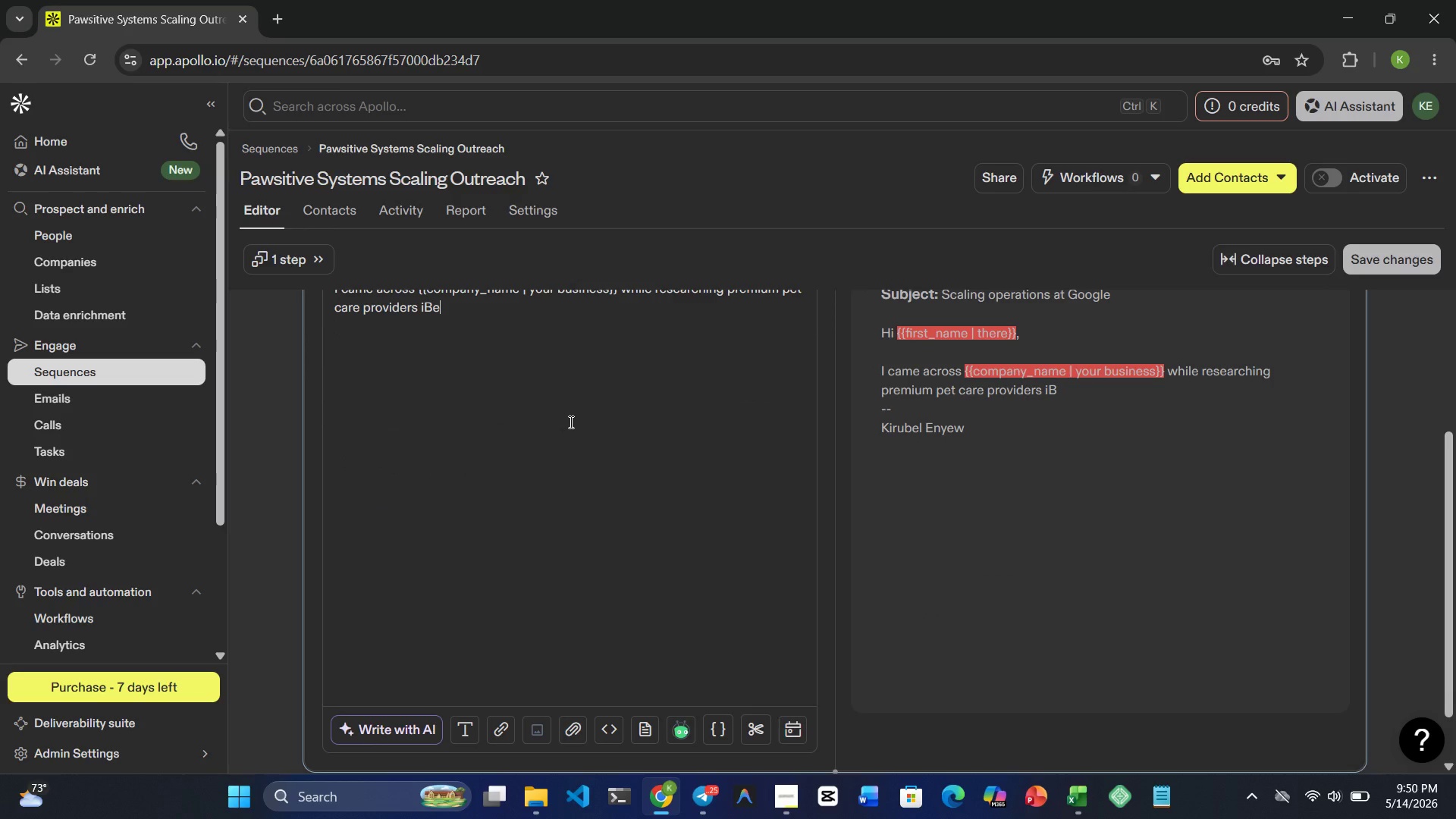 
key(Control+Z)
 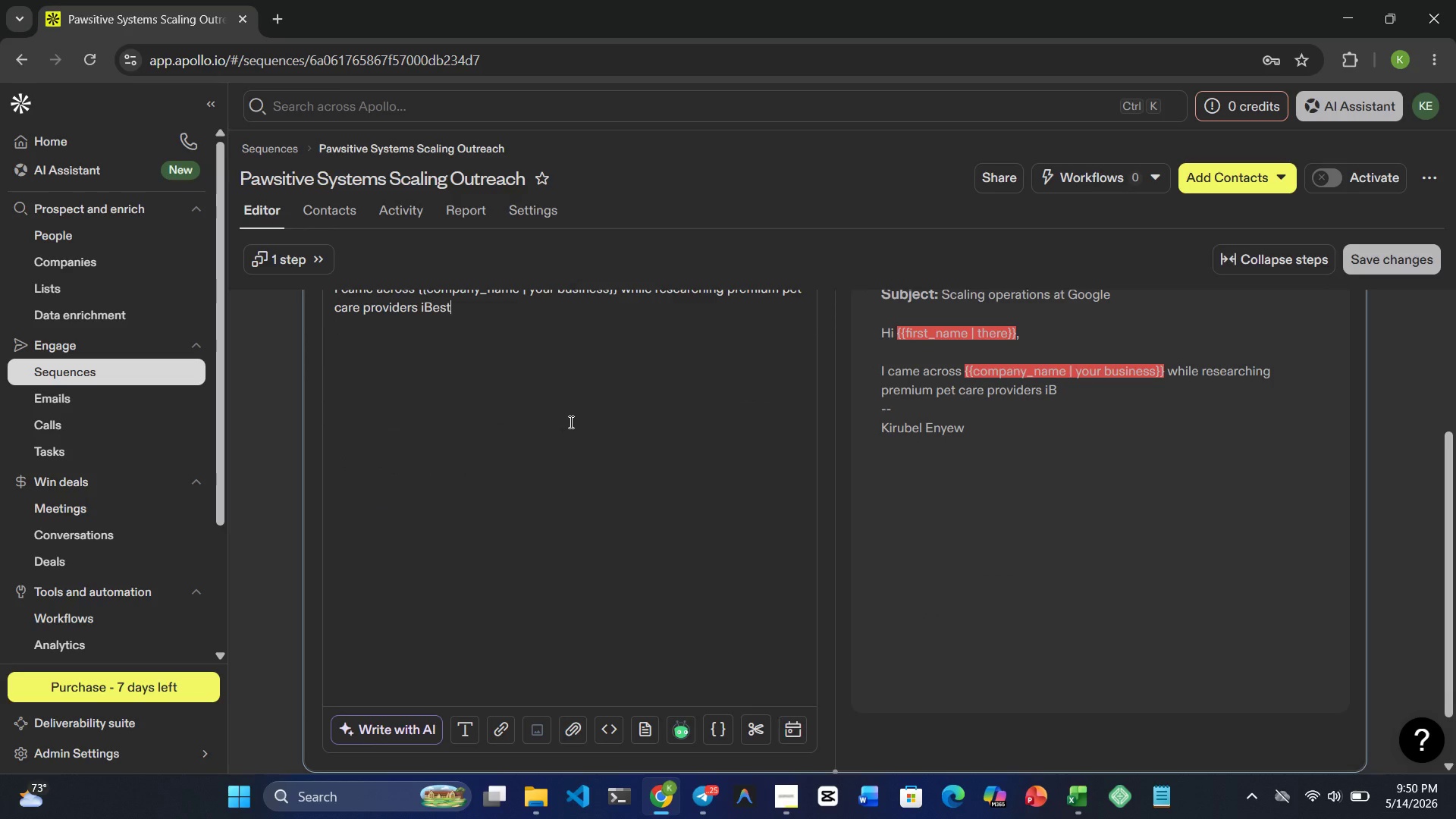 
key(Control+Z)
 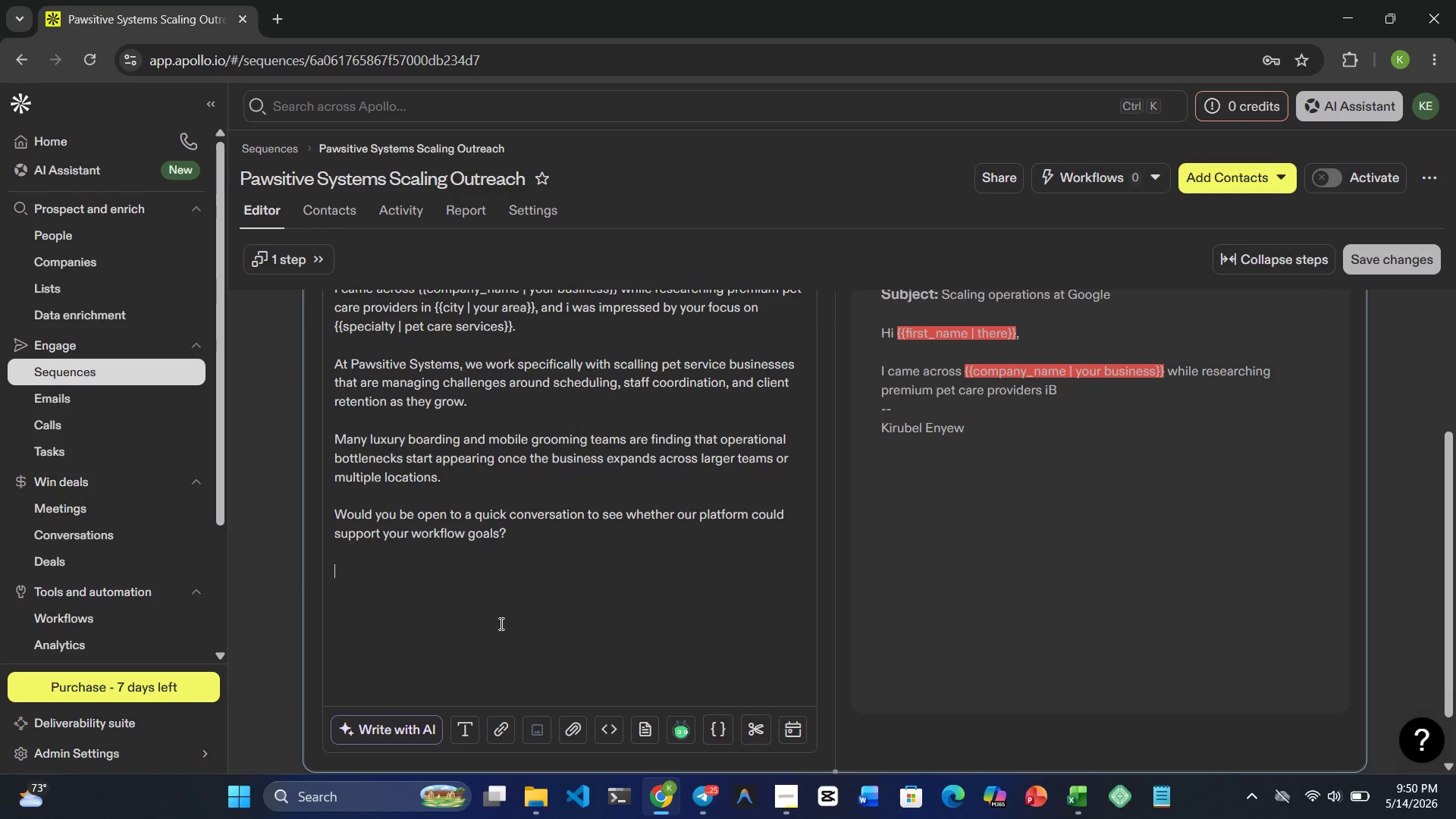 
type(Best Regards,)
 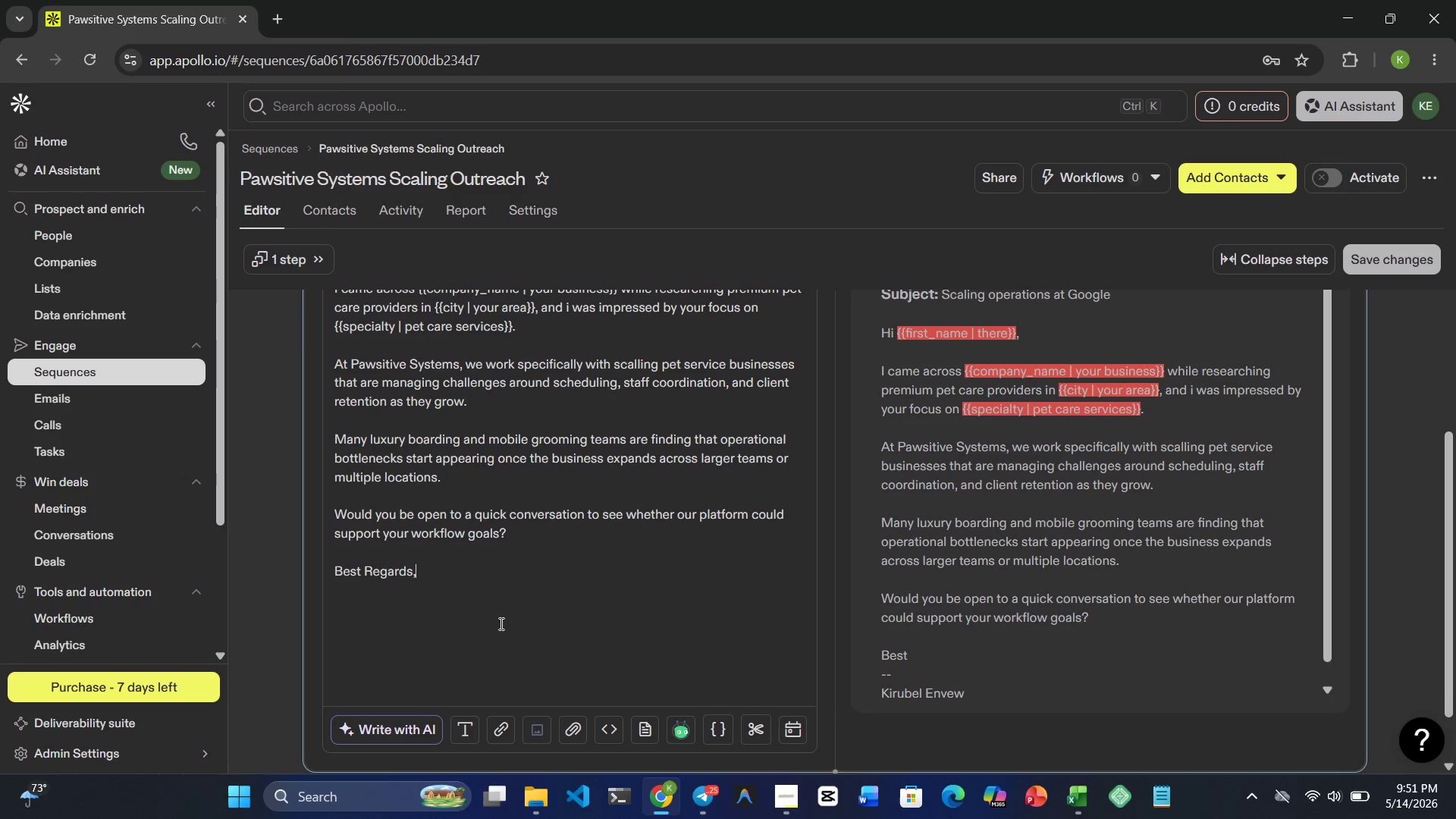 
key(Enter)
 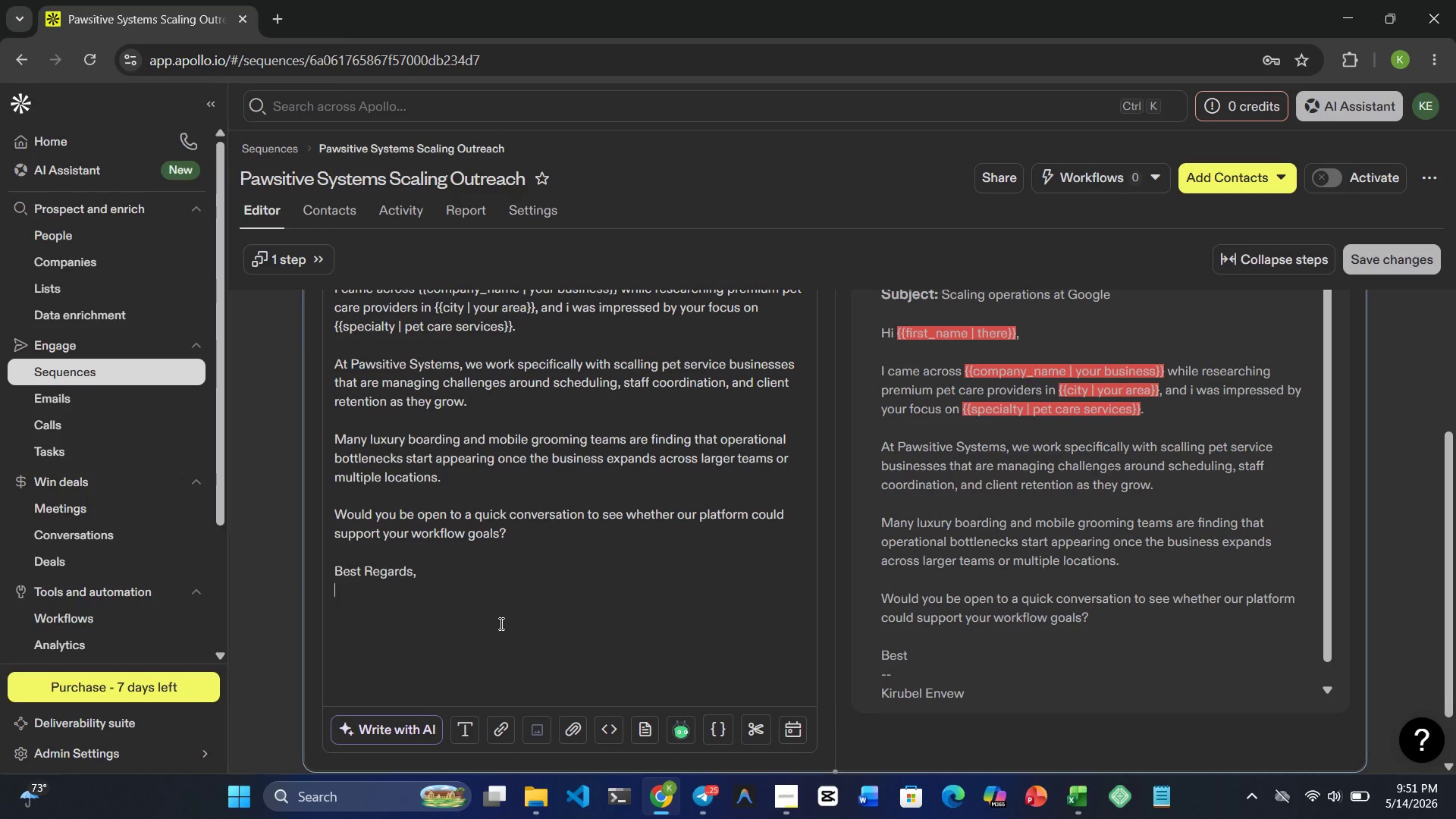 
type(Kirubel Enyew)
 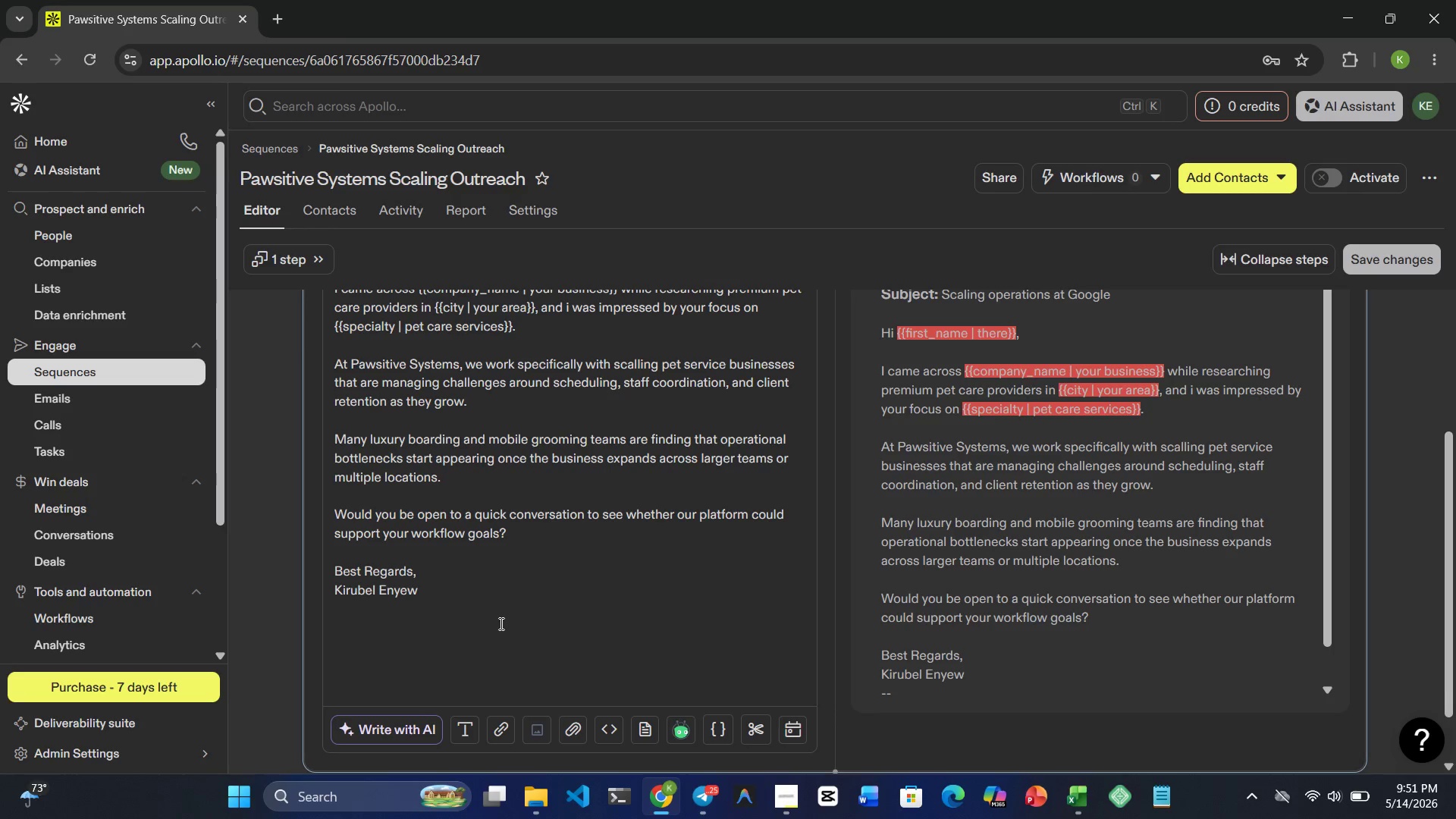 
wait(9.91)
 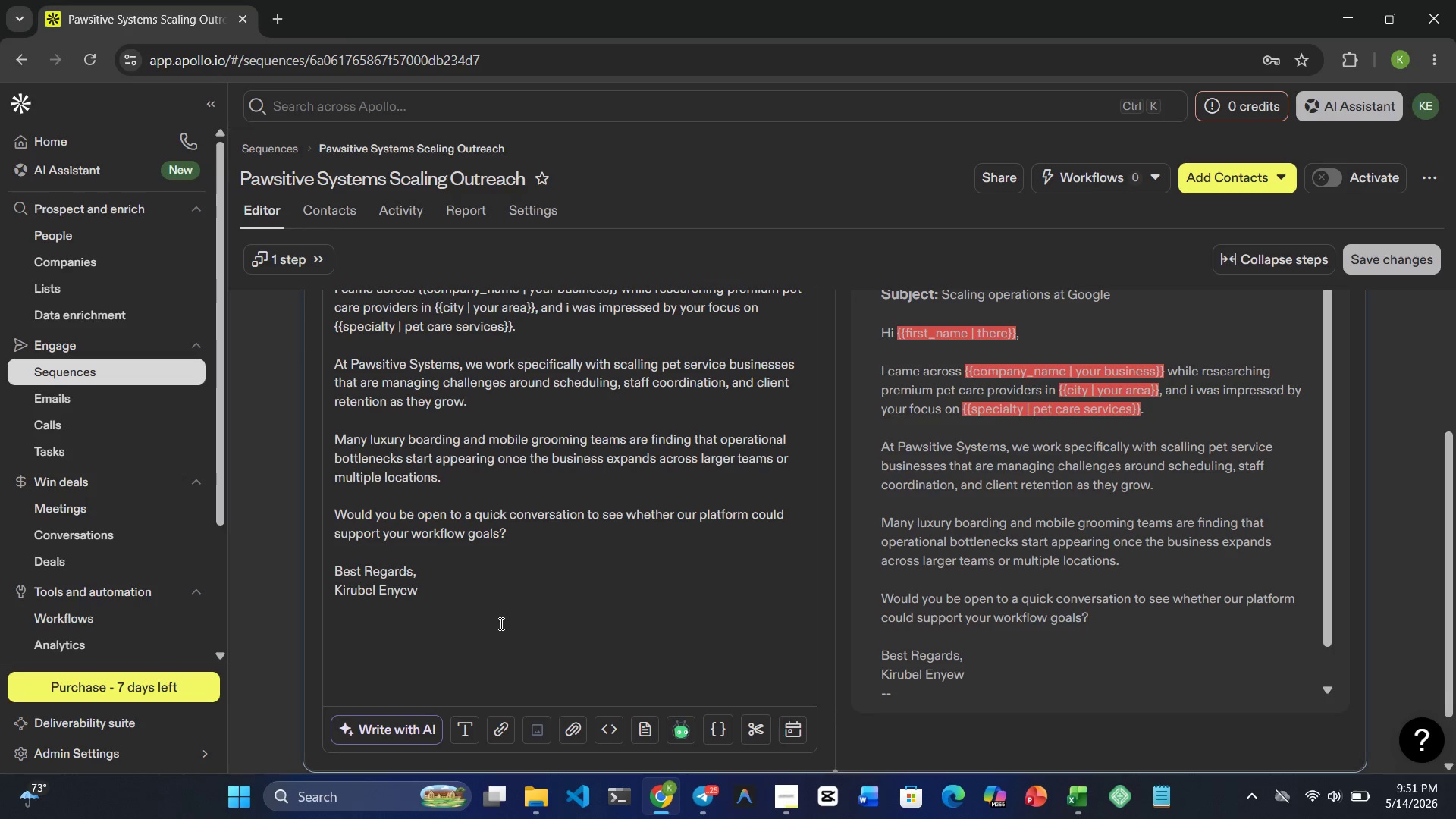 
scroll: coordinate [500, 615], scroll_direction: up, amount: 18.0
 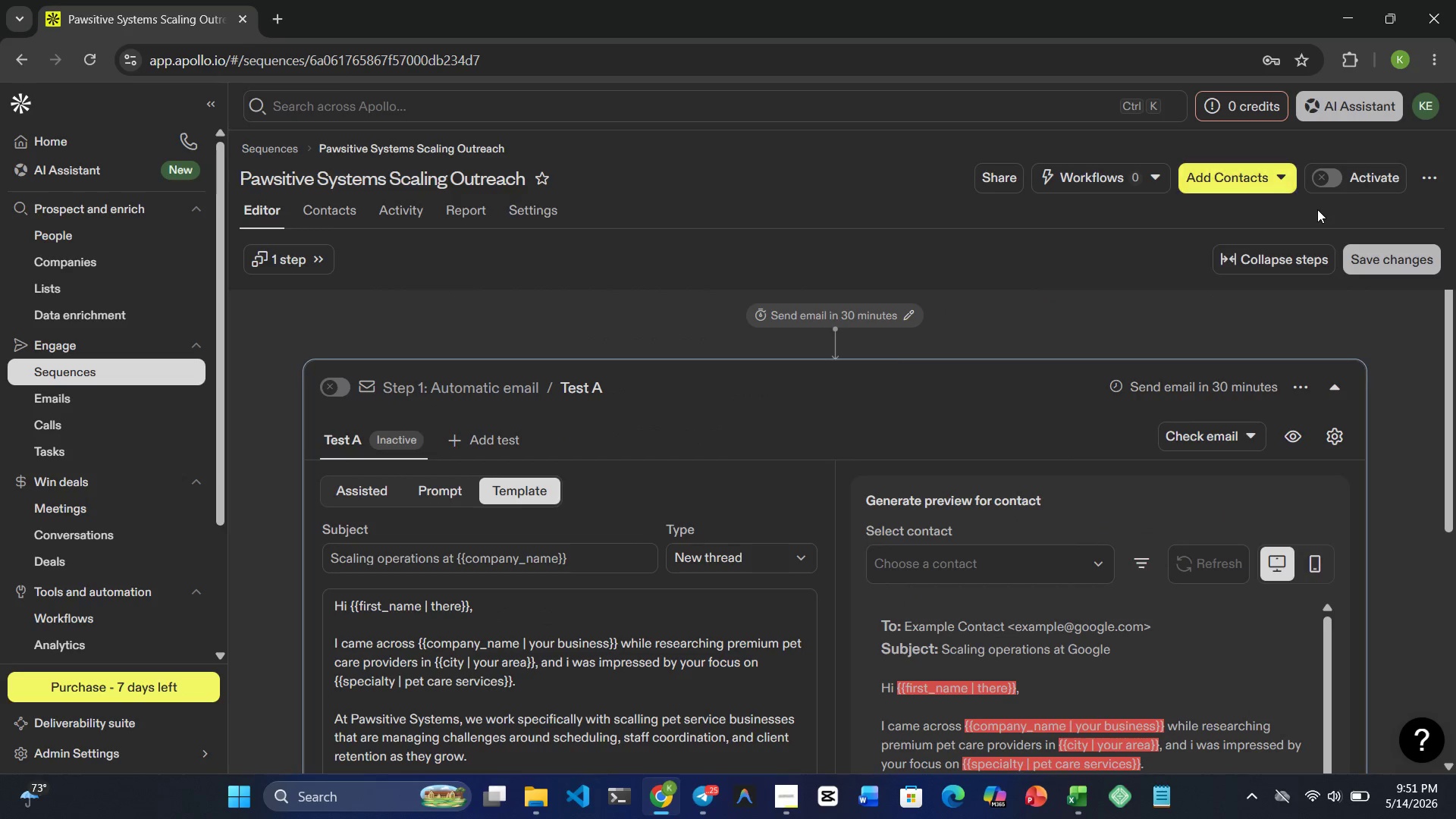 
left_click([1382, 267])
 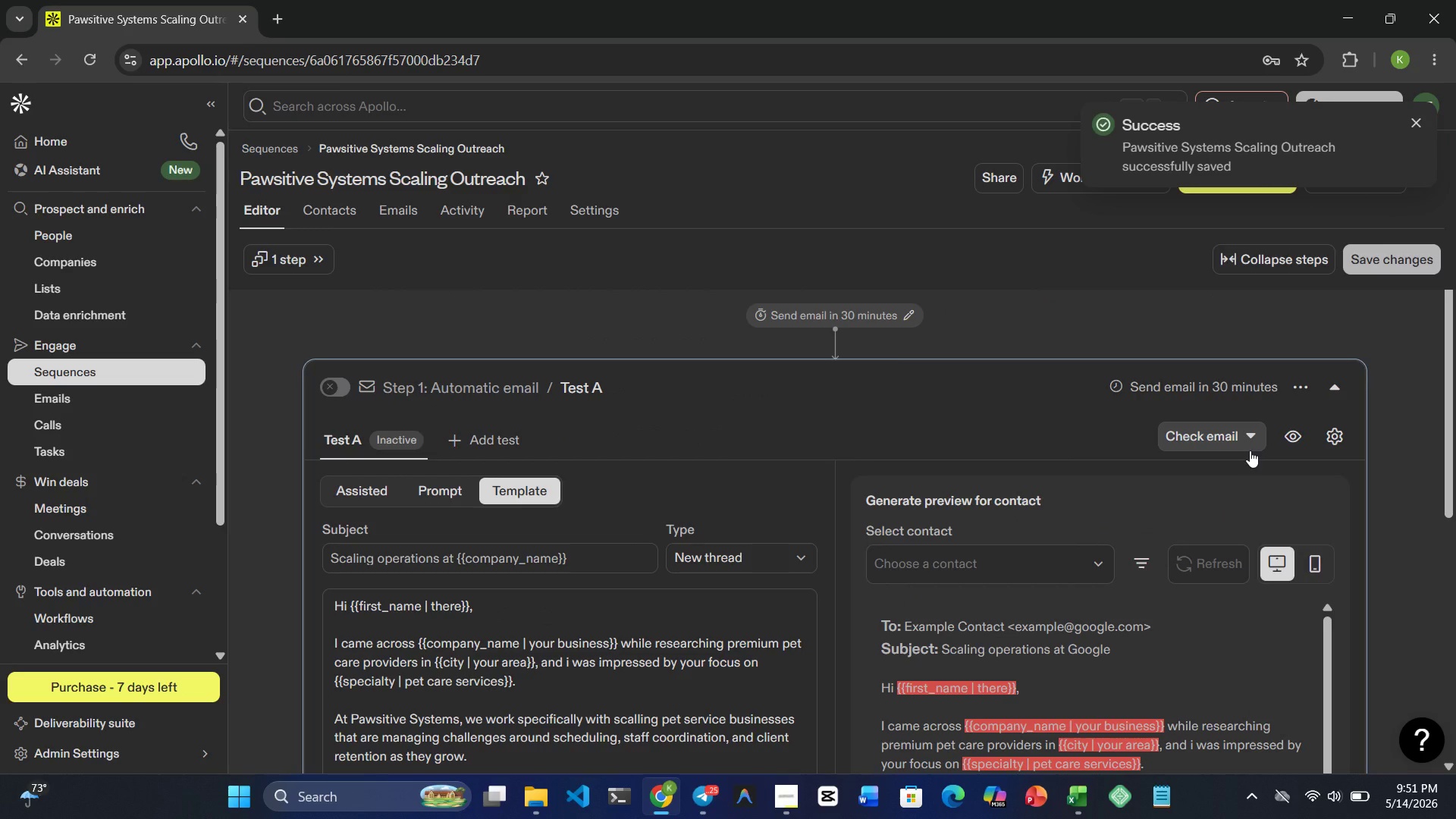 
scroll: coordinate [999, 582], scroll_direction: down, amount: 10.0
 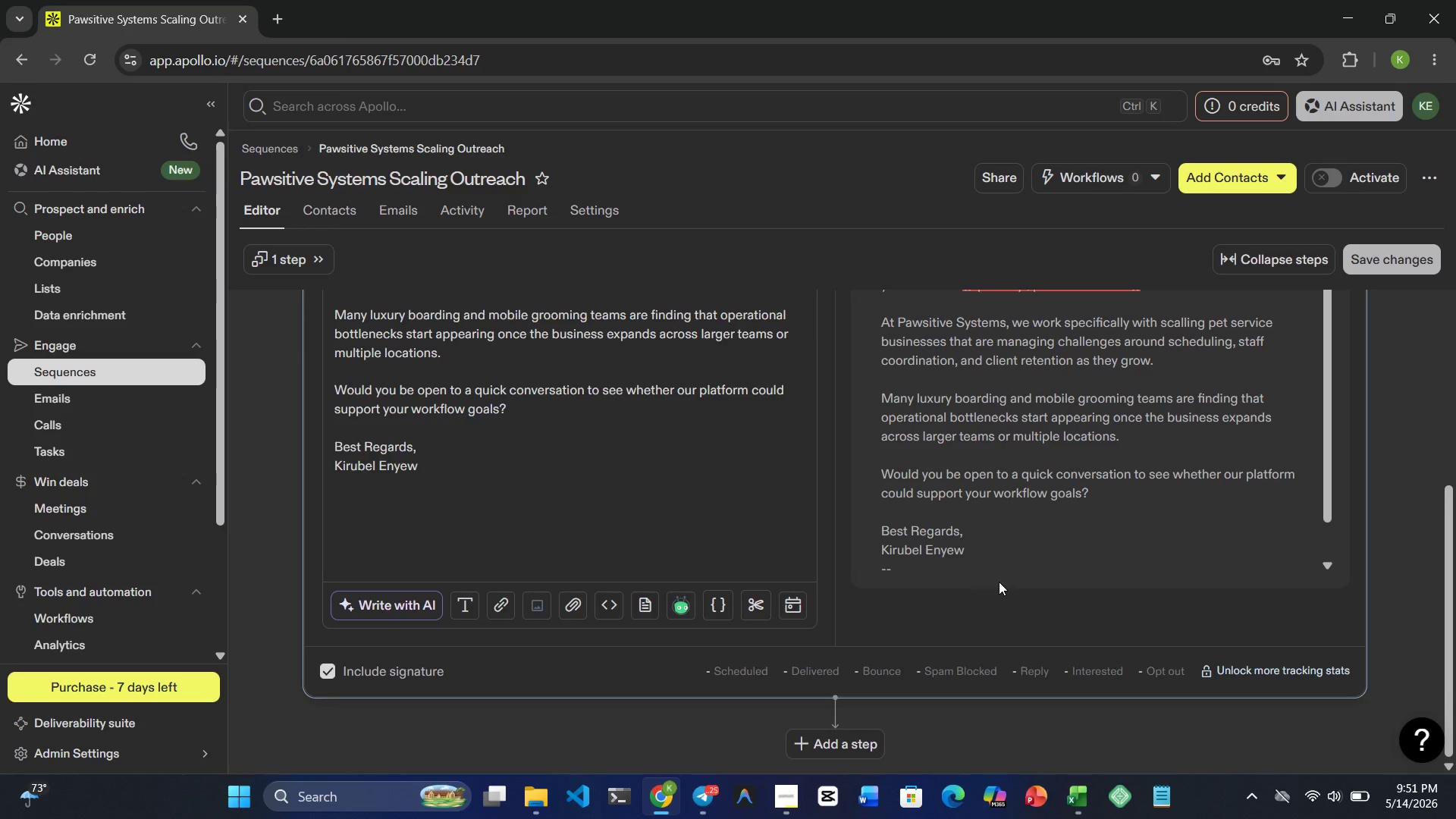 
left_click([861, 742])
 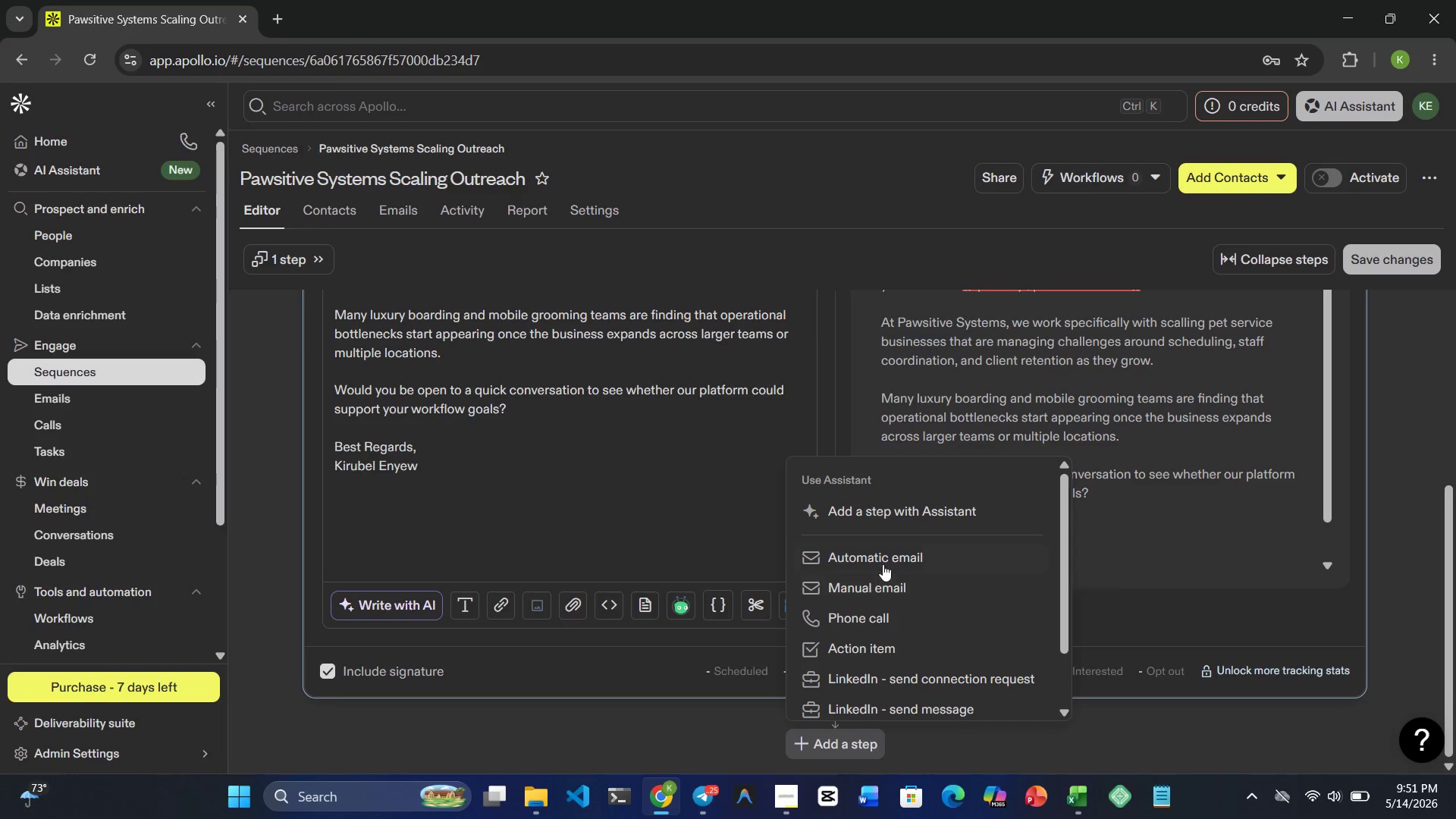 
left_click([883, 562])
 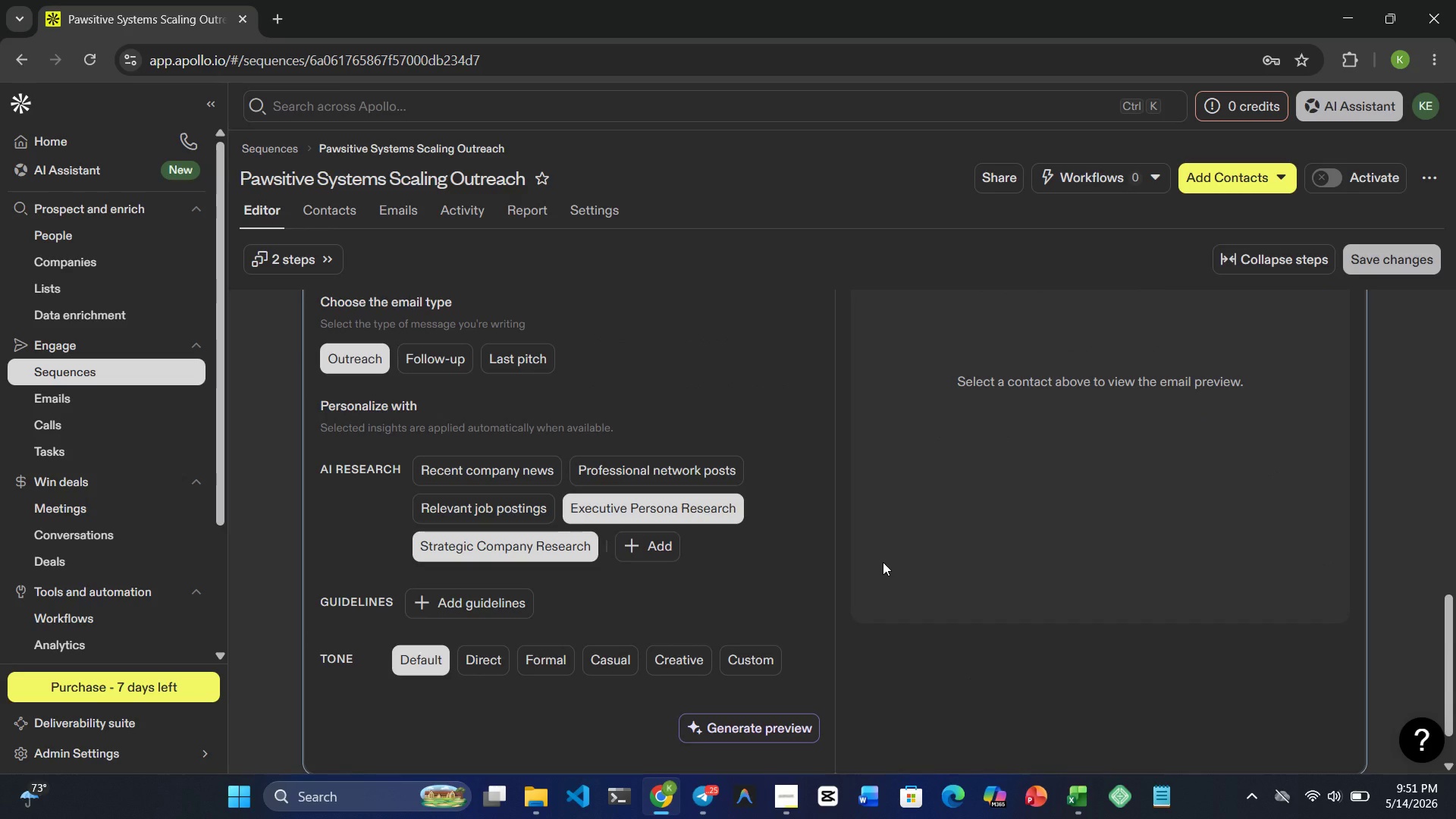 
wait(6.0)
 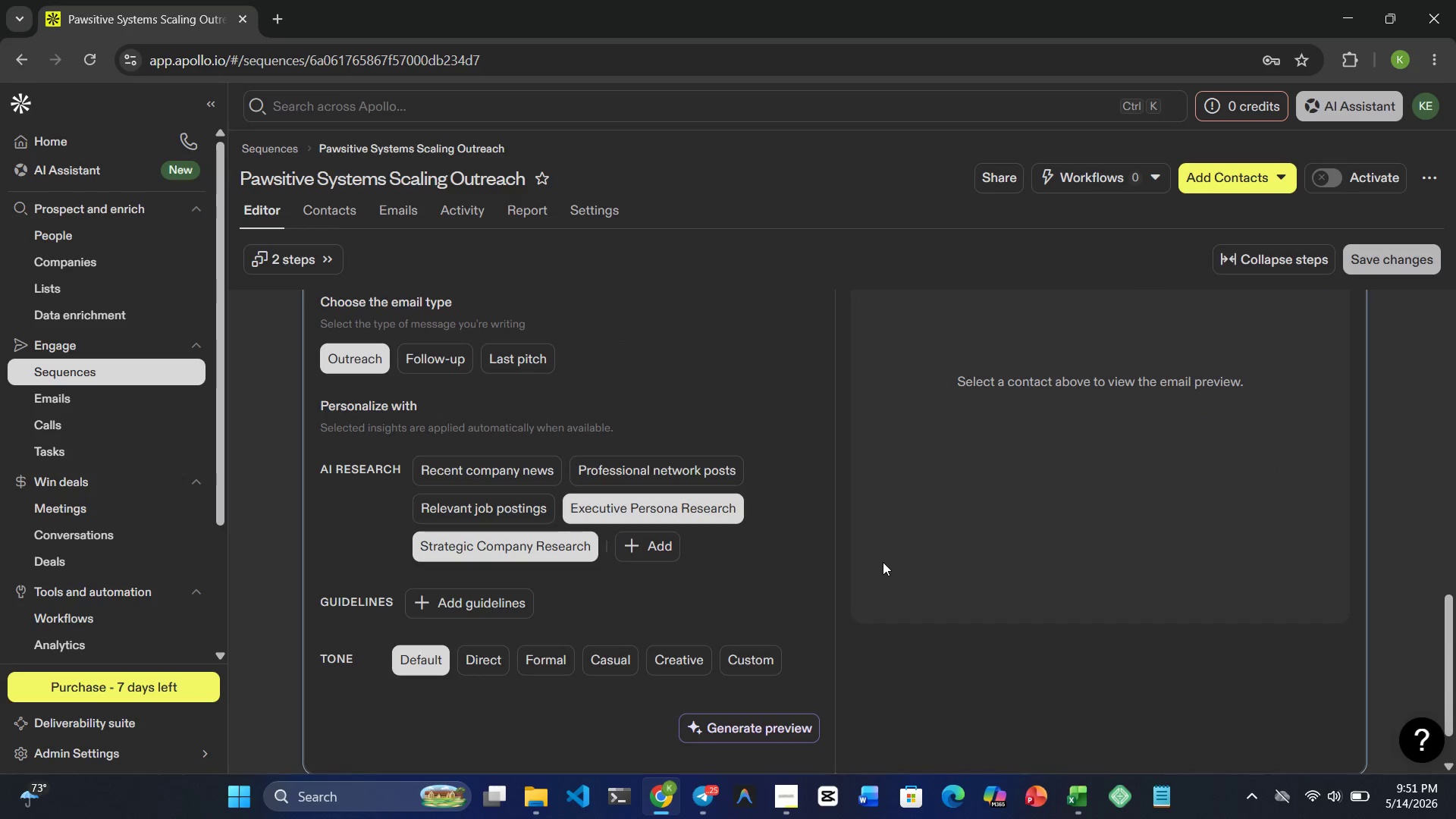 
left_click([803, 807])